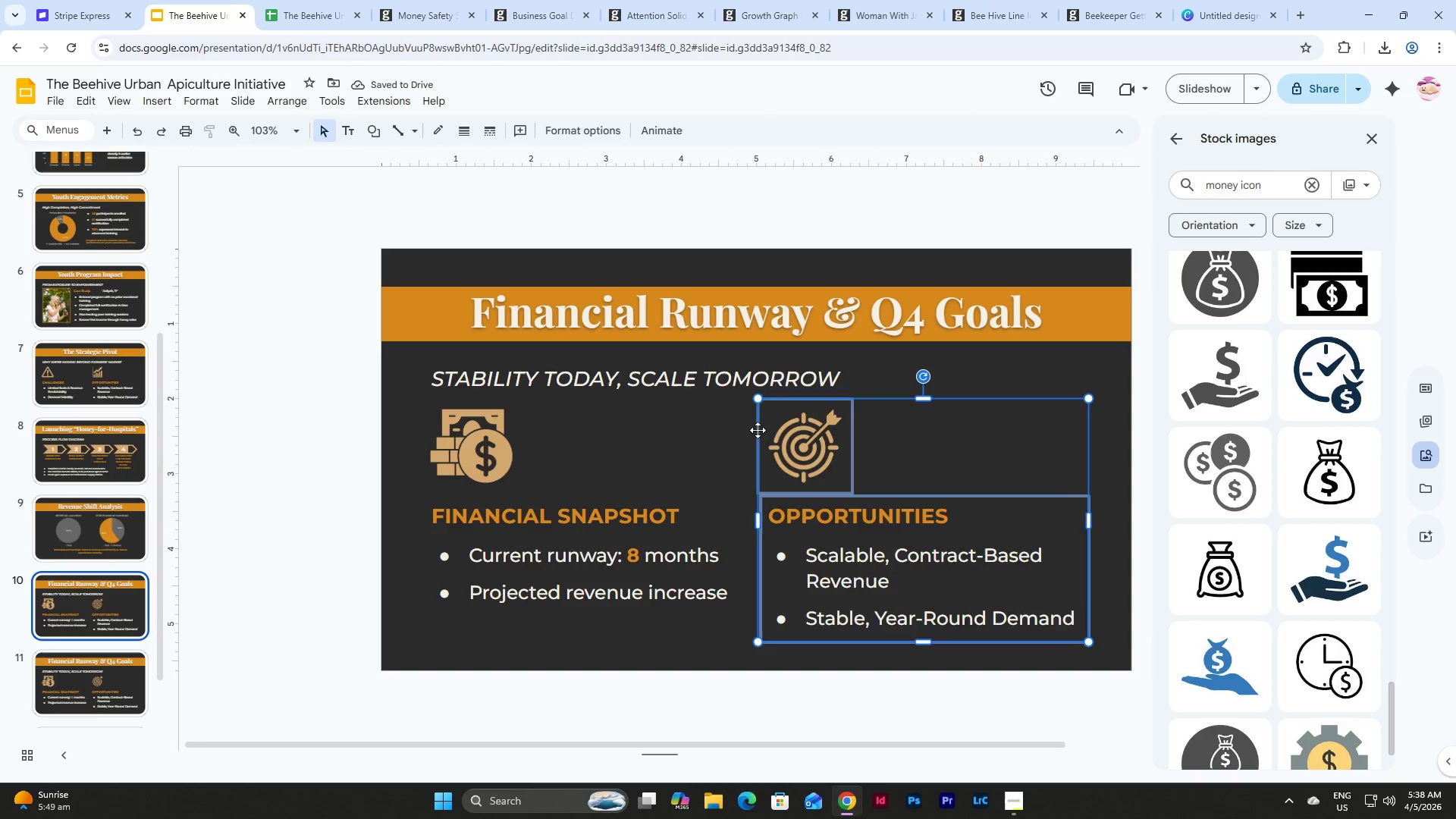 
key(Backspace)
 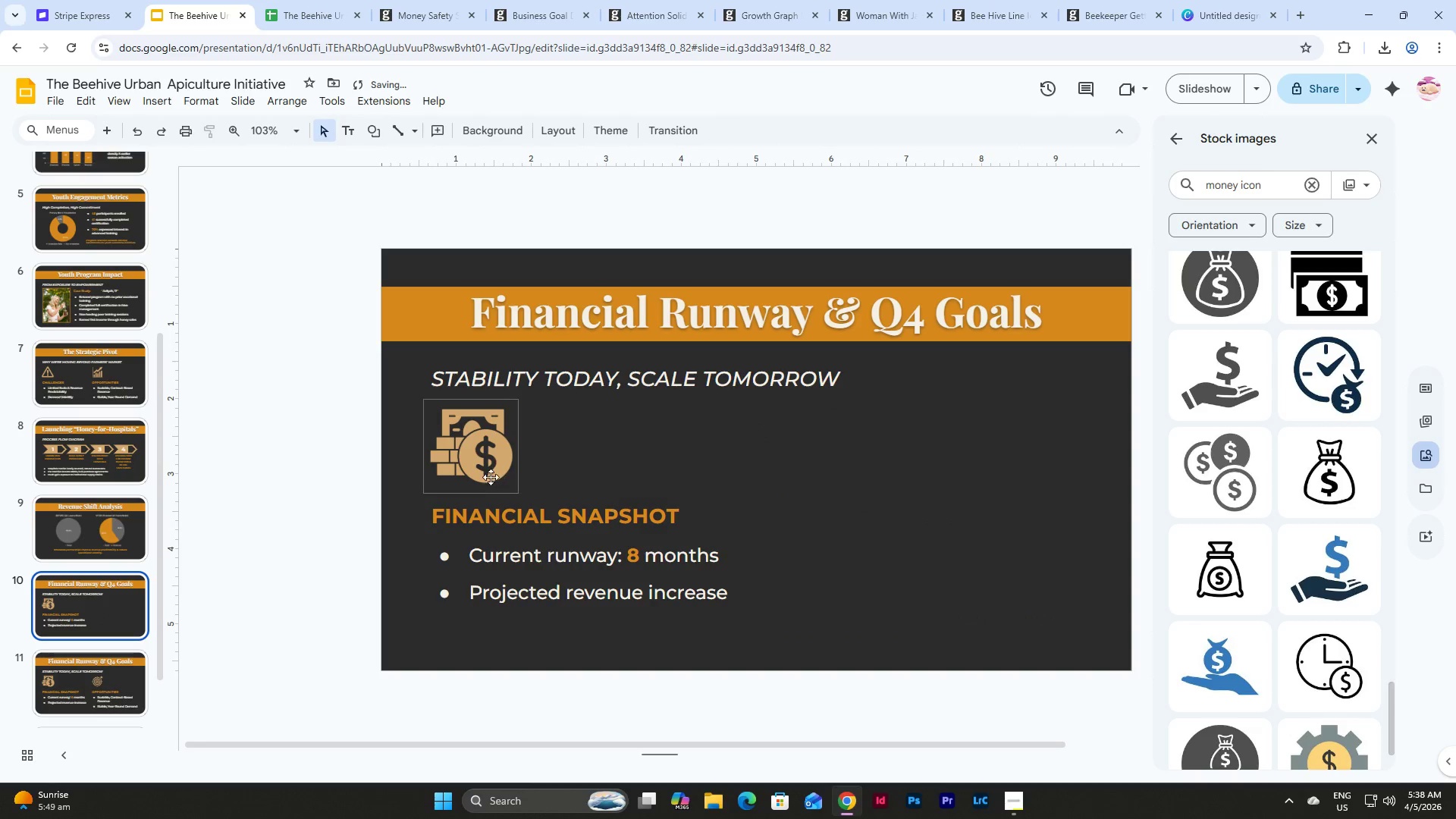 
left_click([489, 477])
 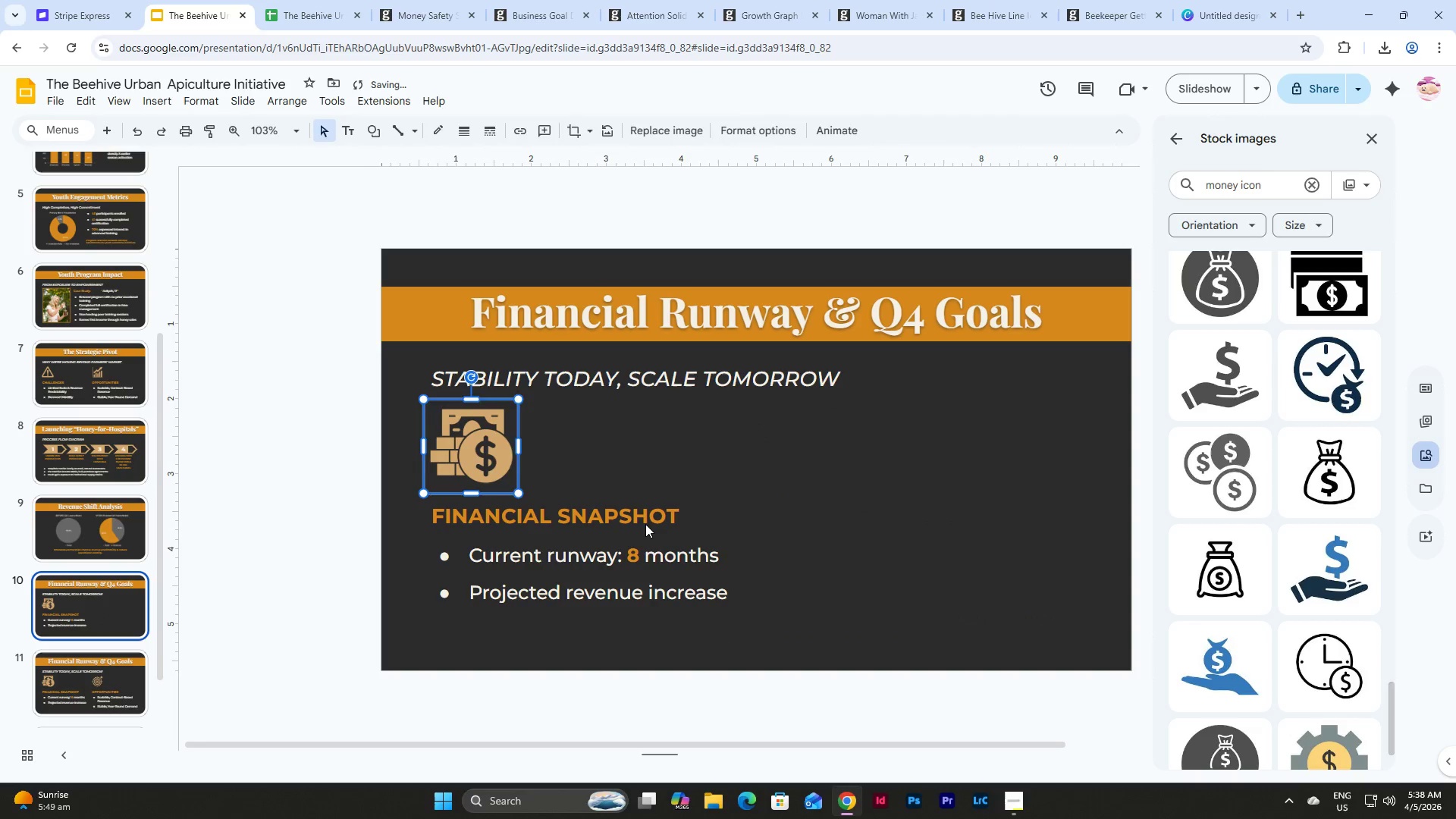 
left_click([645, 524])
 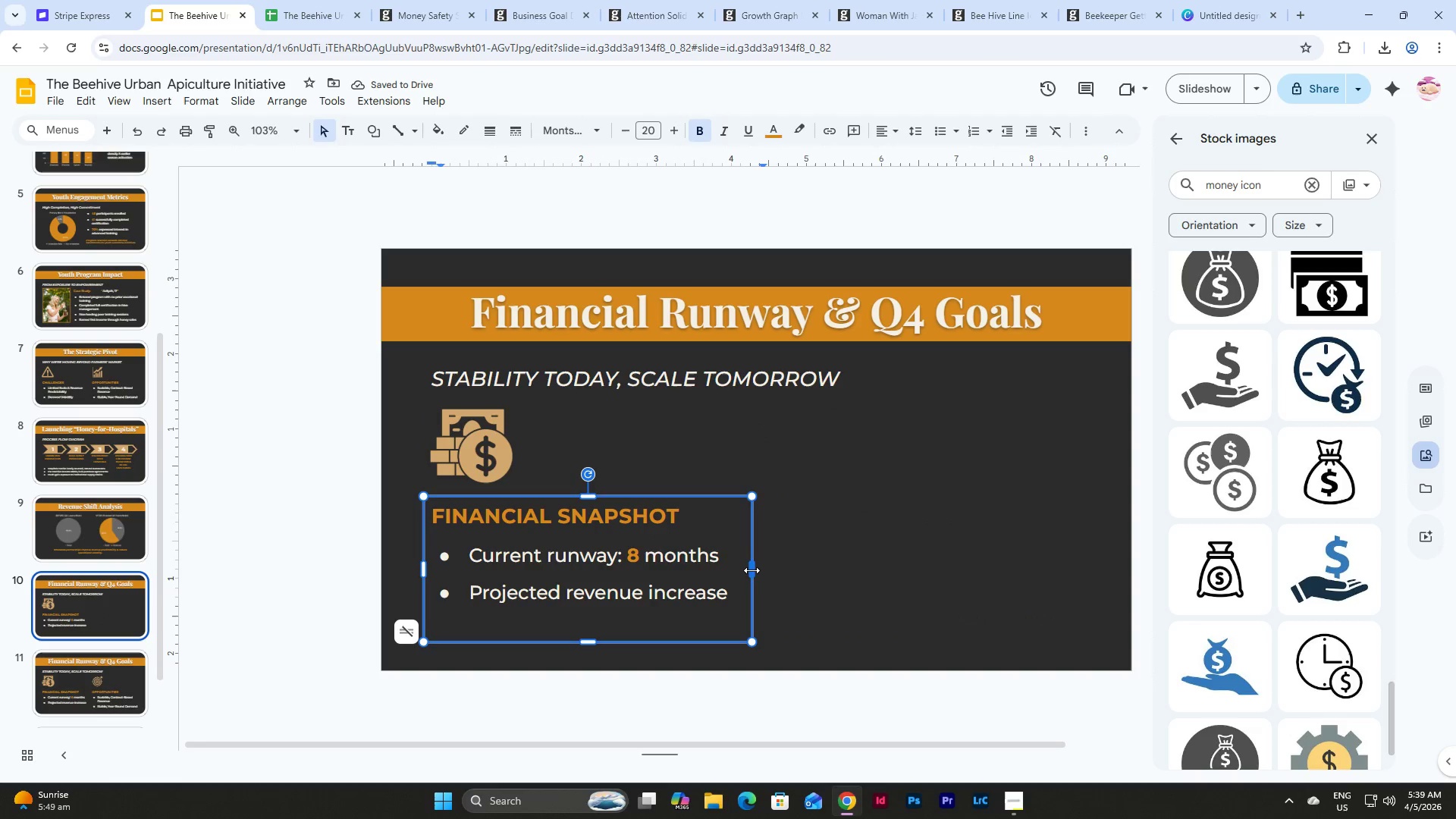 
left_click_drag(start_coordinate=[753, 570], to_coordinate=[1081, 576])
 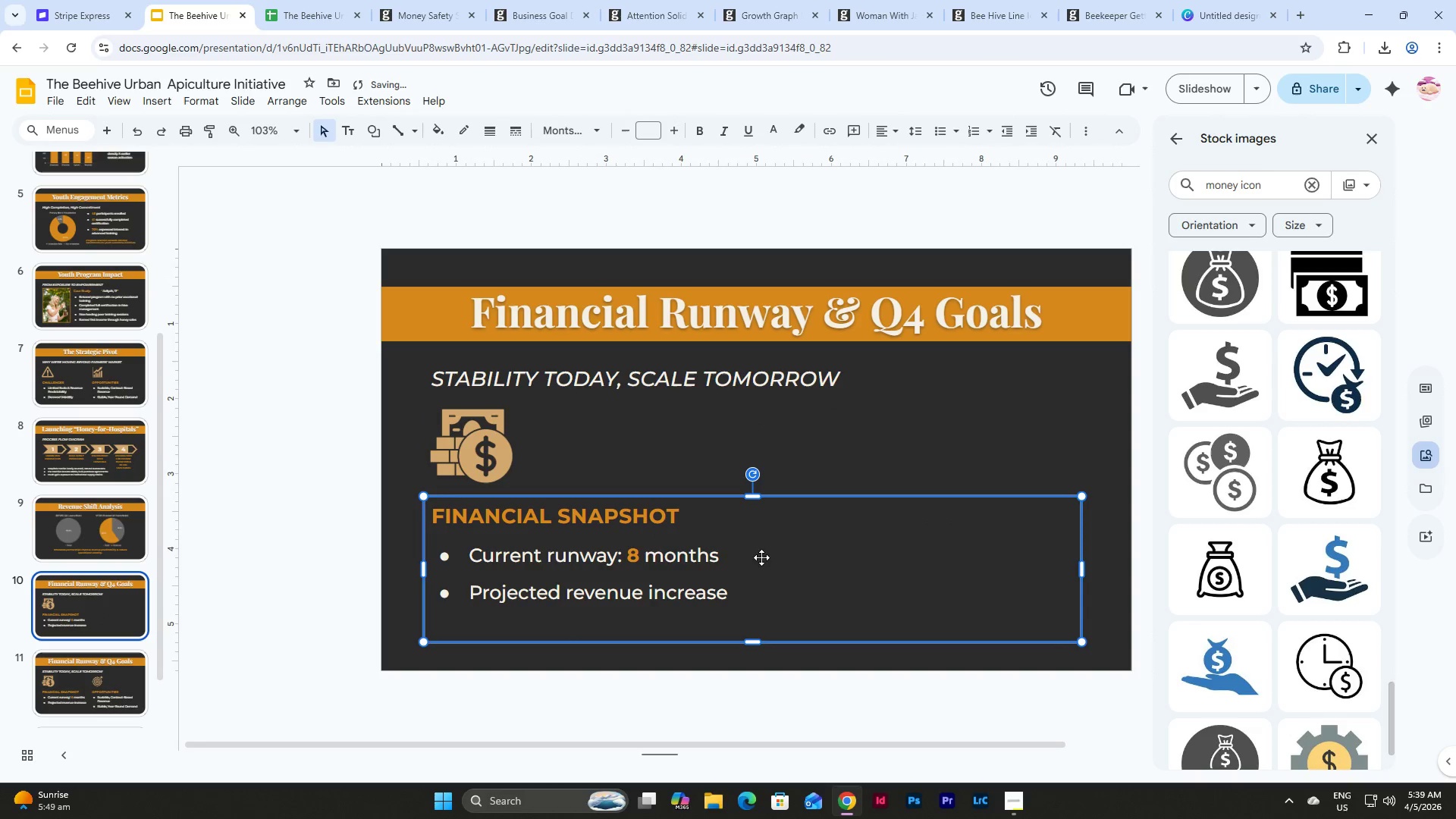 
left_click([752, 557])
 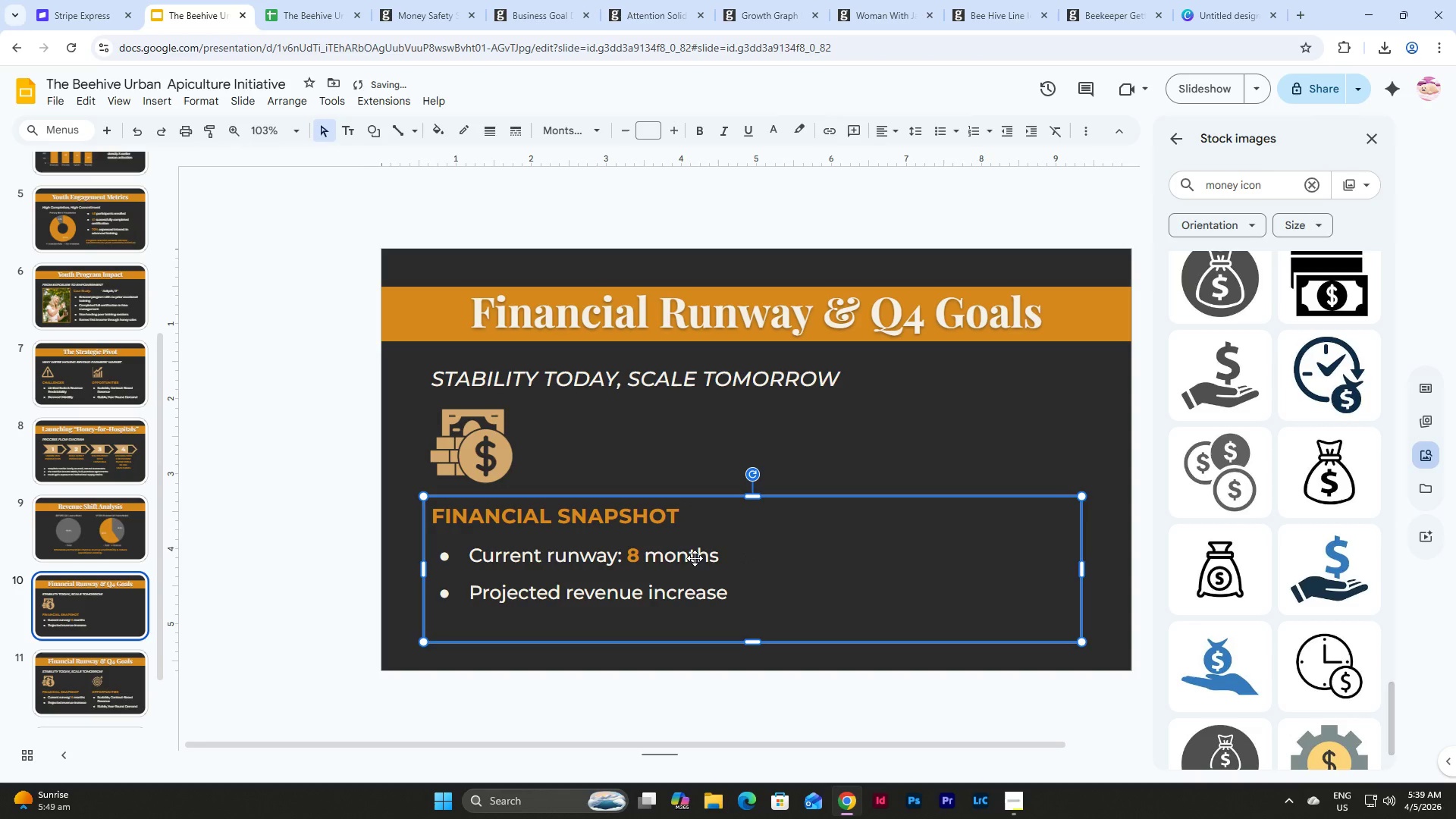 
left_click([678, 557])
 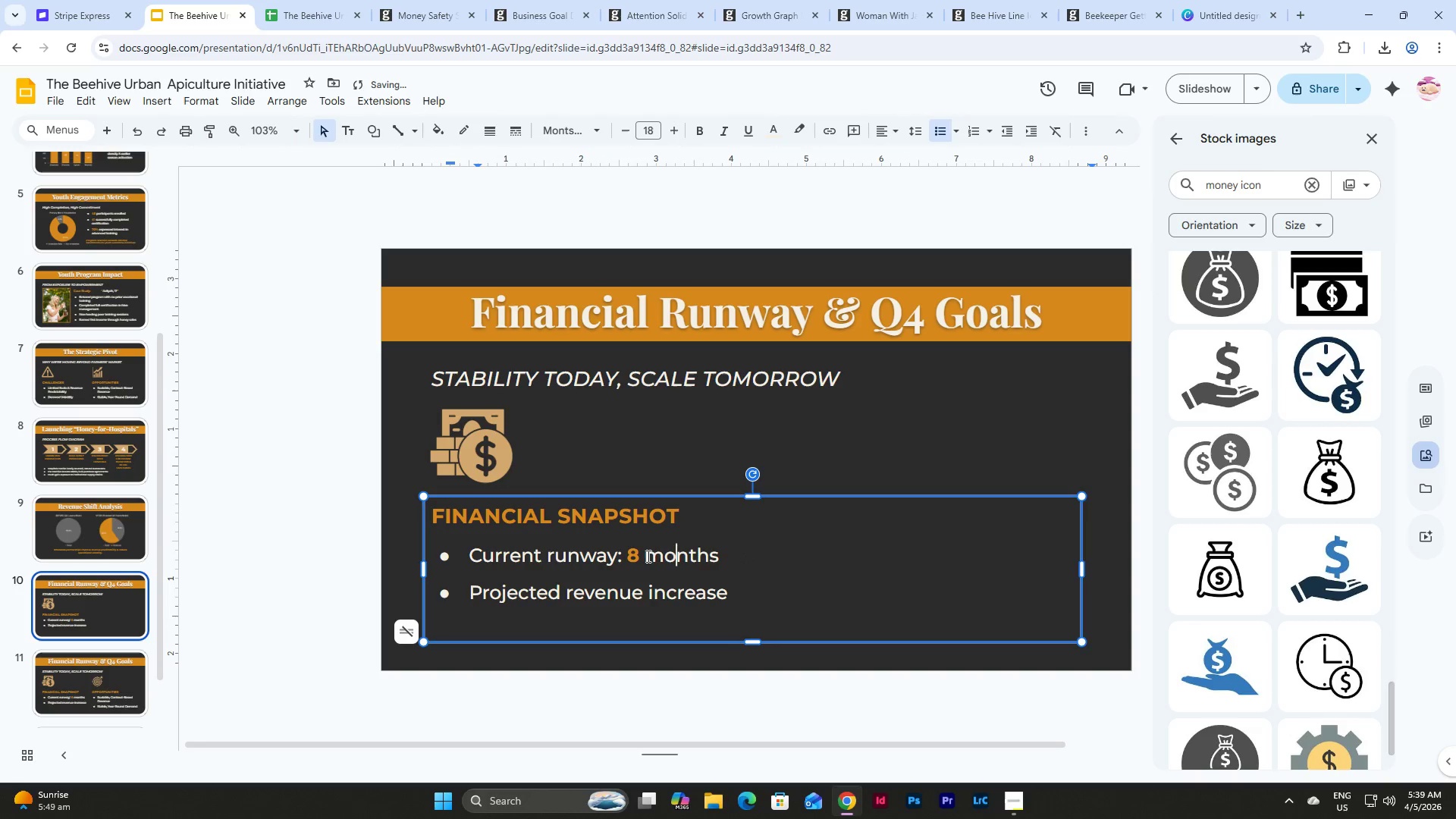 
left_click_drag(start_coordinate=[647, 556], to_coordinate=[718, 558])
 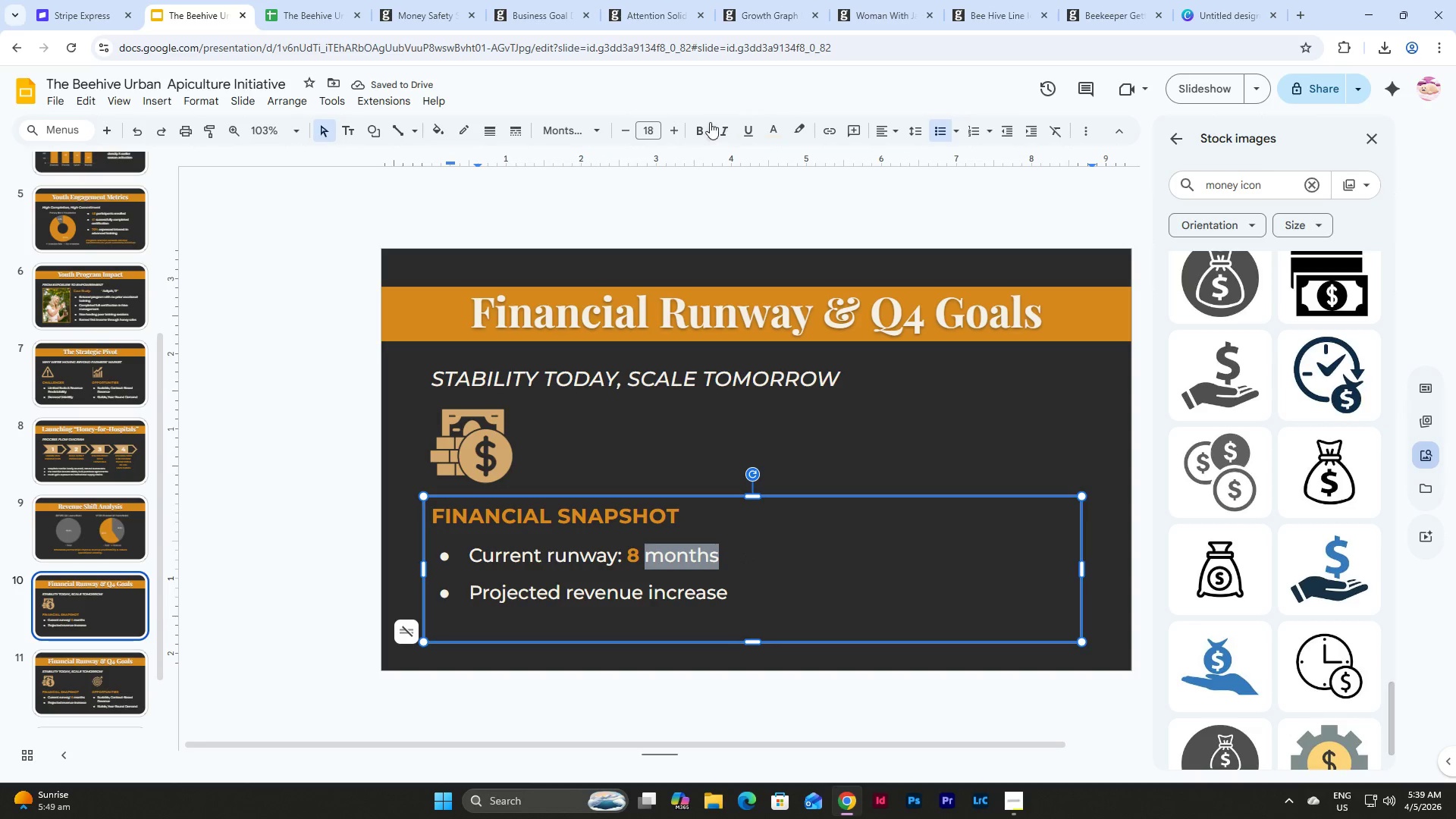 
left_click([698, 128])
 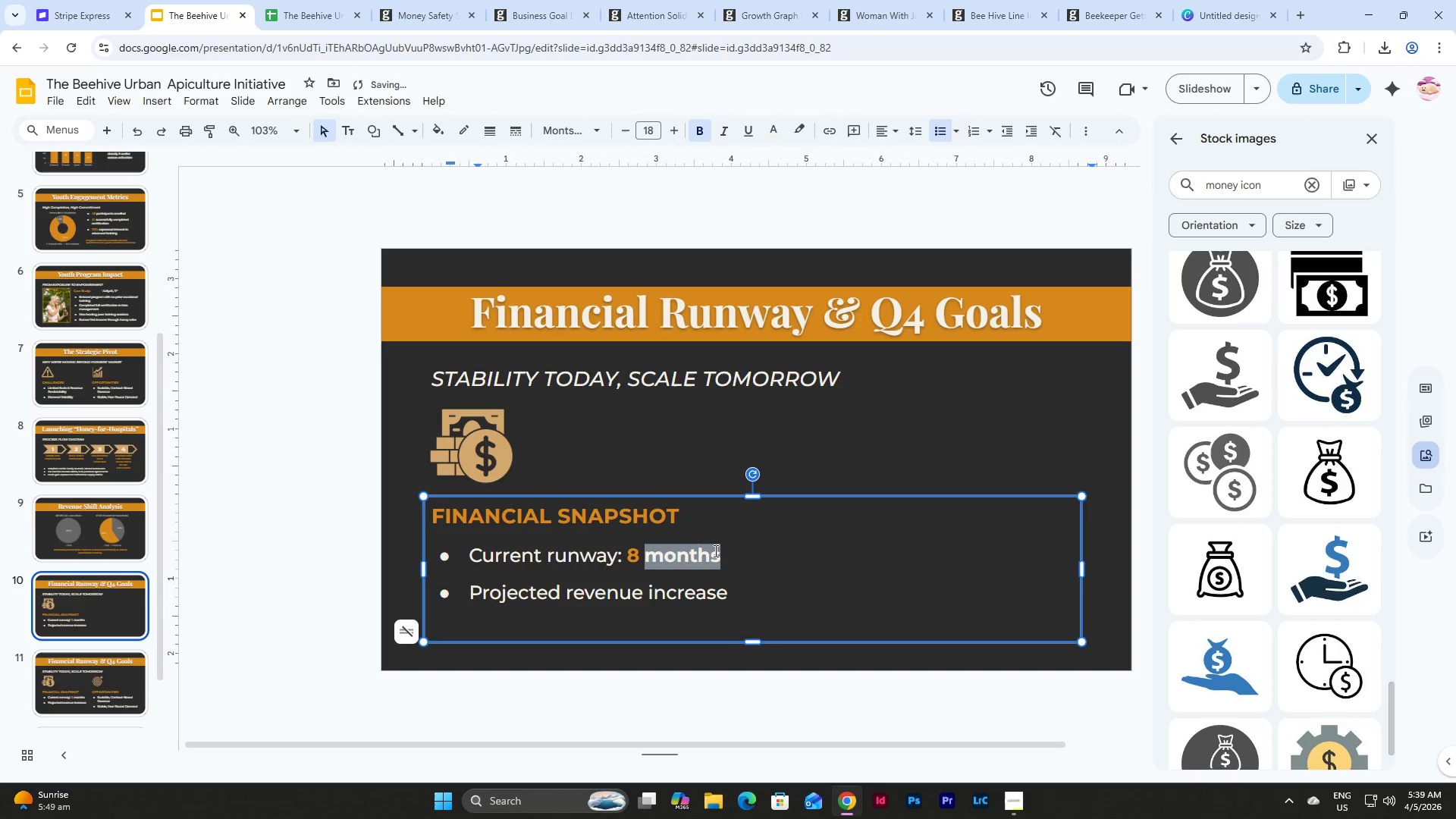 
left_click([732, 556])
 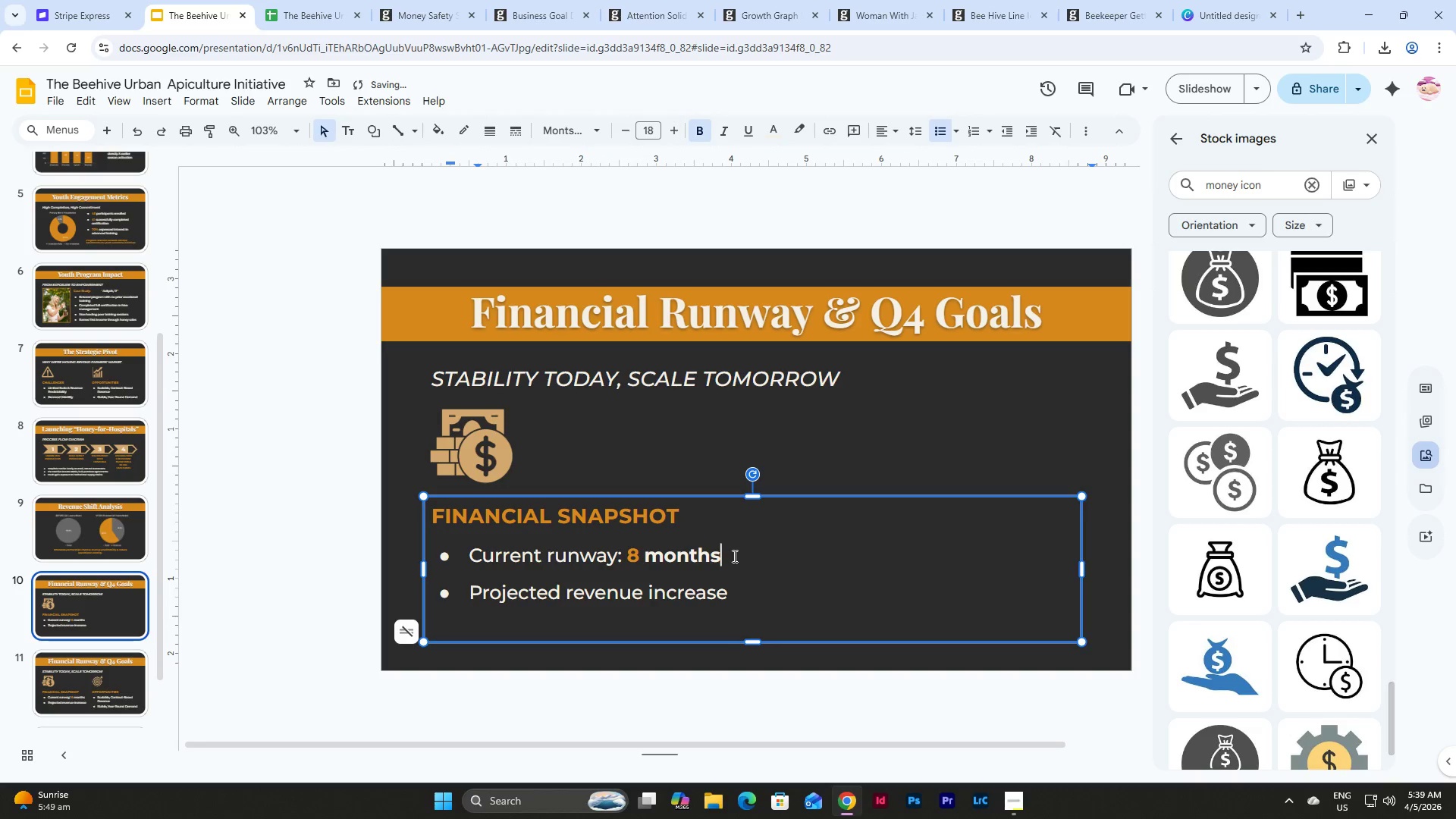 
left_click_drag(start_coordinate=[733, 557], to_coordinate=[630, 561])
 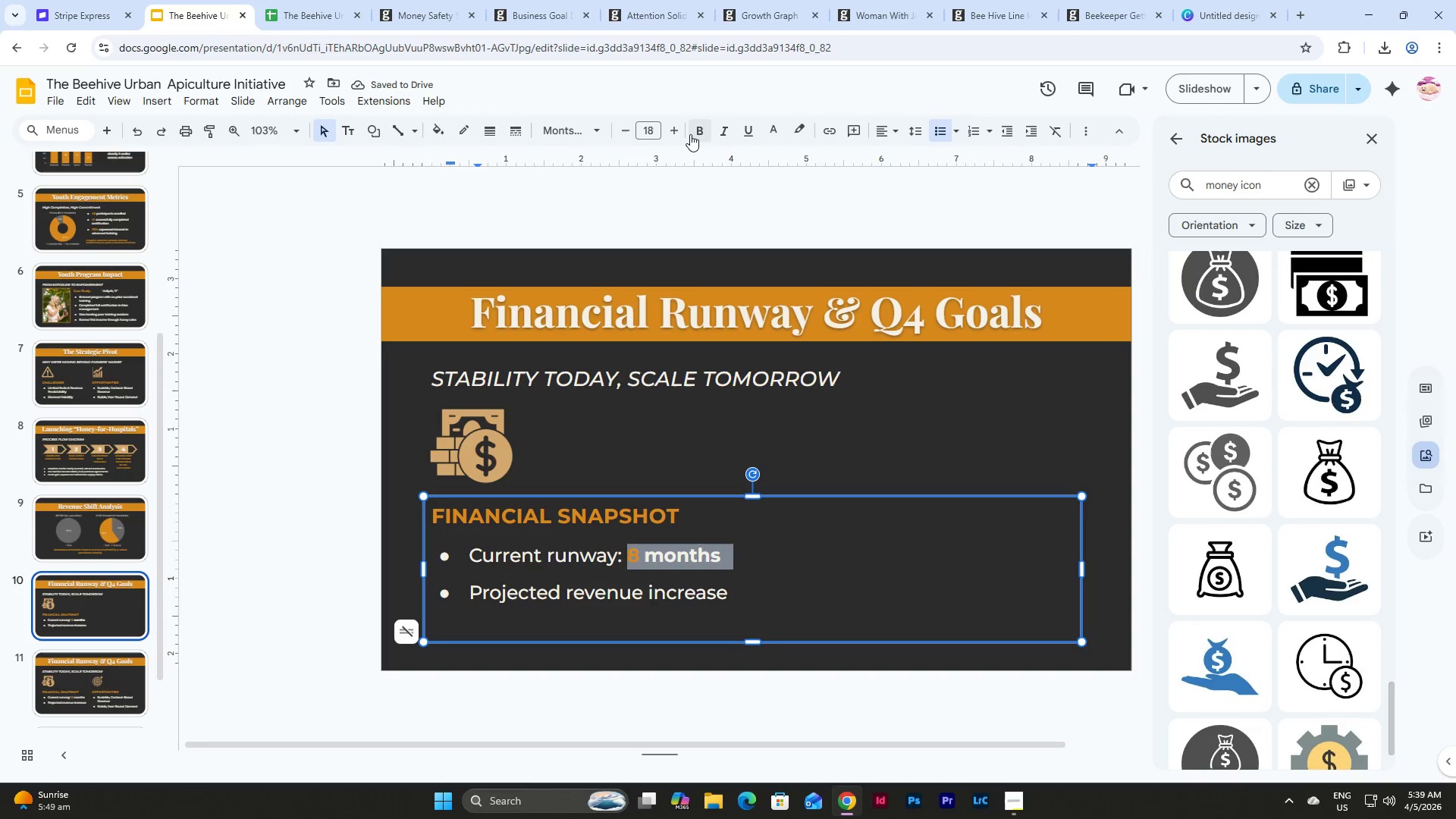 
left_click([690, 134])
 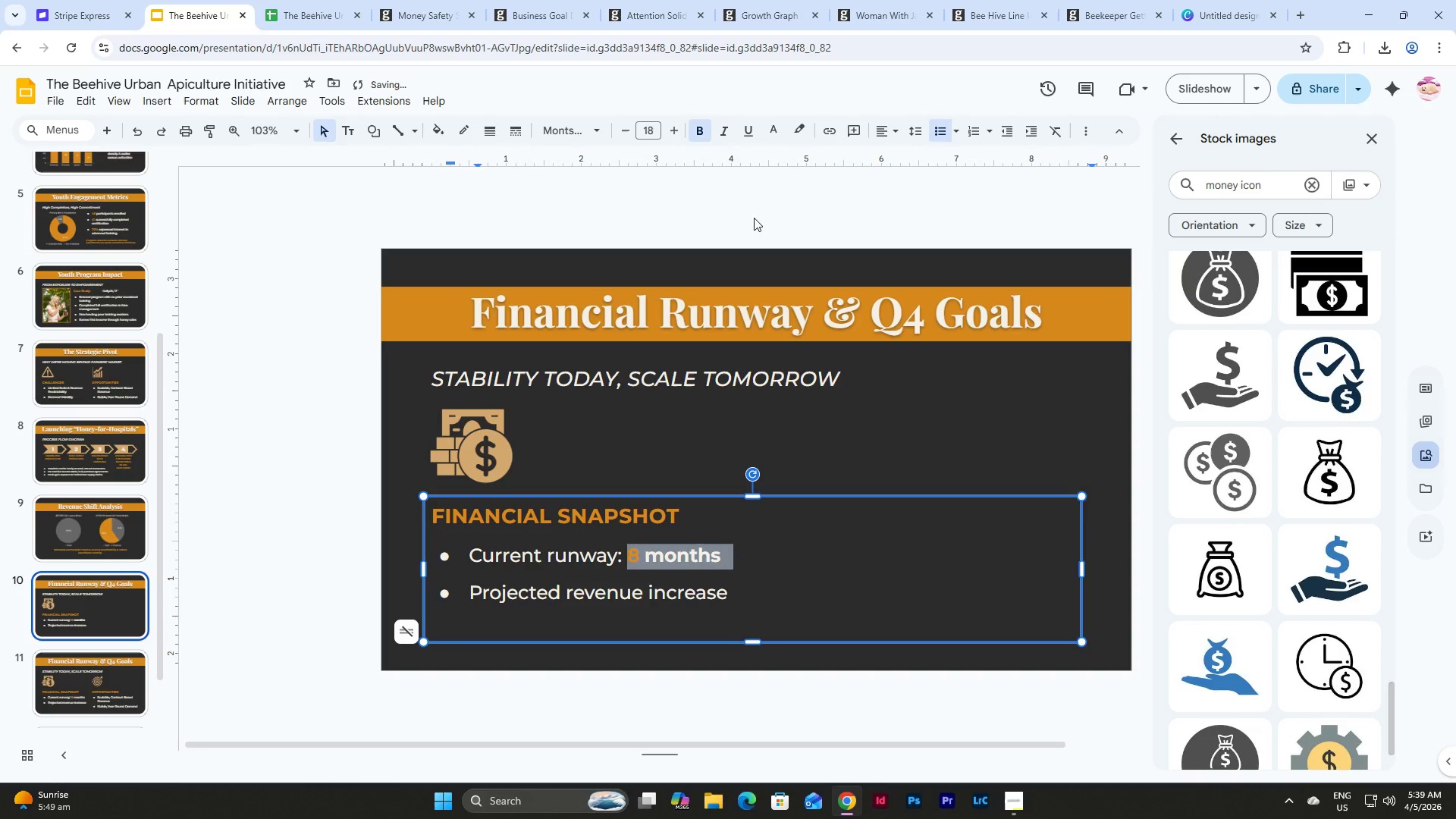 
left_click([770, 135])
 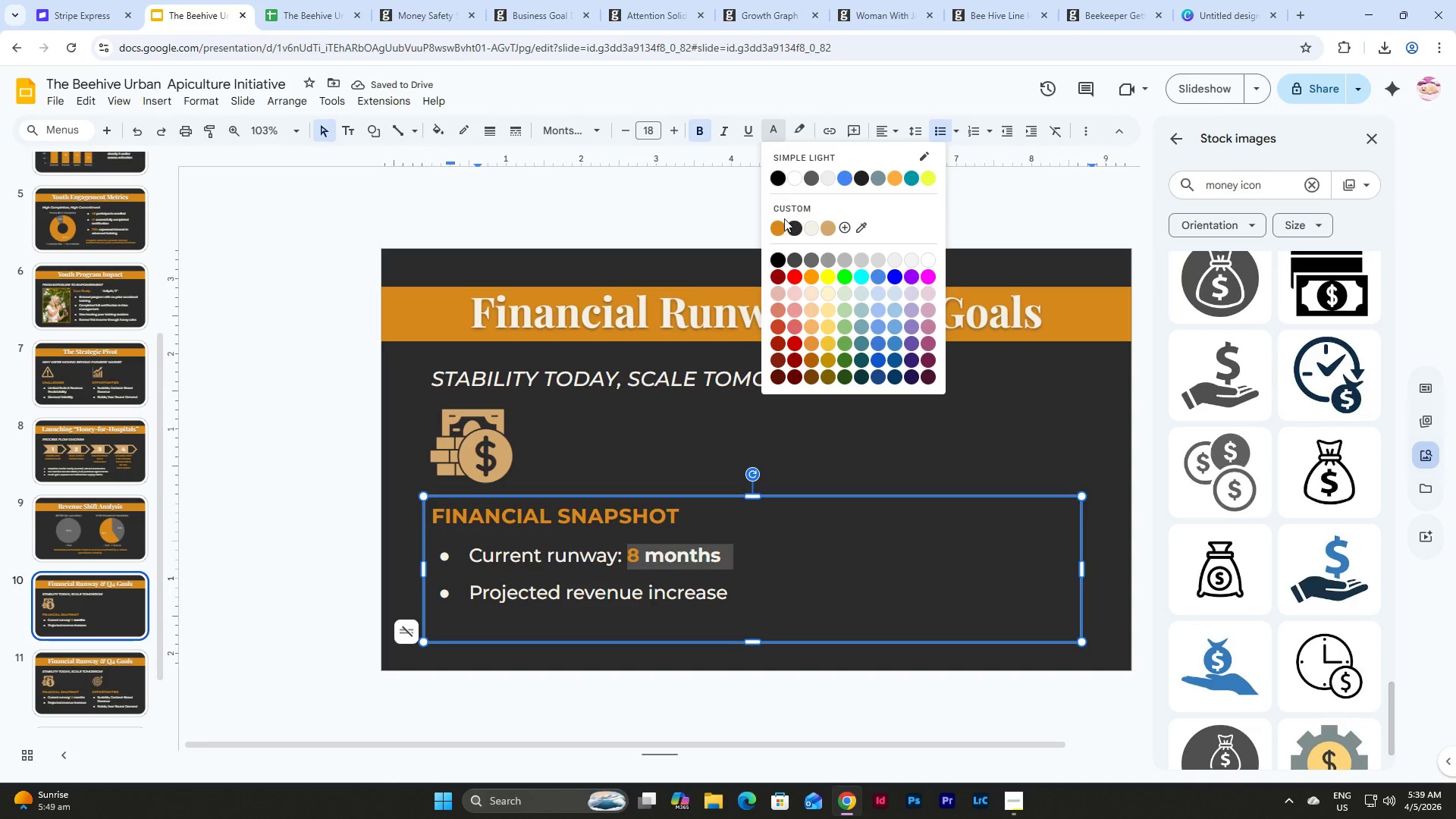 
left_click([782, 228])
 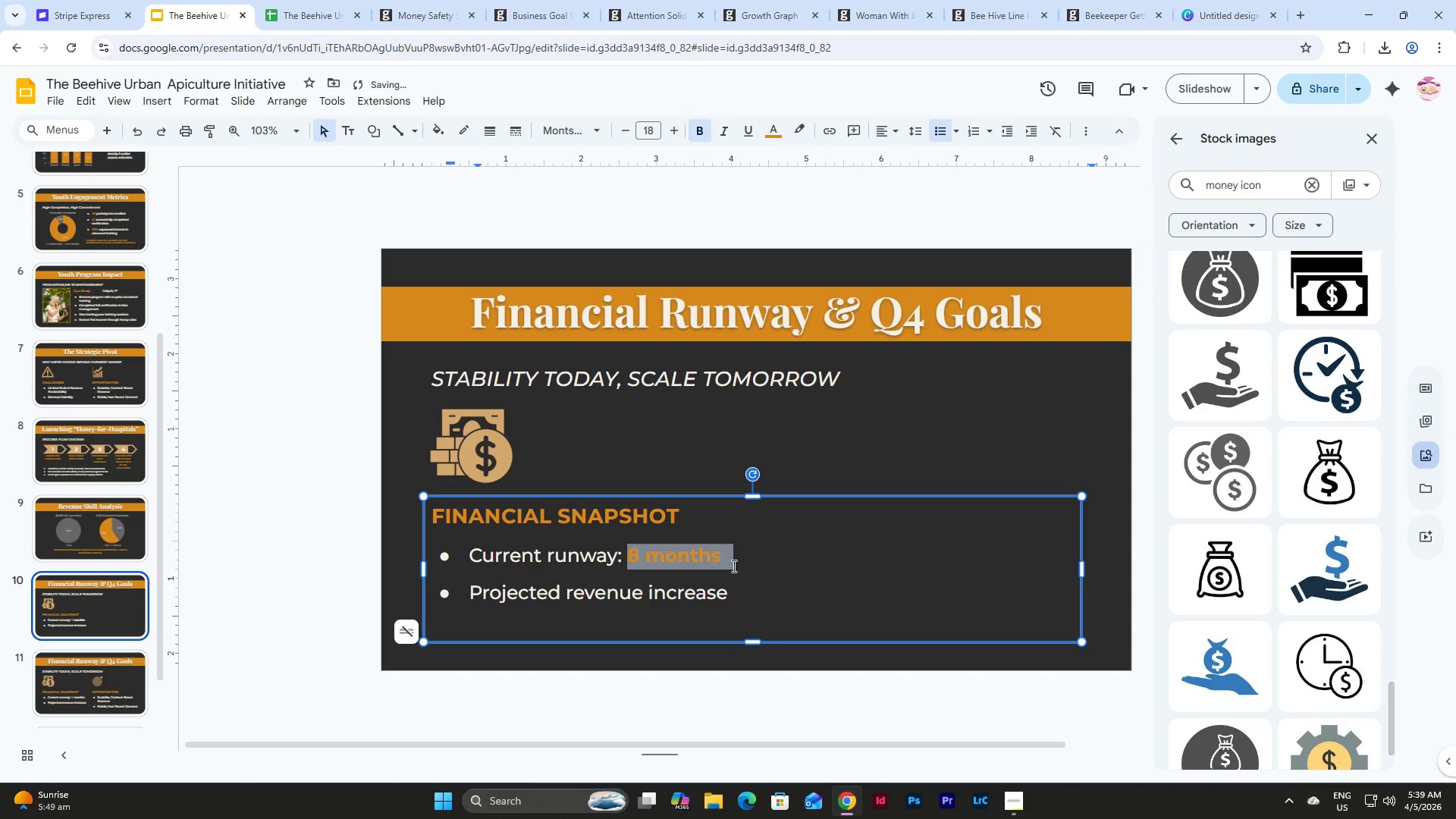 
left_click([739, 598])
 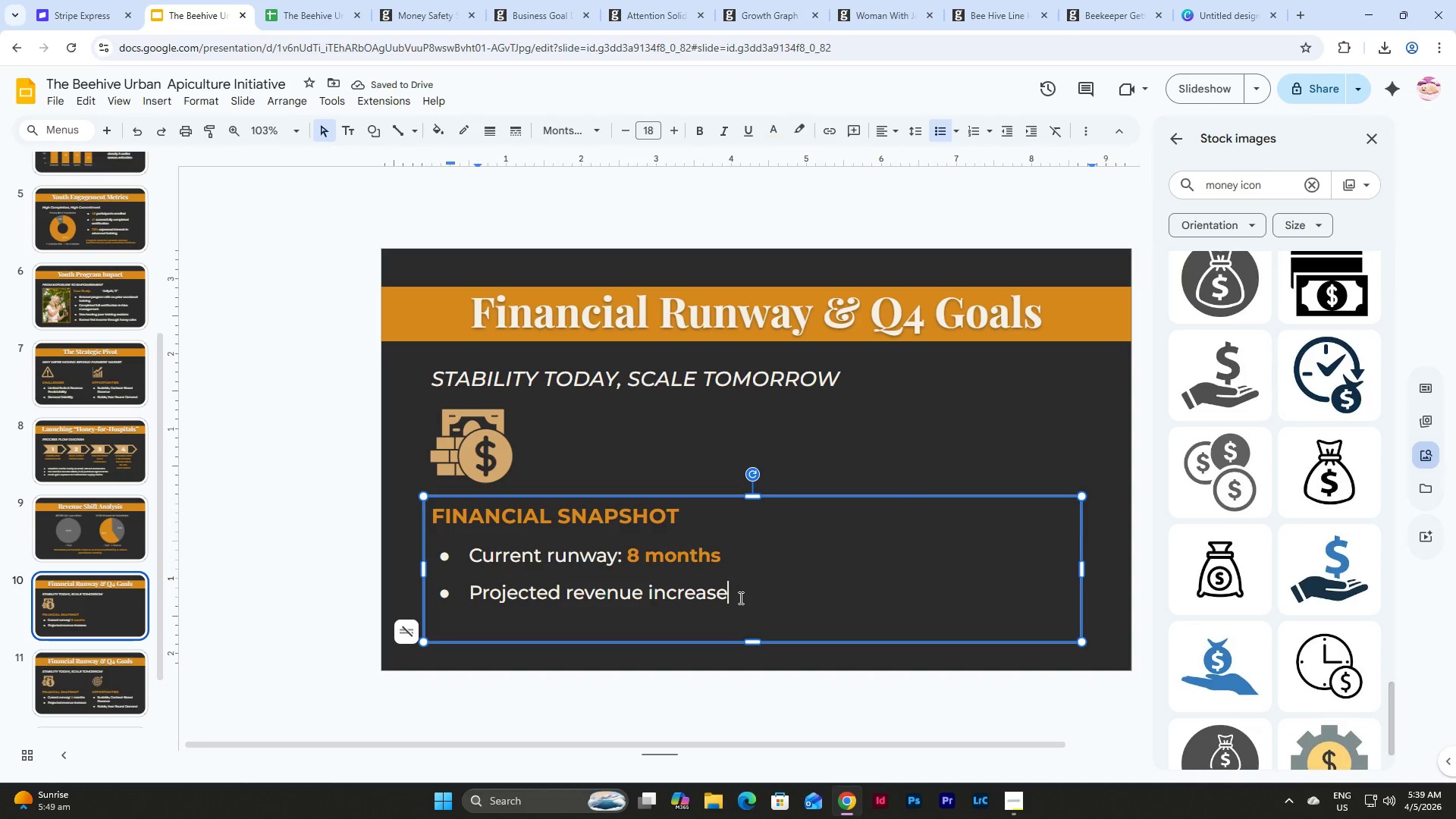 
type(: +35% with wholesale integration)
 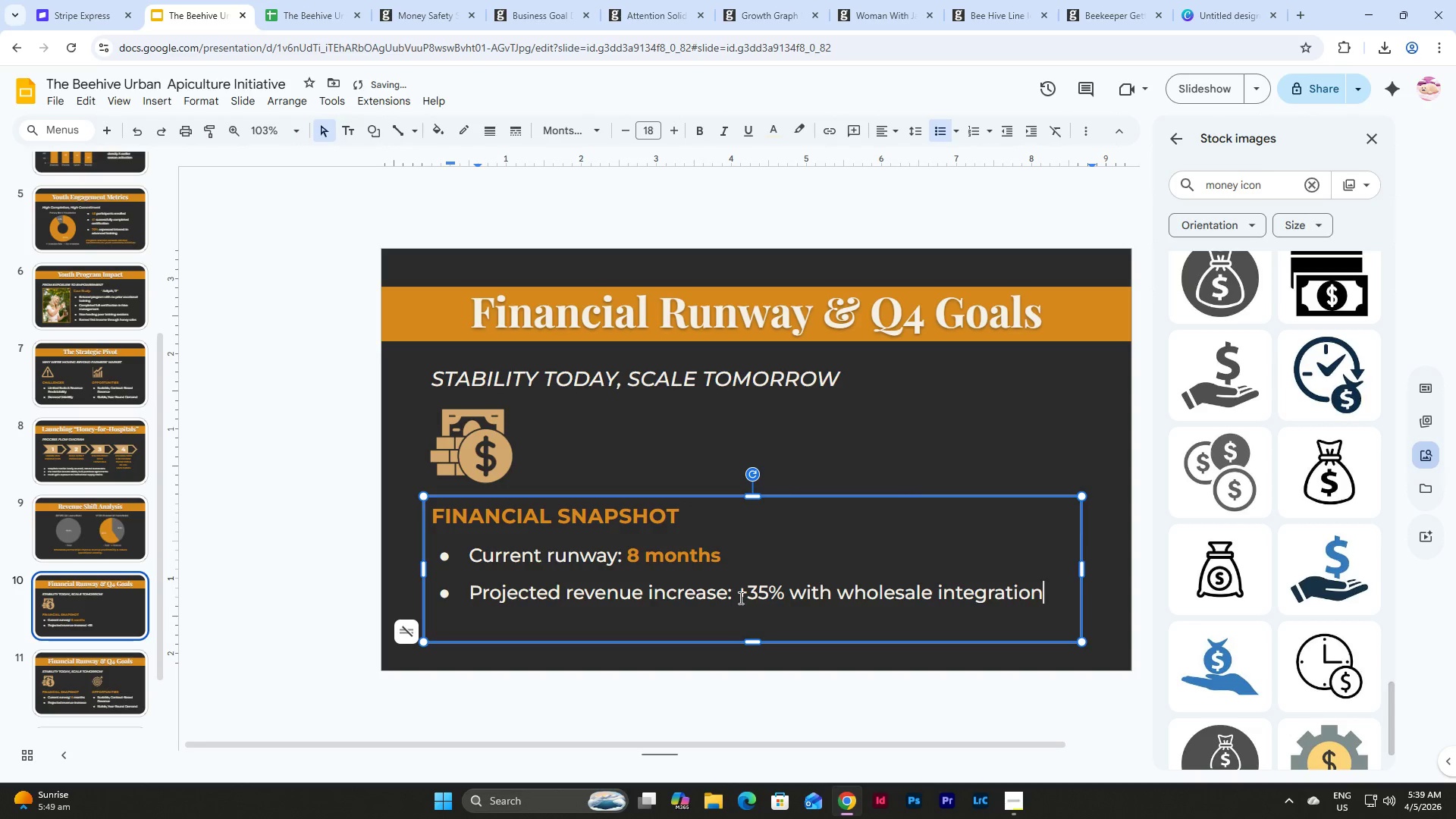 
left_click_drag(start_coordinate=[739, 598], to_coordinate=[783, 596])
 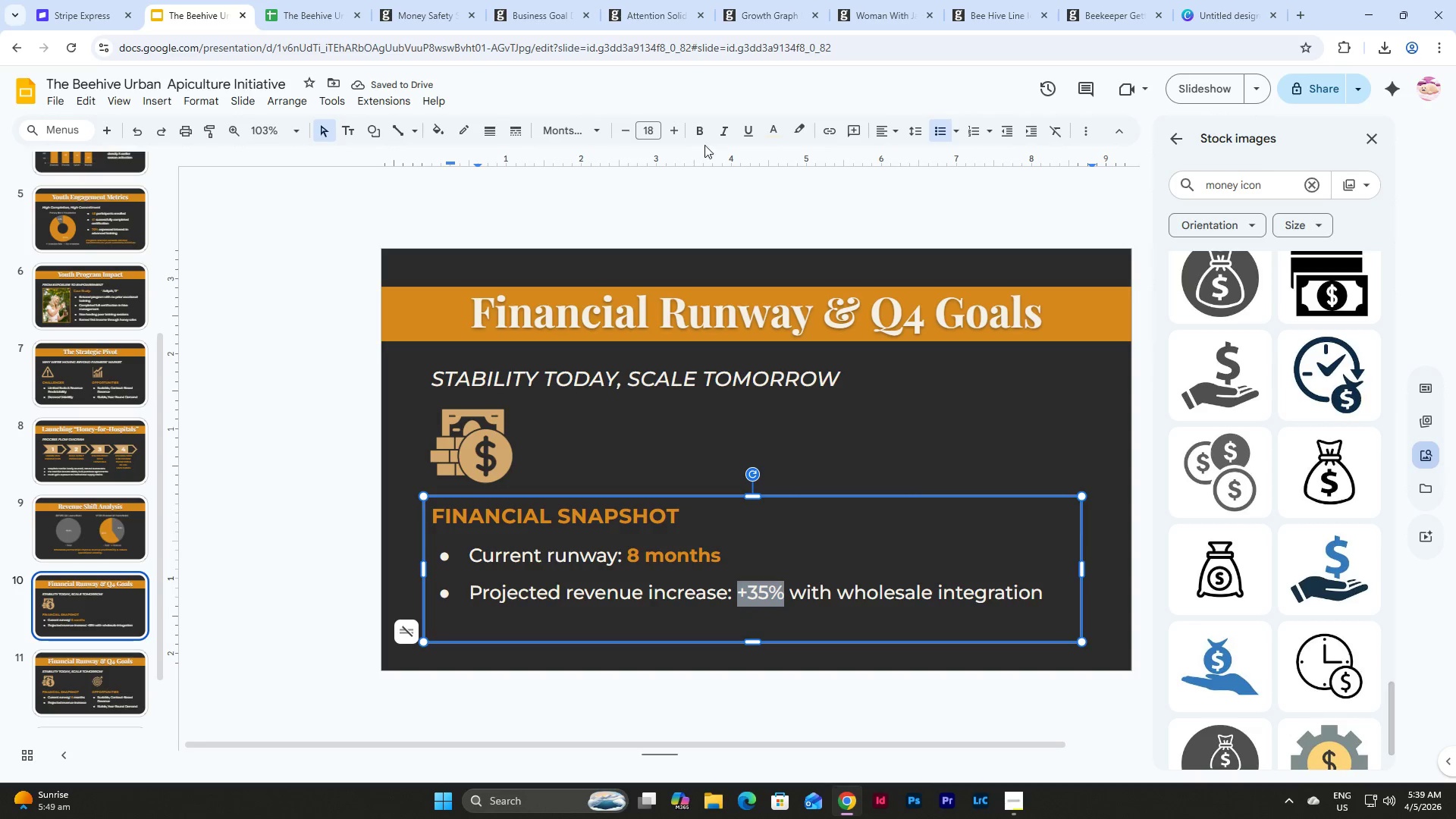 
left_click([698, 129])
 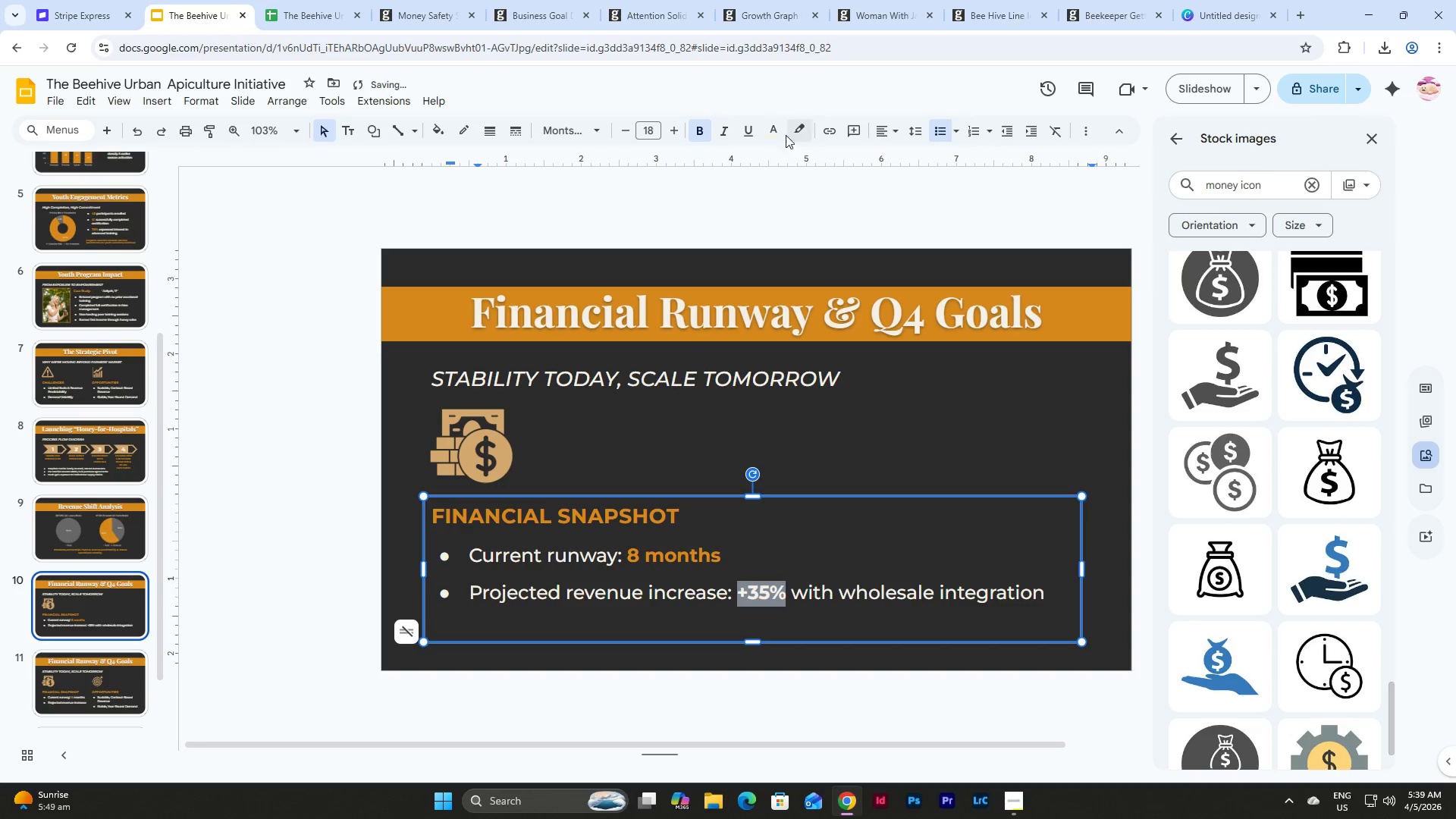 
left_click([773, 130])
 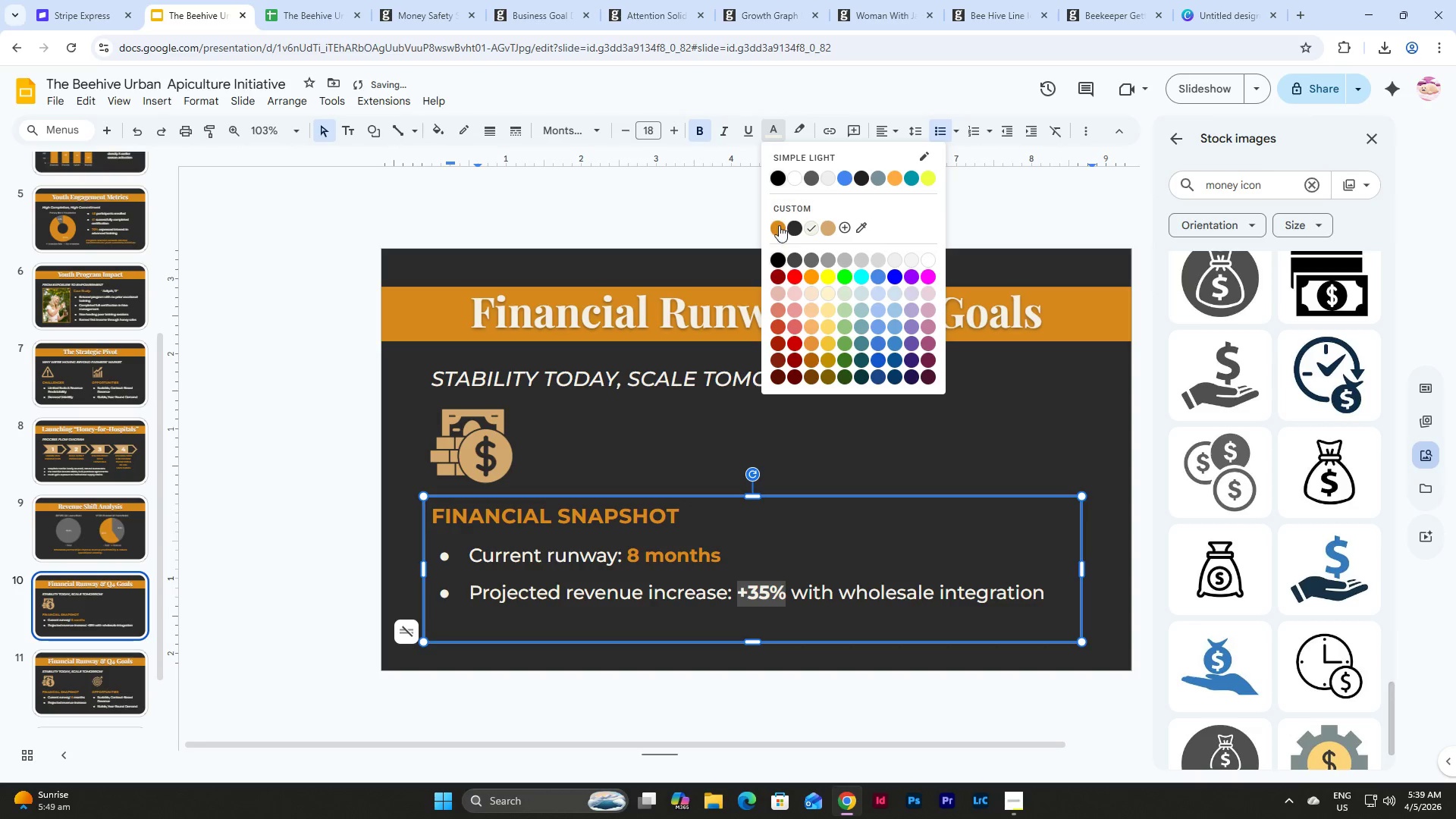 
left_click([779, 235])
 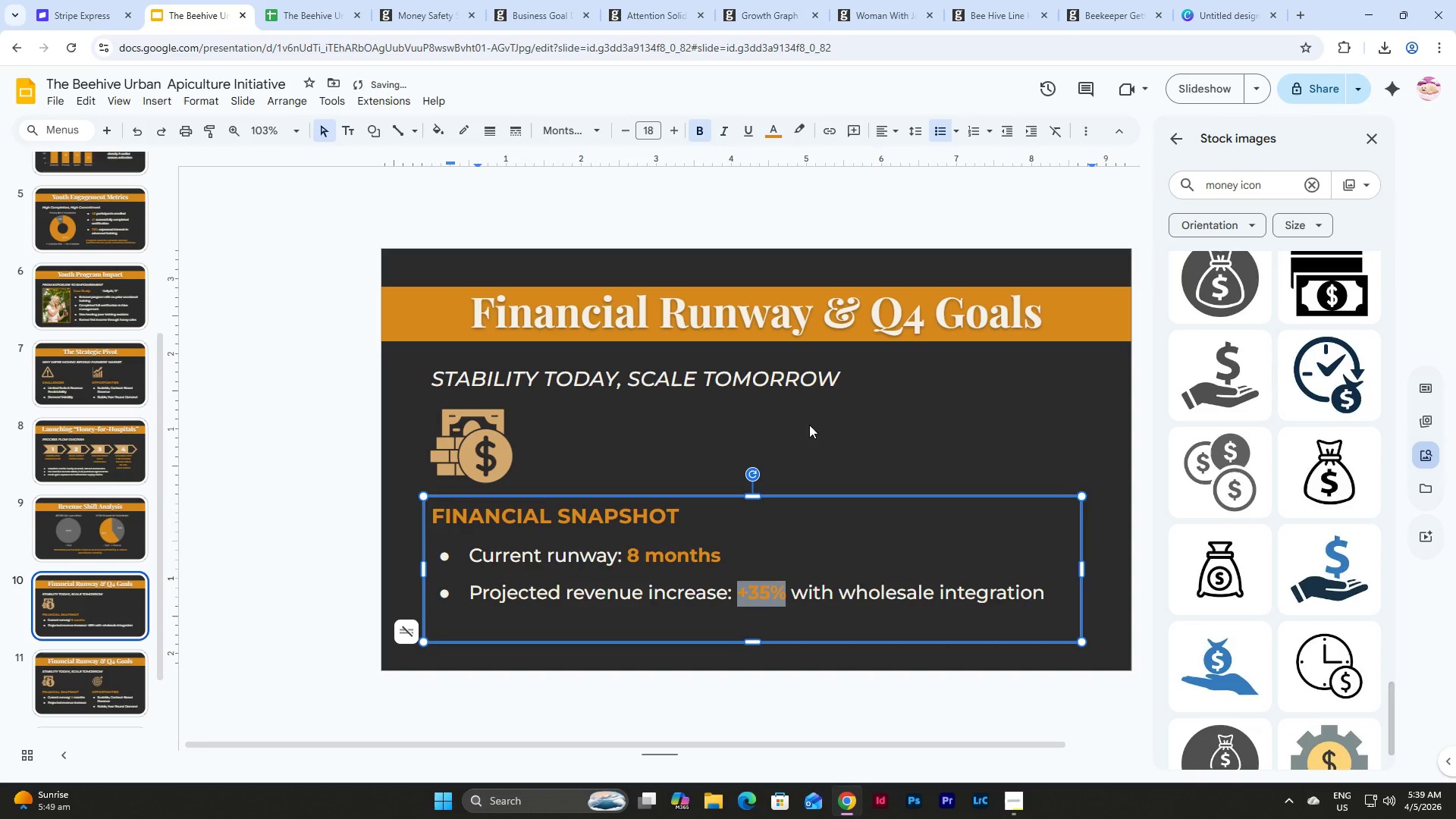 
left_click([820, 450])
 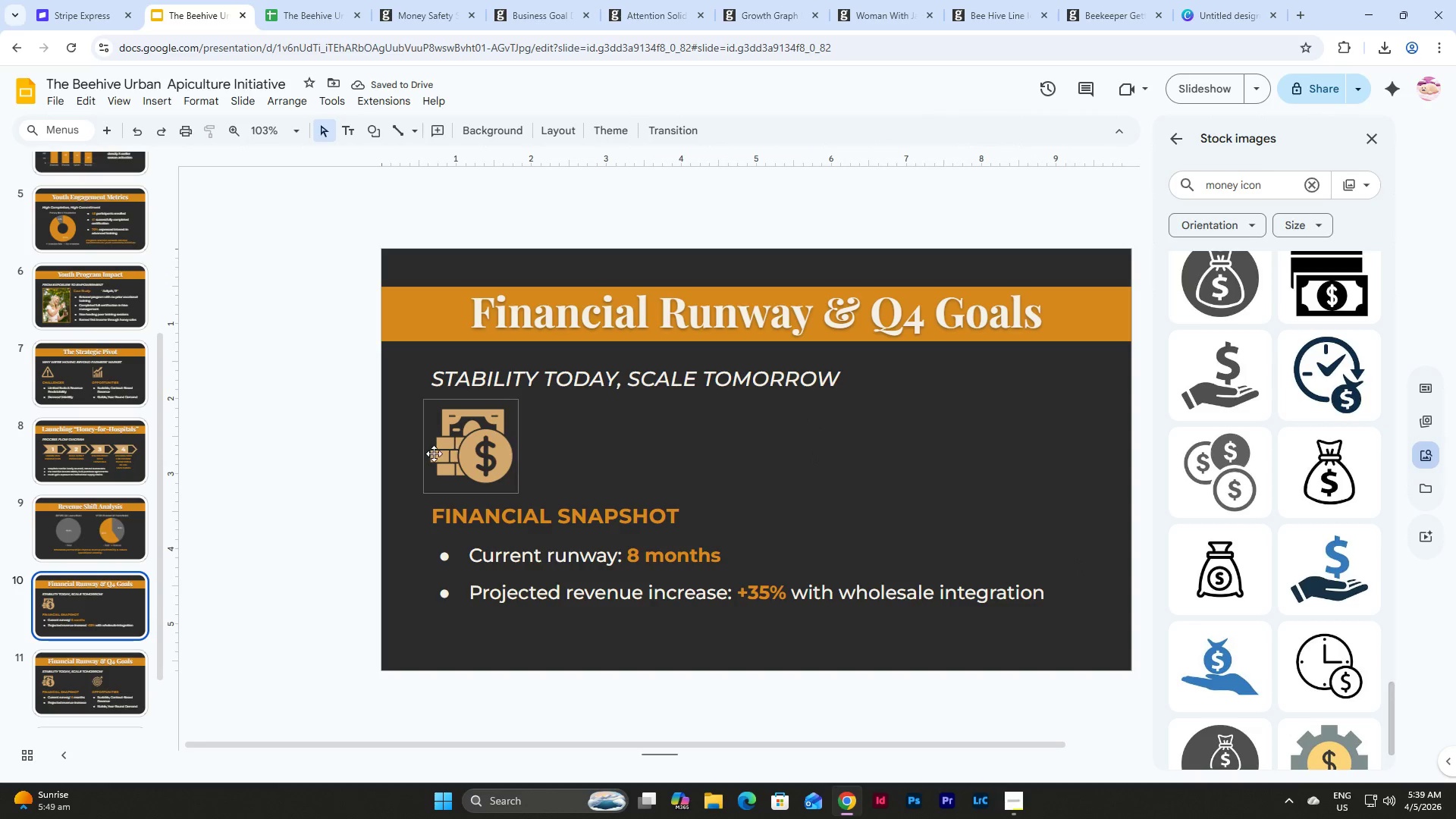 
left_click([434, 453])
 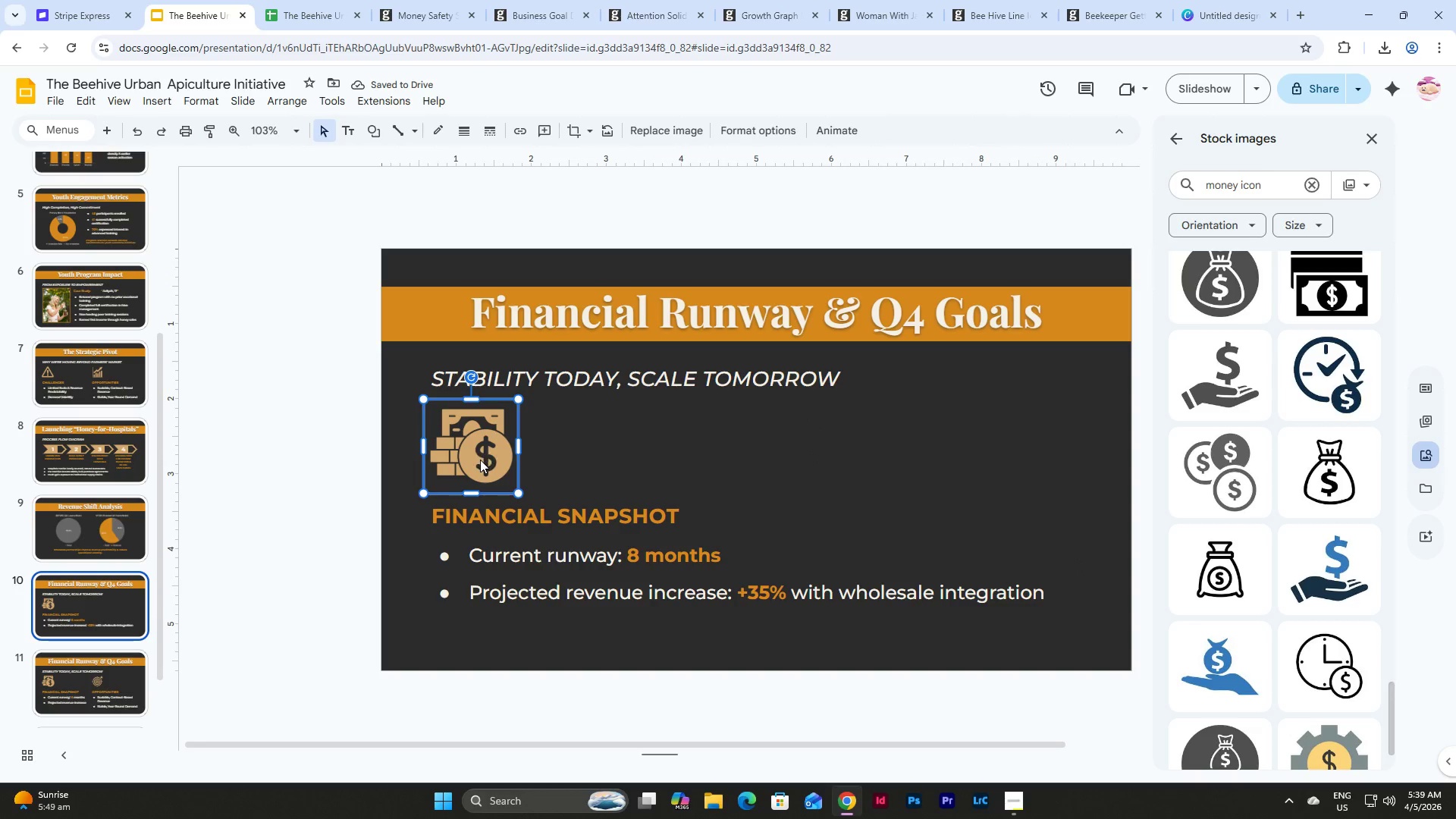 
left_click([480, 460])
 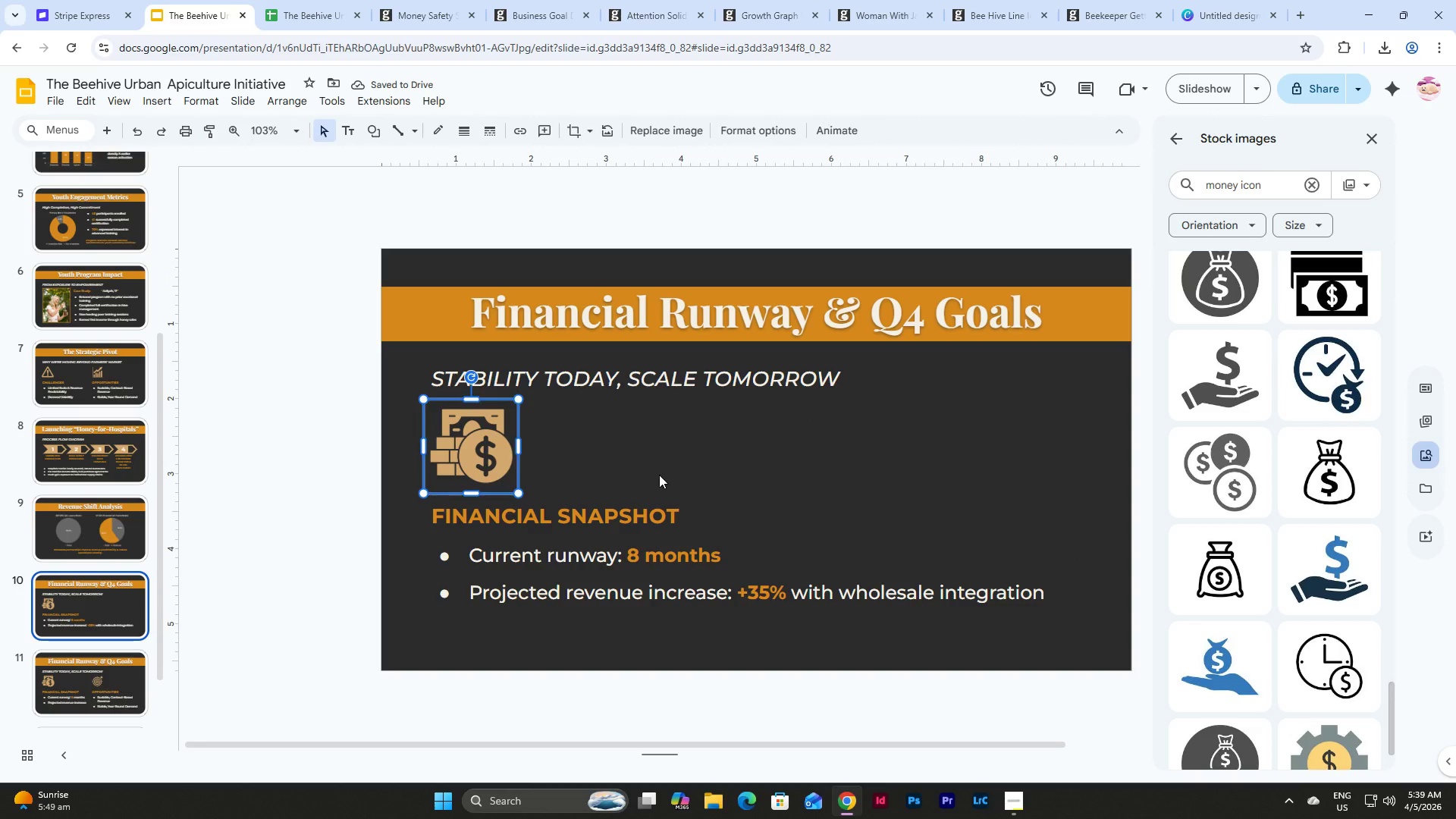 
left_click([659, 475])
 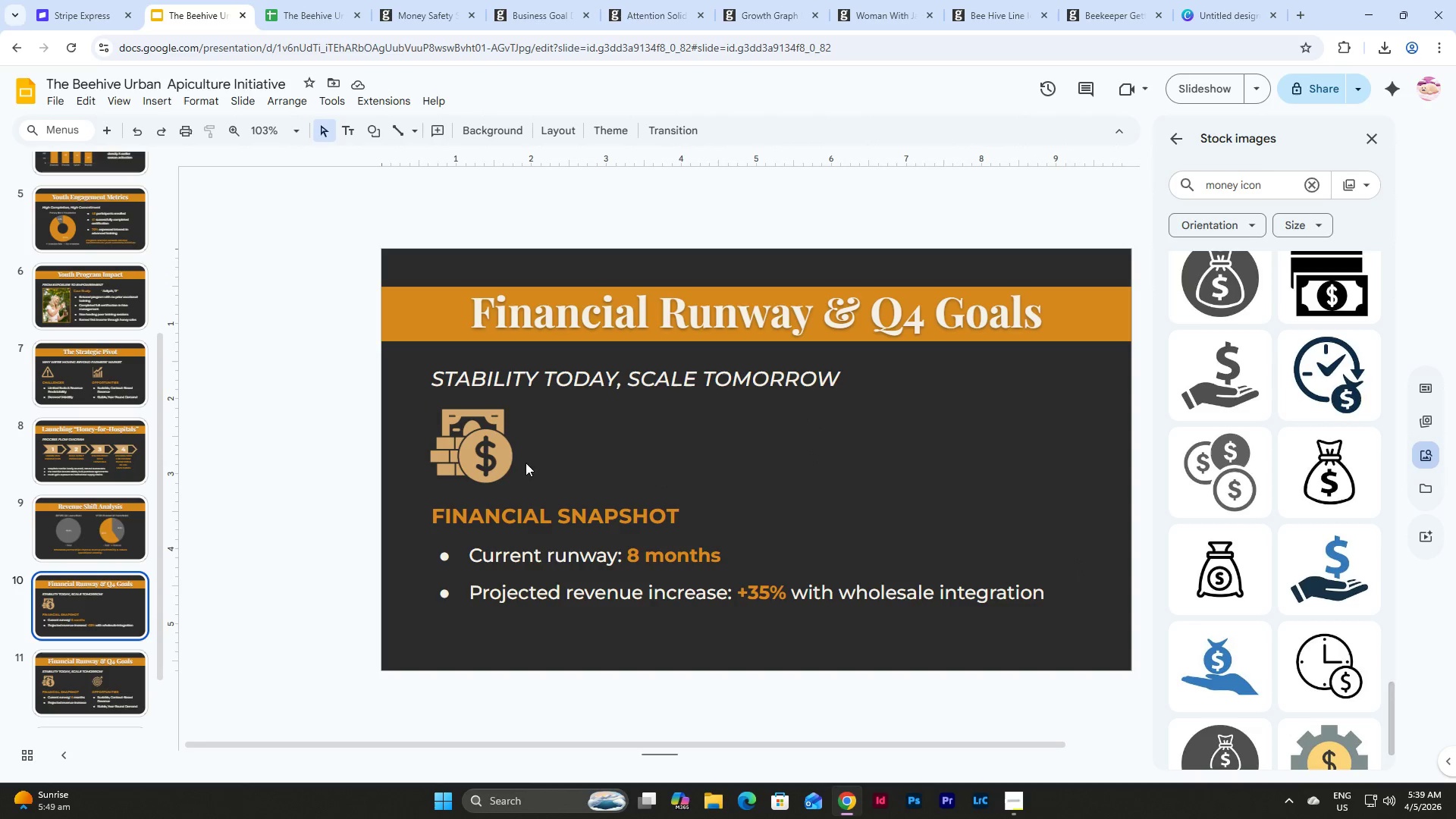 
left_click([478, 462])
 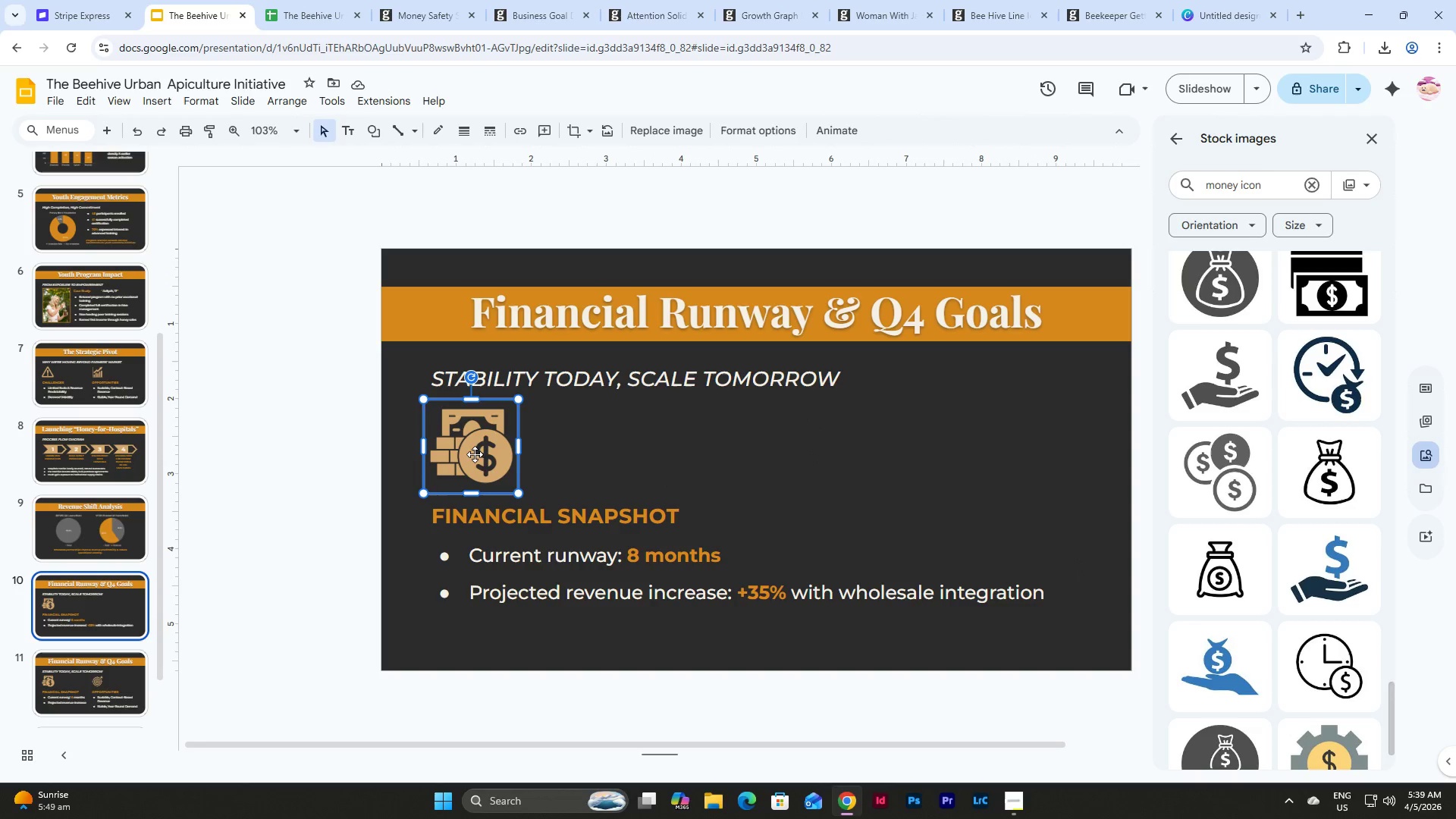 
left_click_drag(start_coordinate=[475, 454], to_coordinate=[552, 456])
 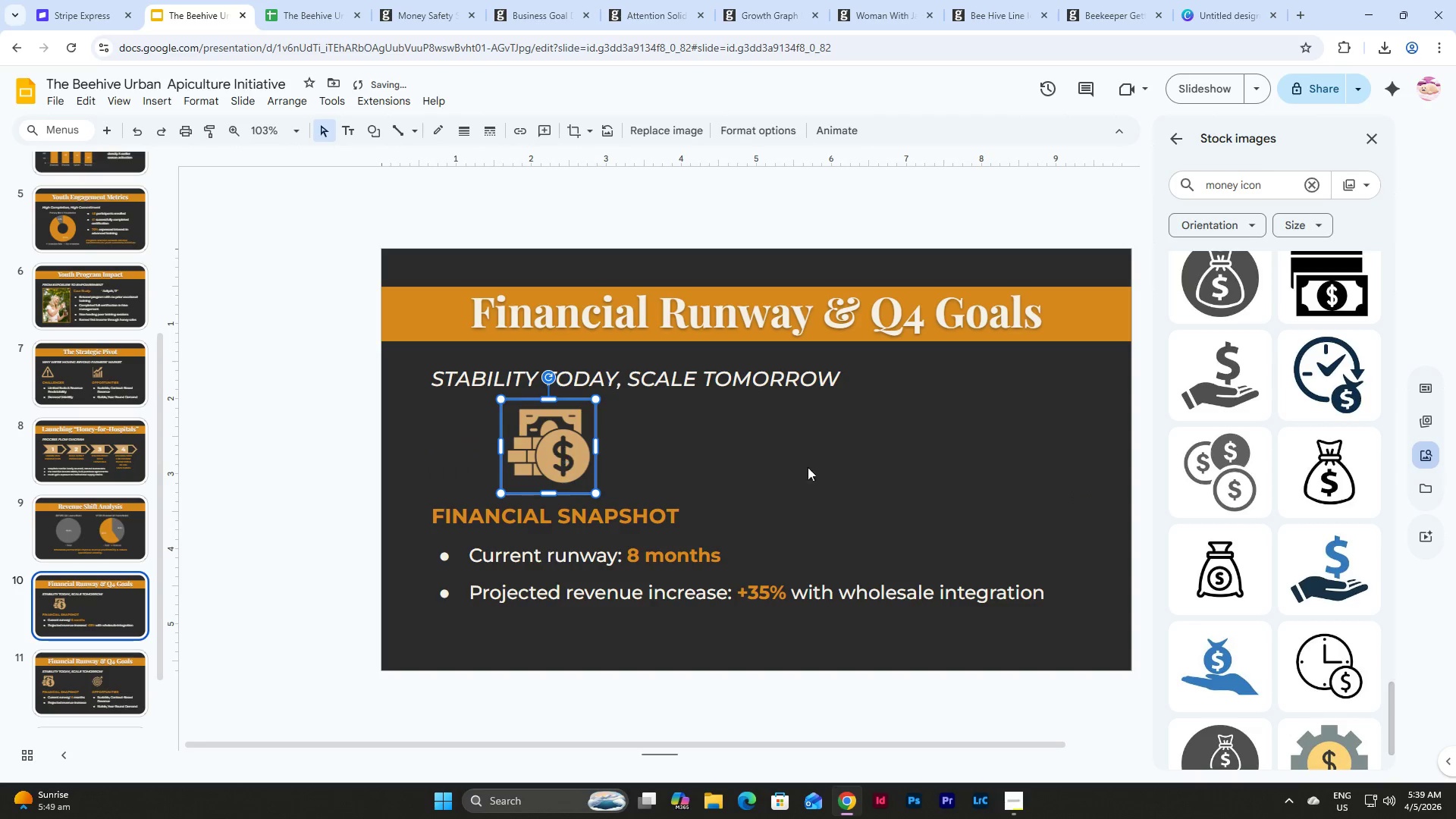 
left_click([881, 473])
 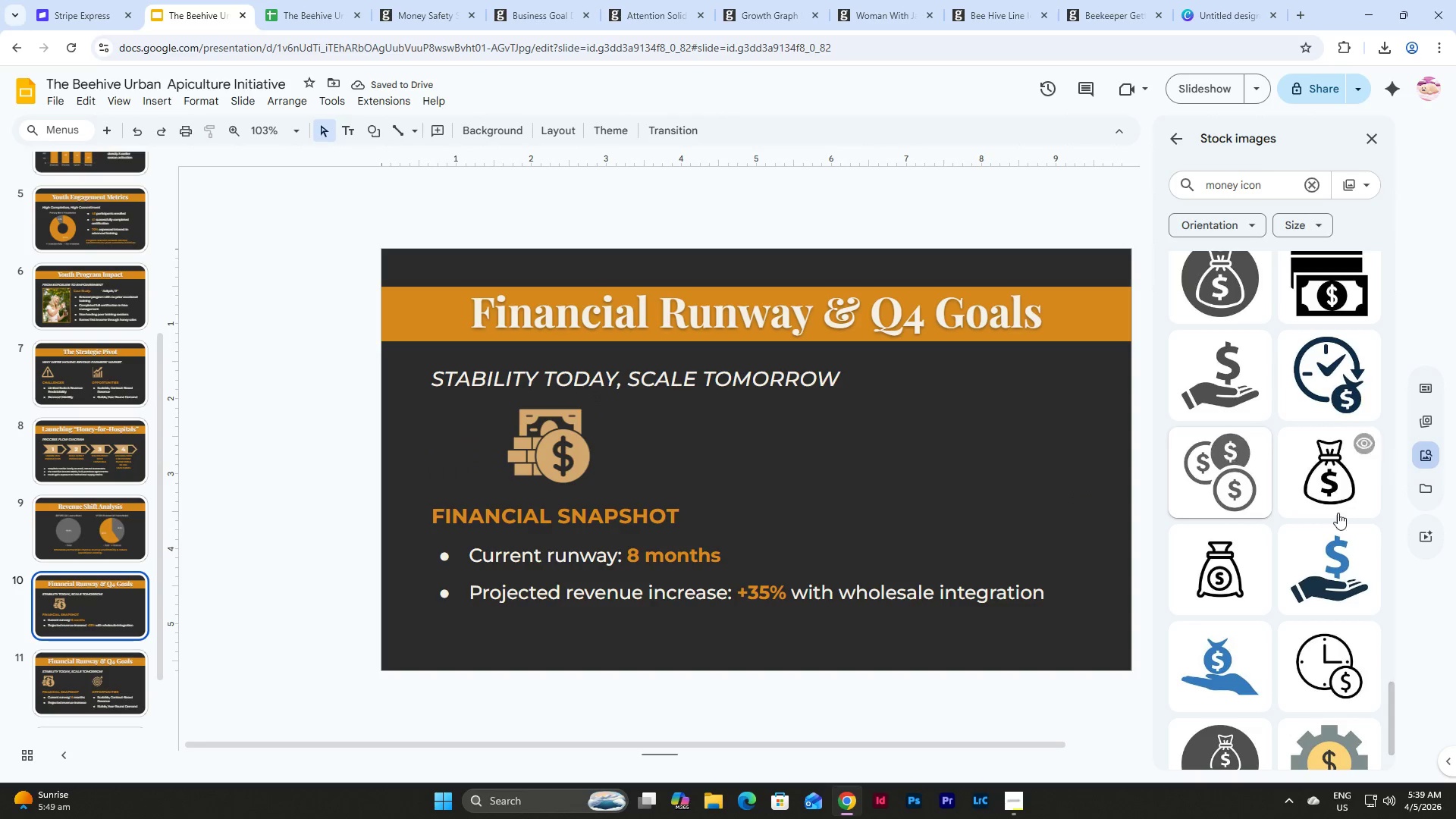 
left_click([1422, 457])
 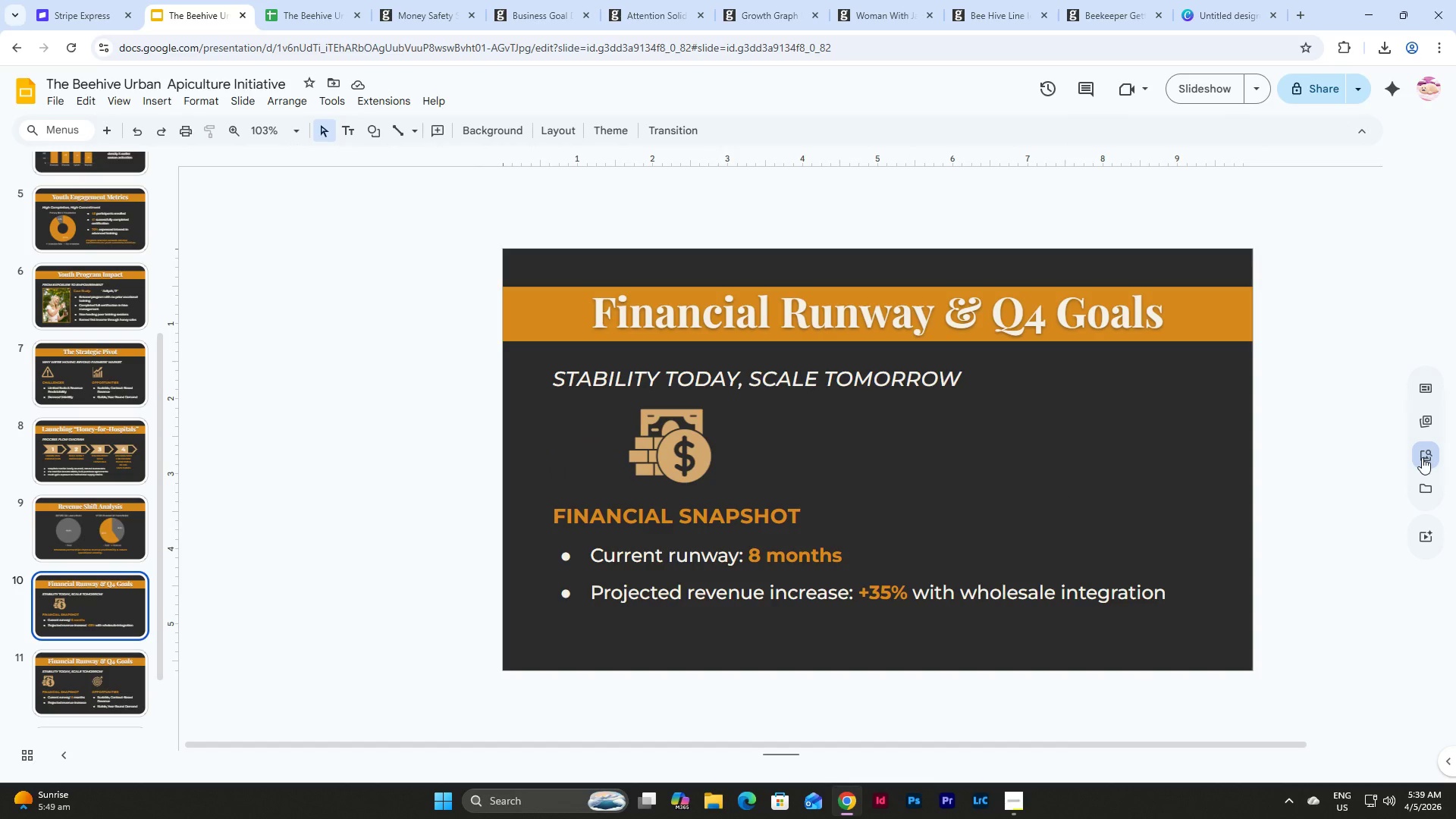 
left_click([1422, 457])
 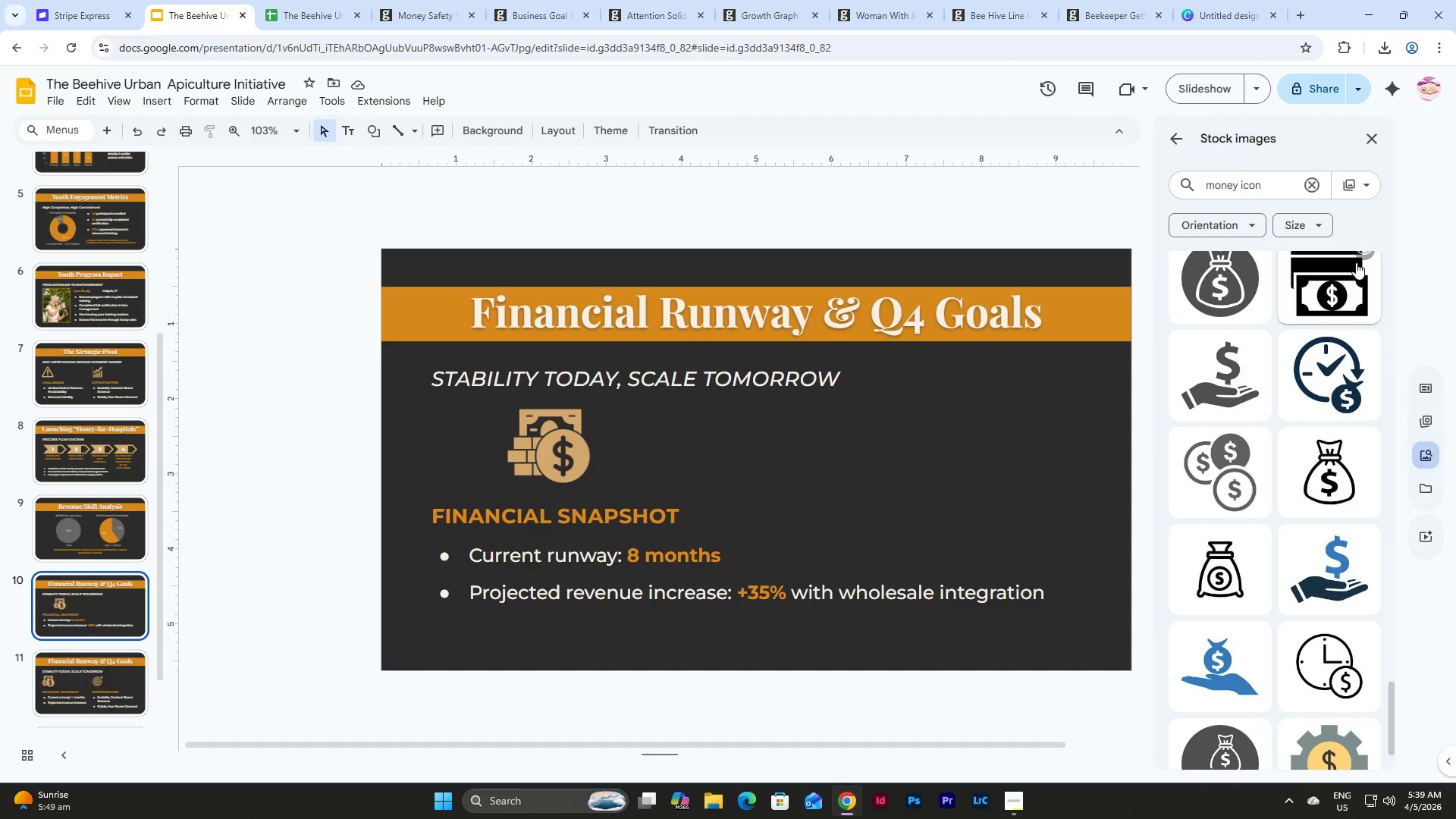 
scroll: coordinate [1356, 262], scroll_direction: up, amount: 2.0
 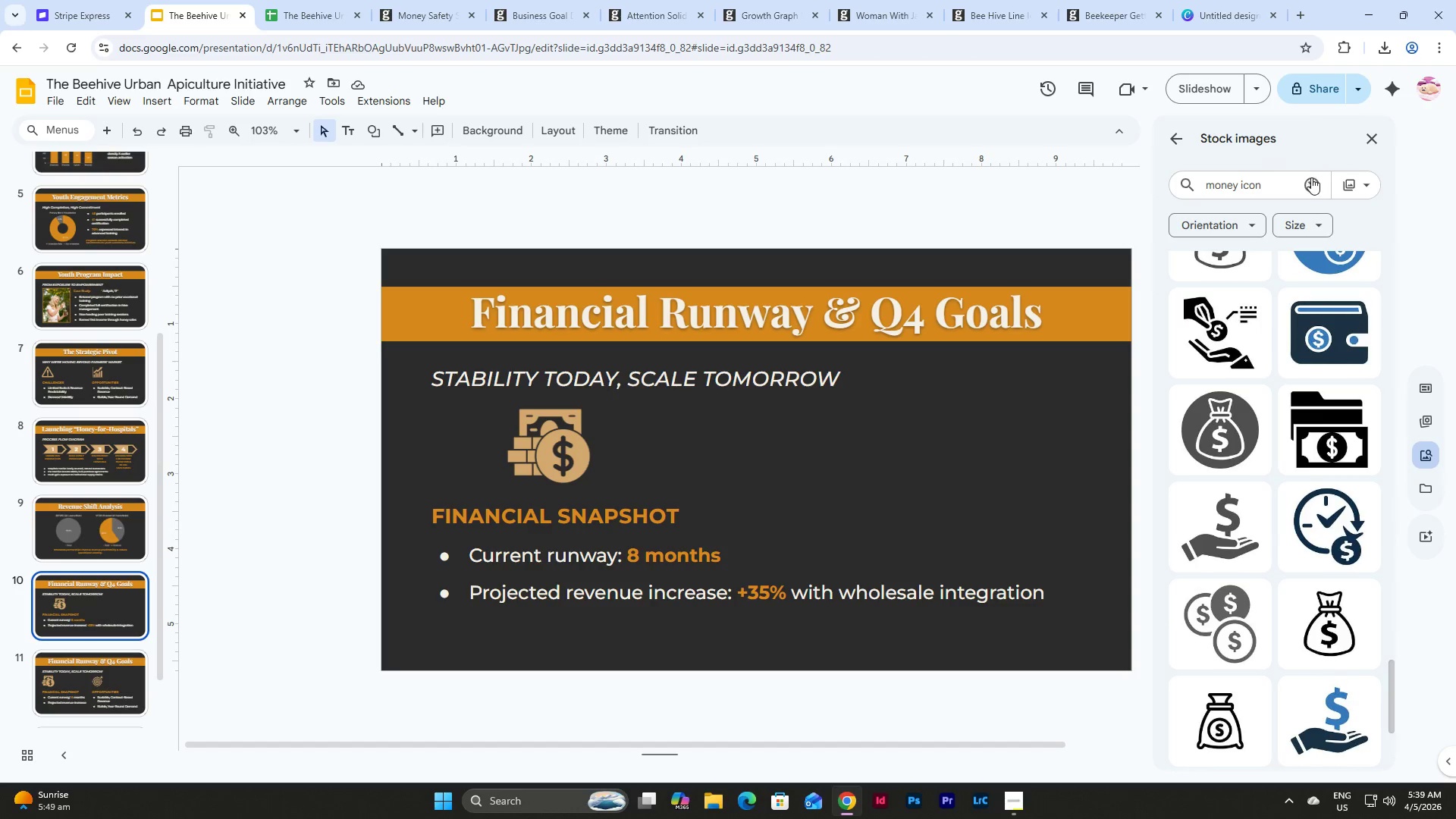 
left_click([1311, 177])
 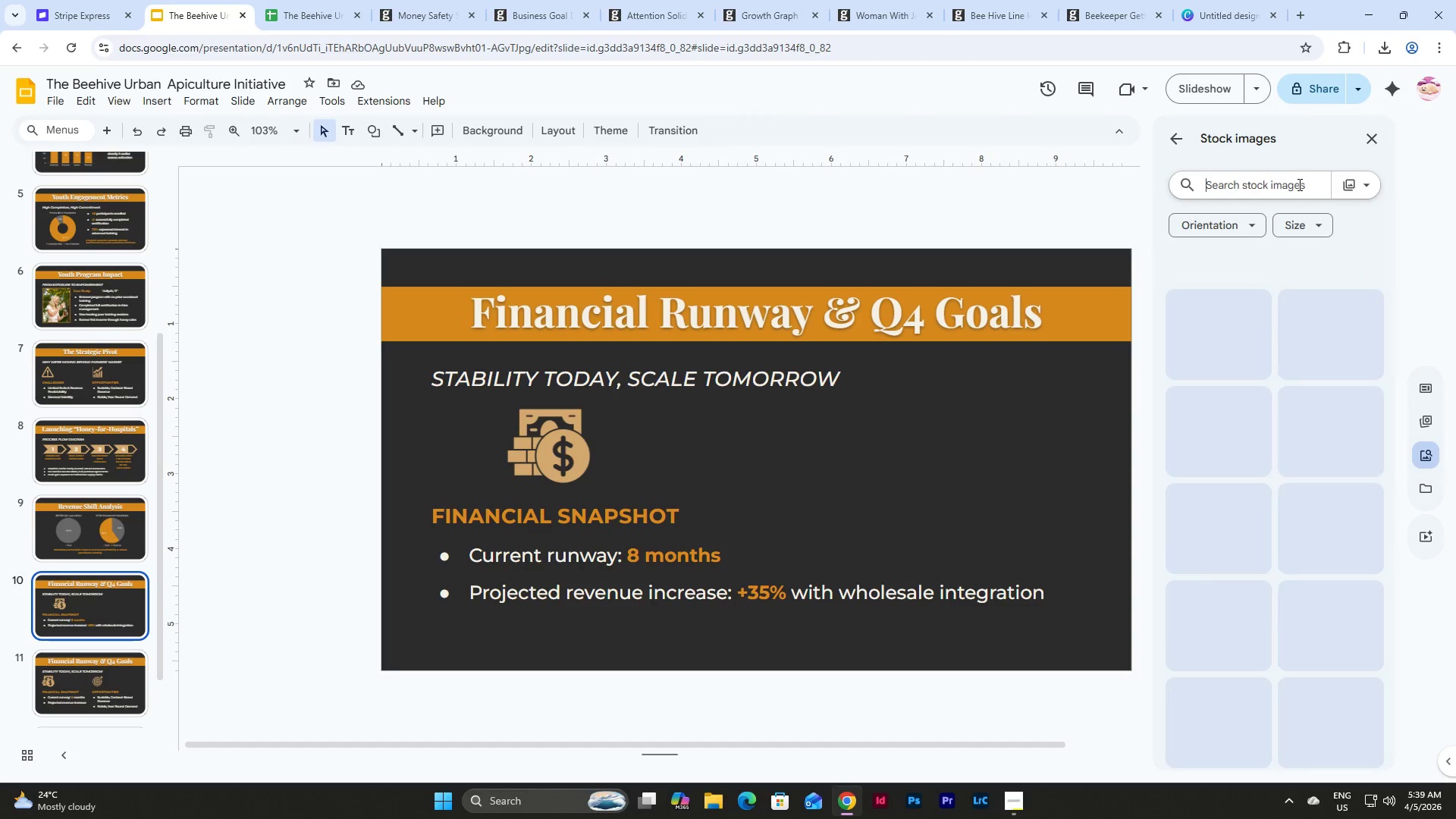 
double_click([1298, 184])
 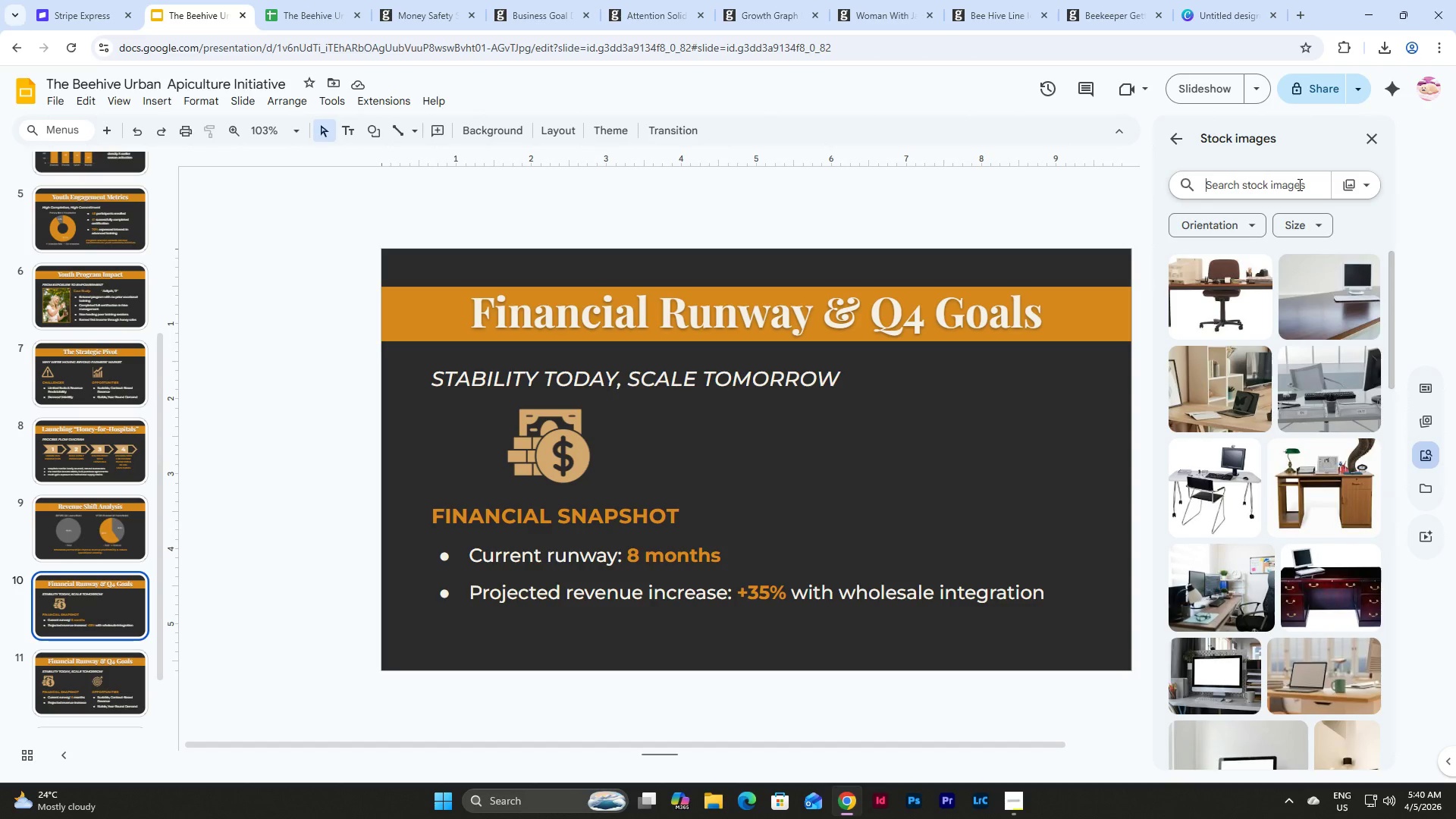 
wait(6.52)
 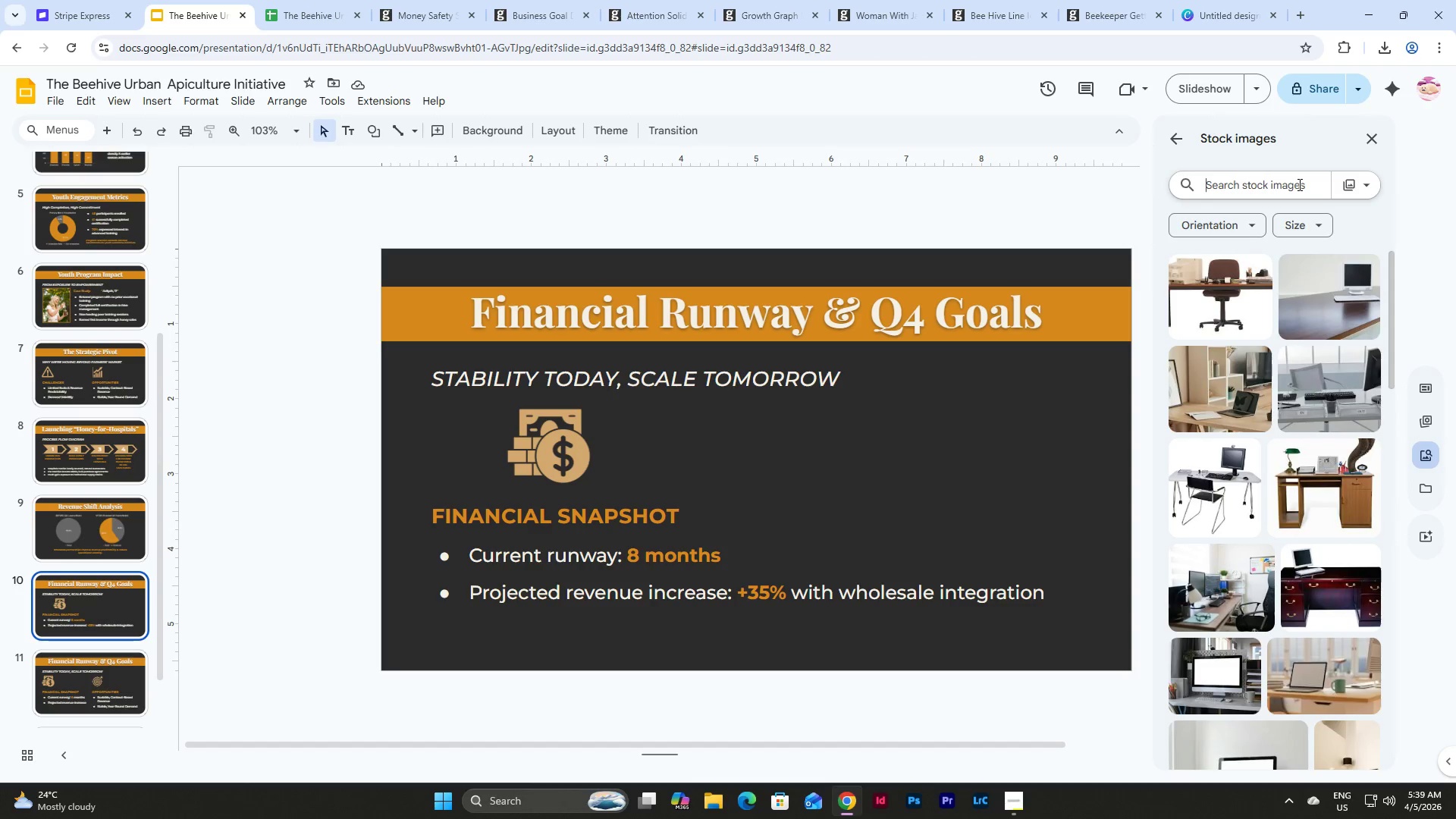 
type(beehive)
 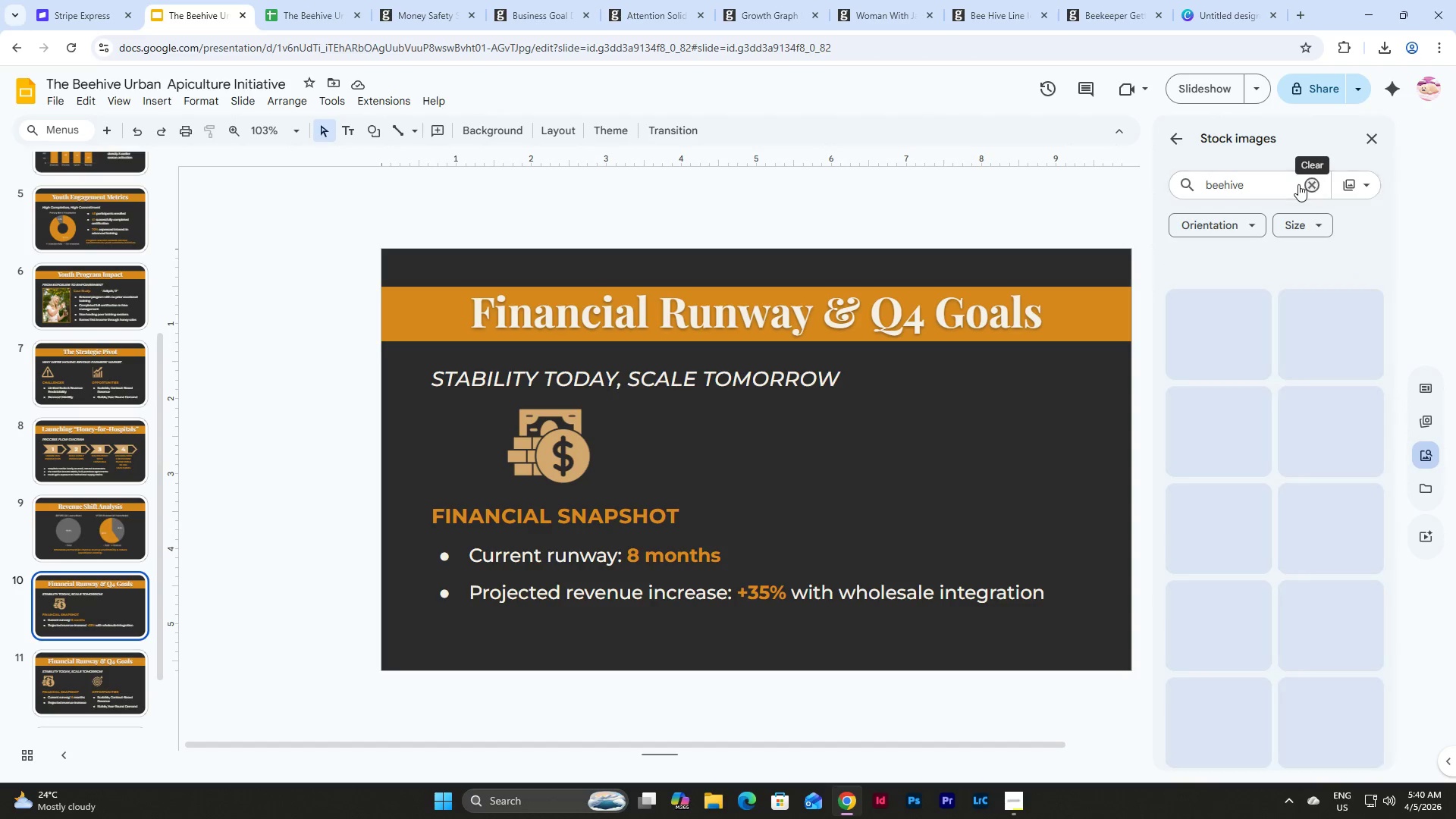 
key(Enter)
 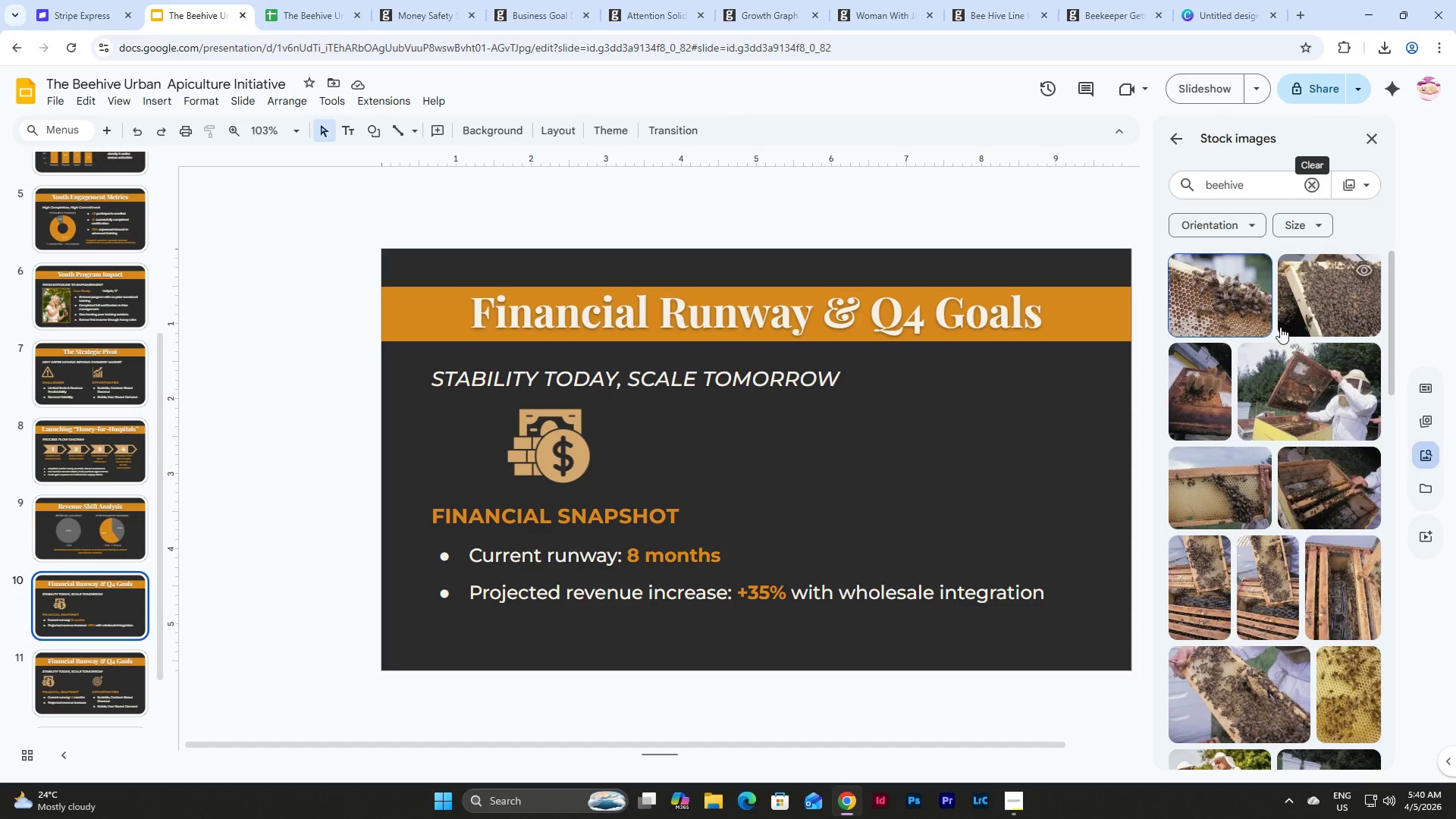 
scroll: coordinate [1277, 456], scroll_direction: down, amount: 11.0
 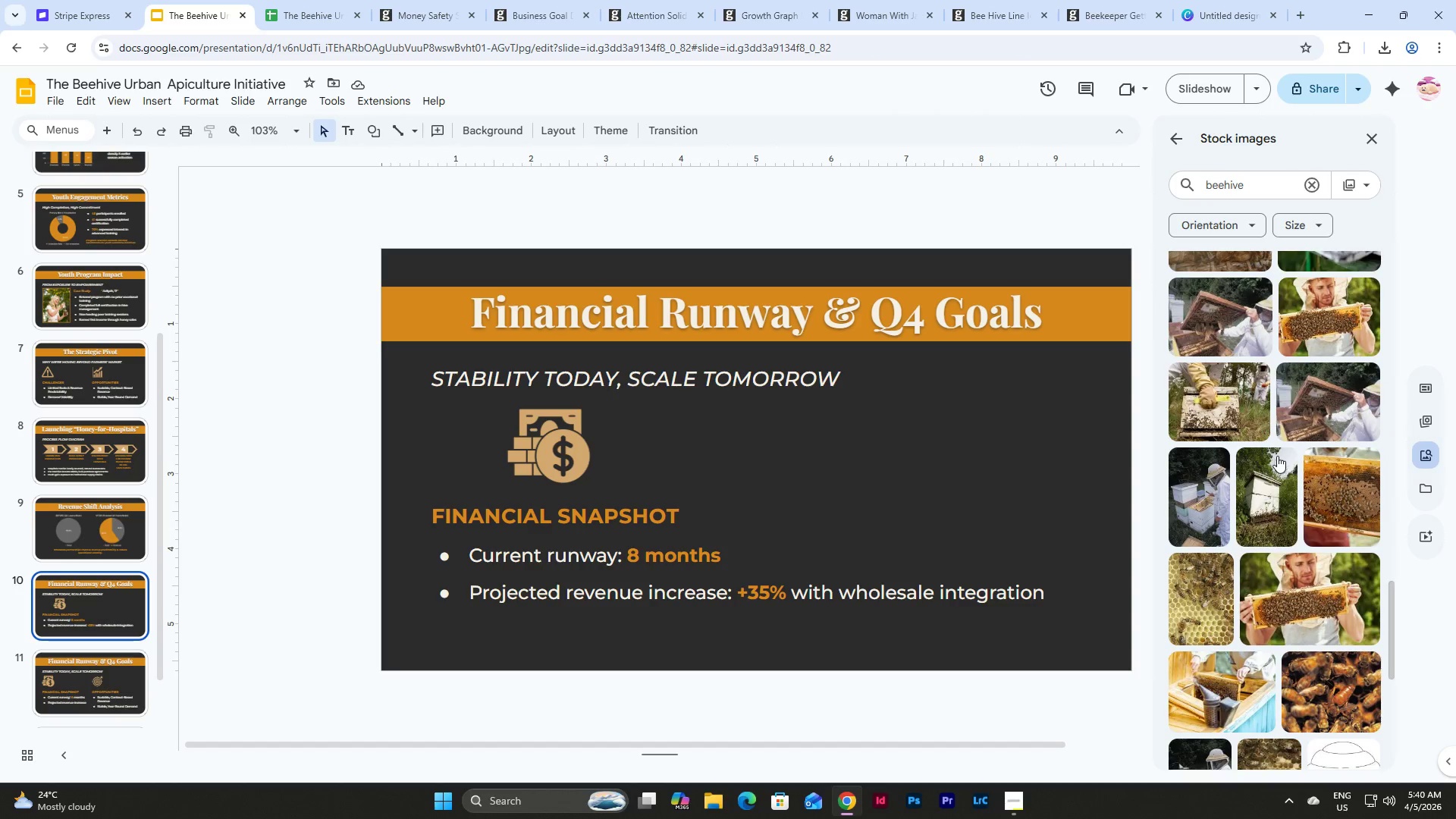 
left_click([1266, 175])
 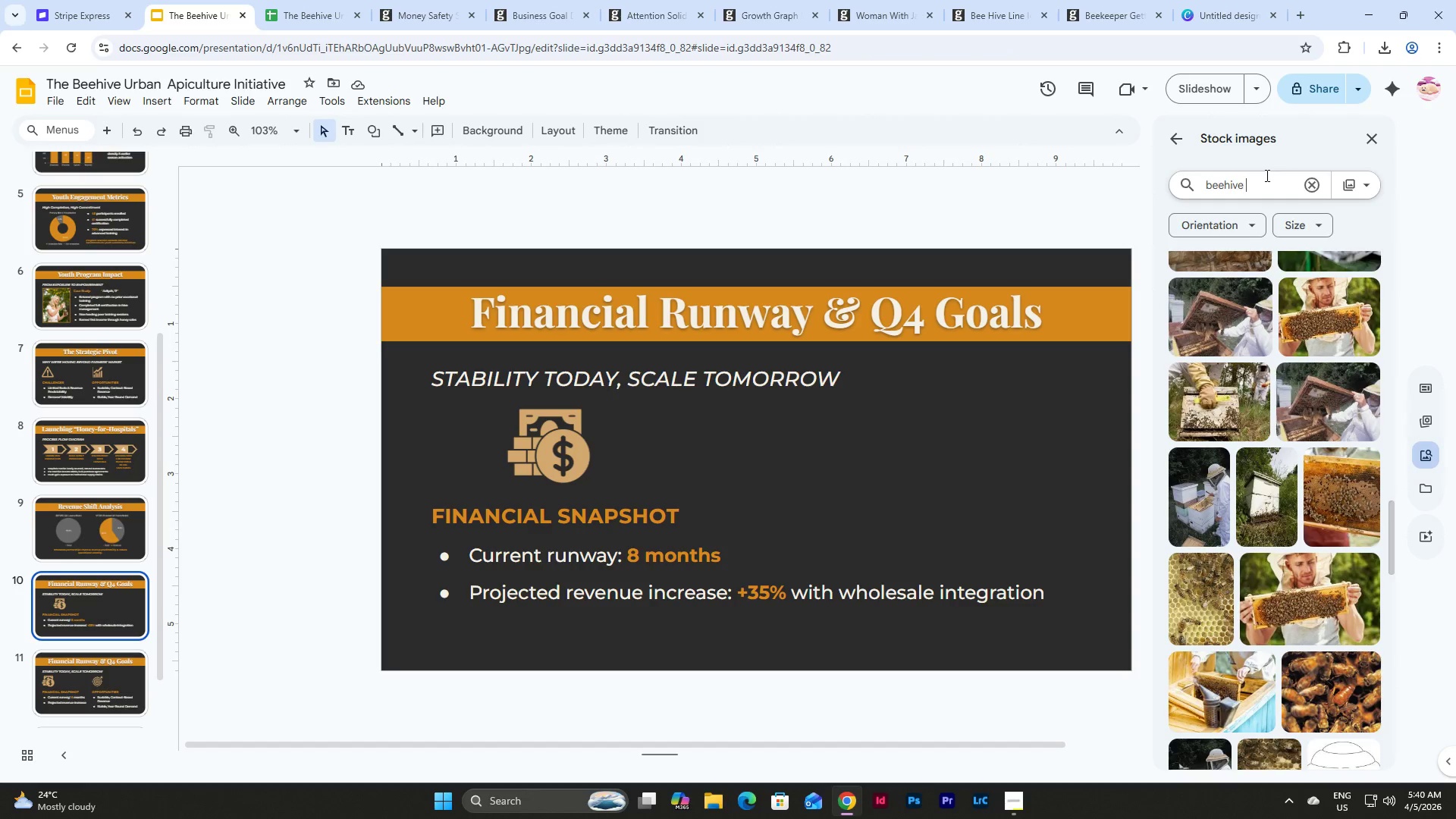 
key(Space)
 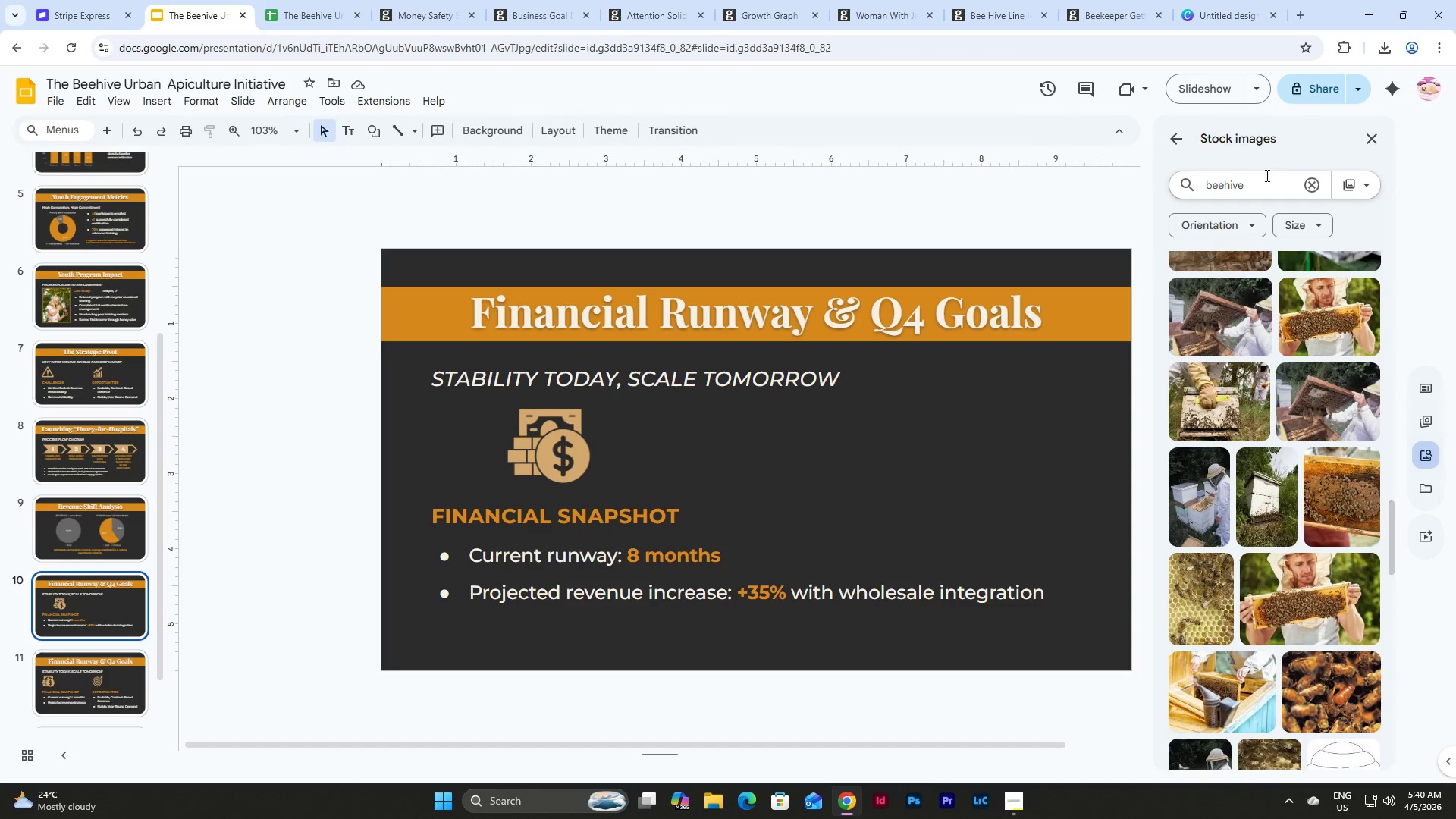 
scroll: coordinate [1266, 175], scroll_direction: down, amount: 1.0
 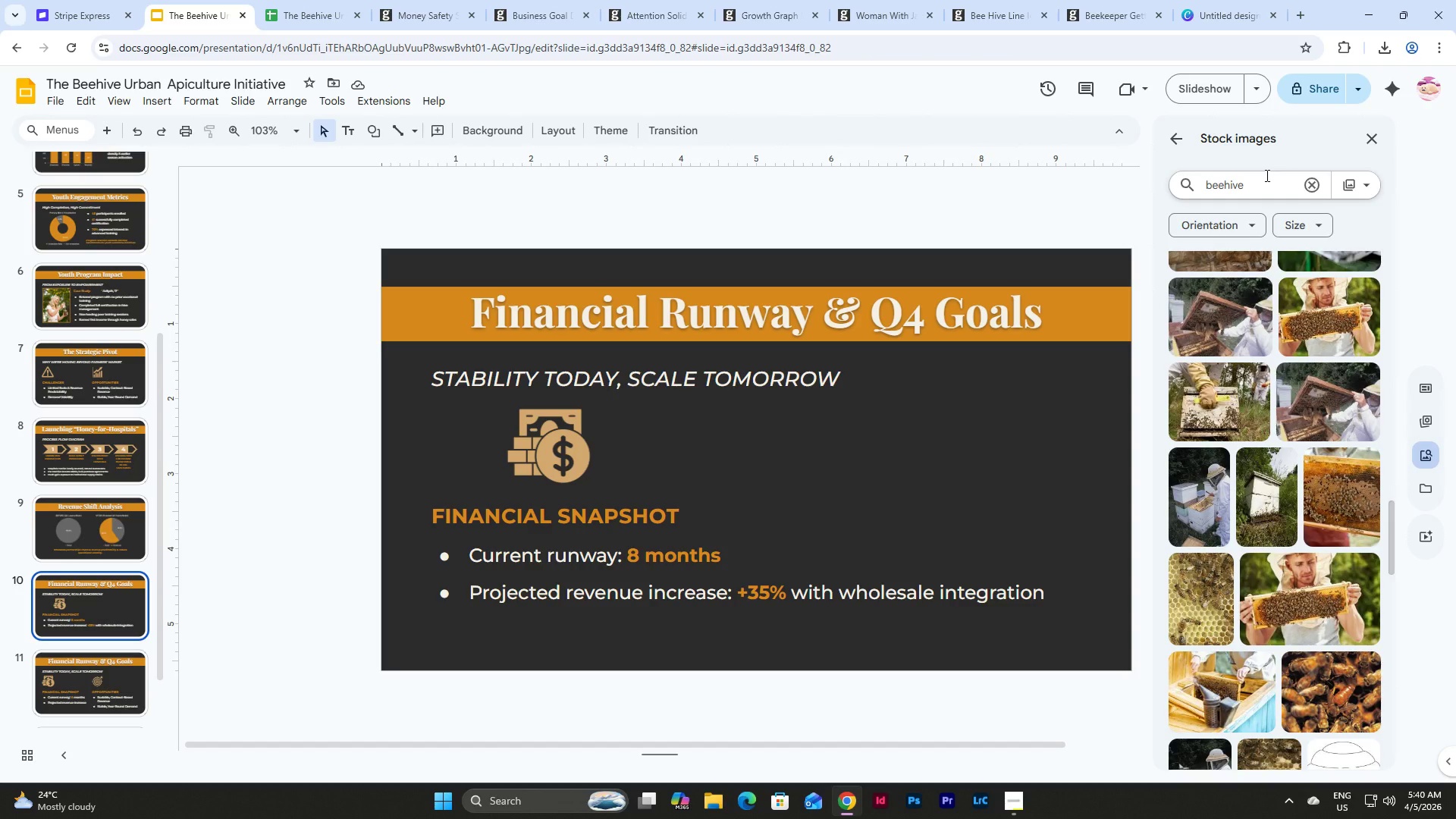 
type(harvest)
 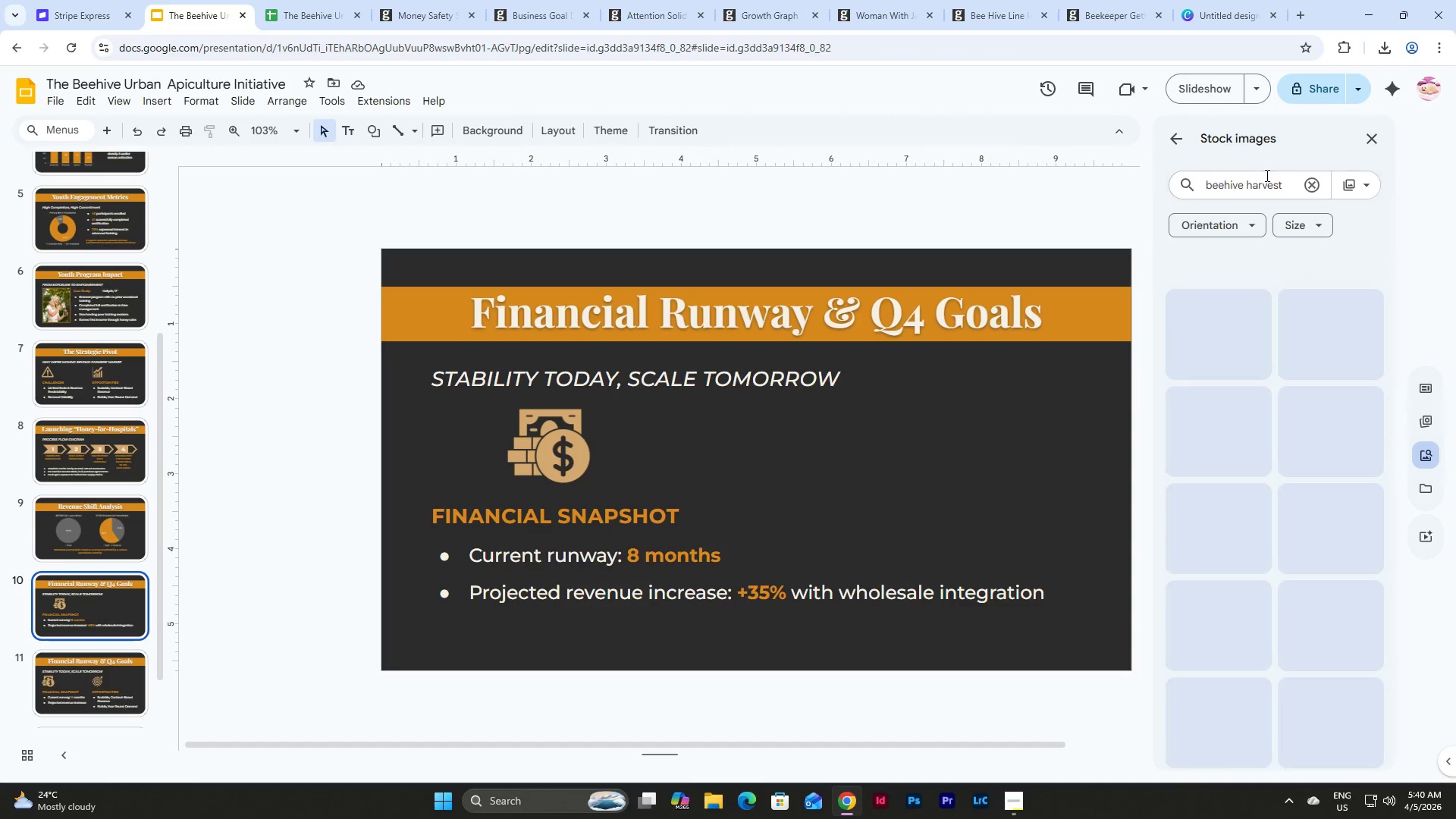 
key(Enter)
 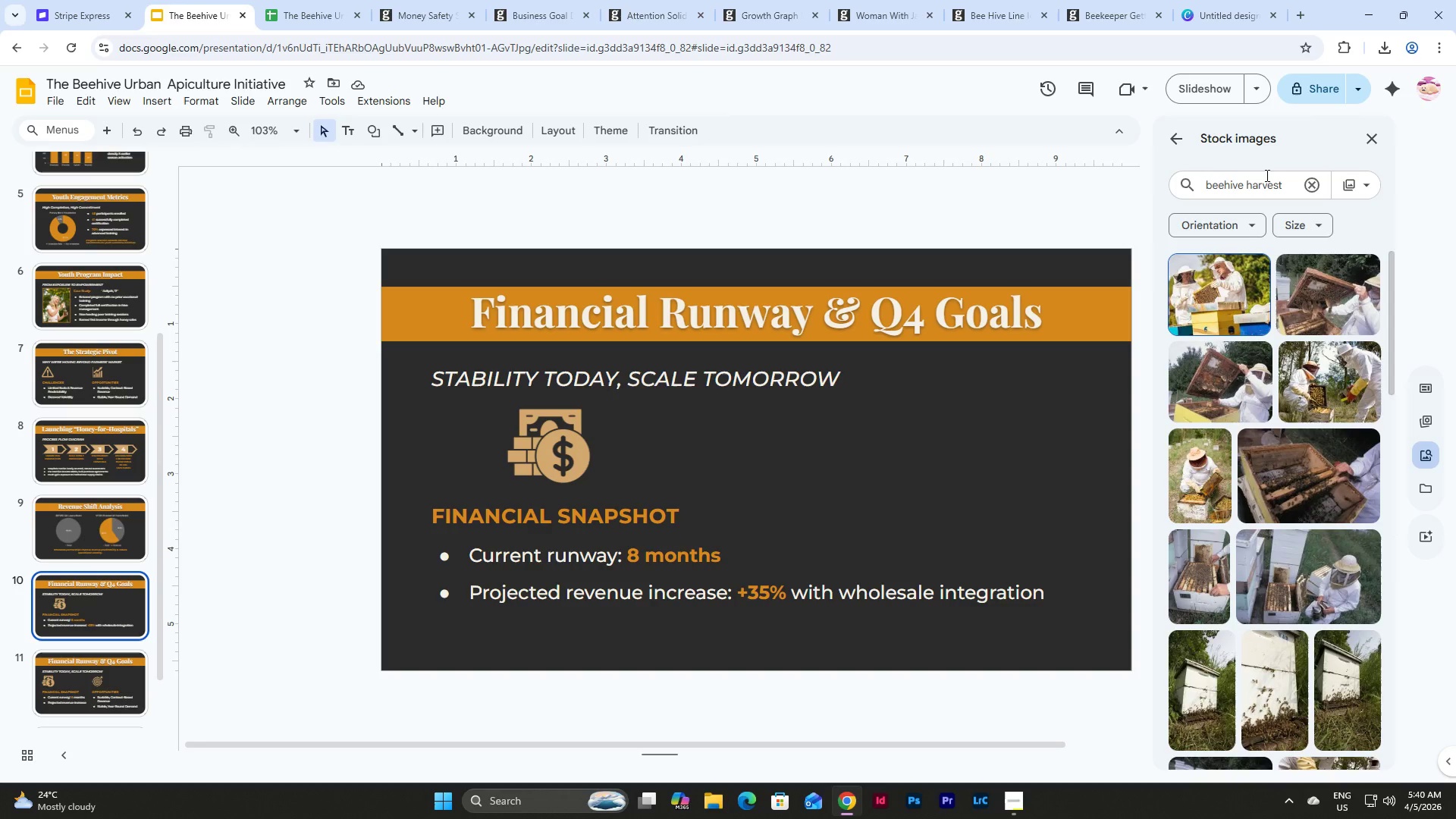 
wait(11.19)
 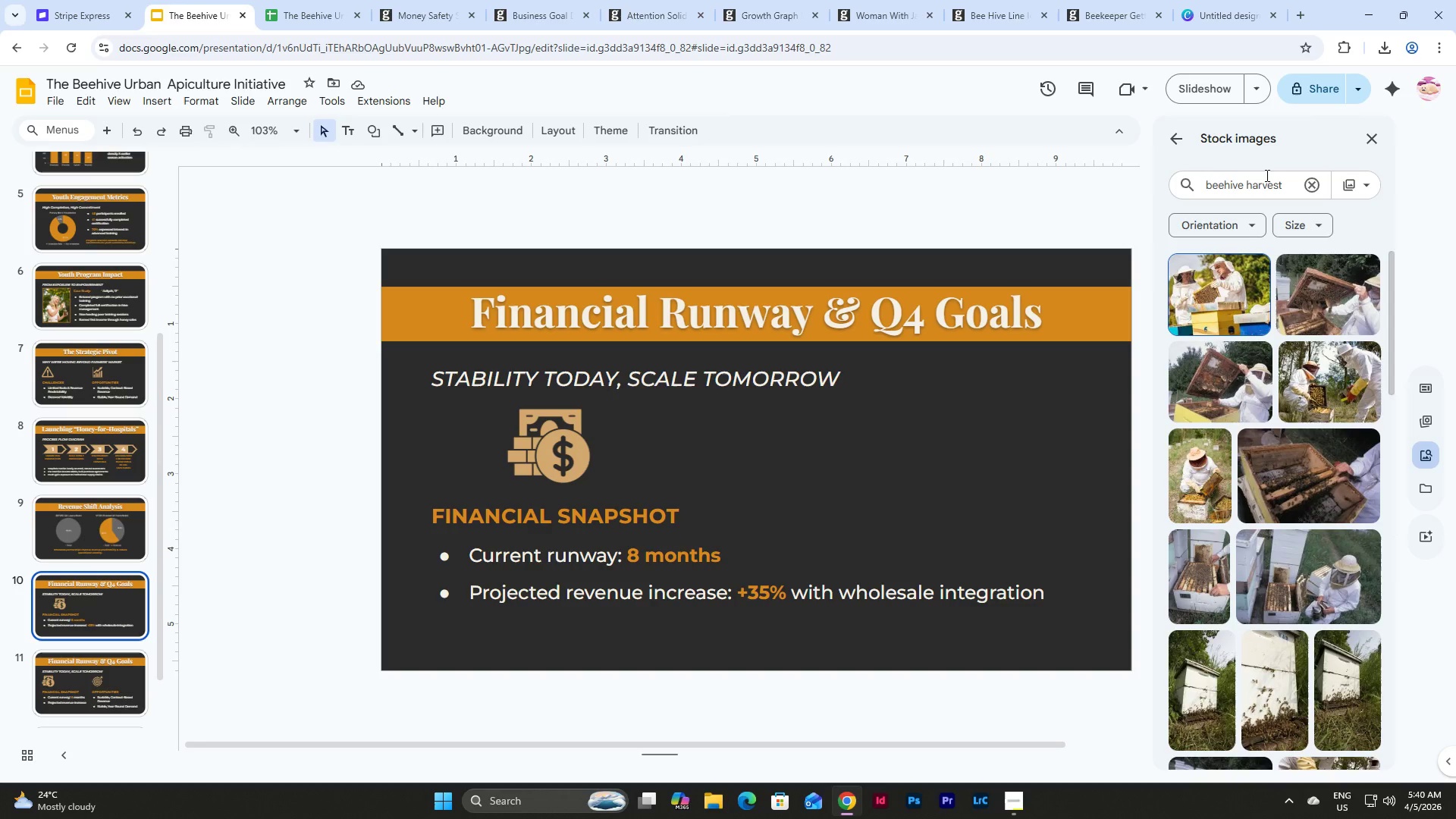 
scroll: coordinate [1258, 446], scroll_direction: down, amount: 8.0
 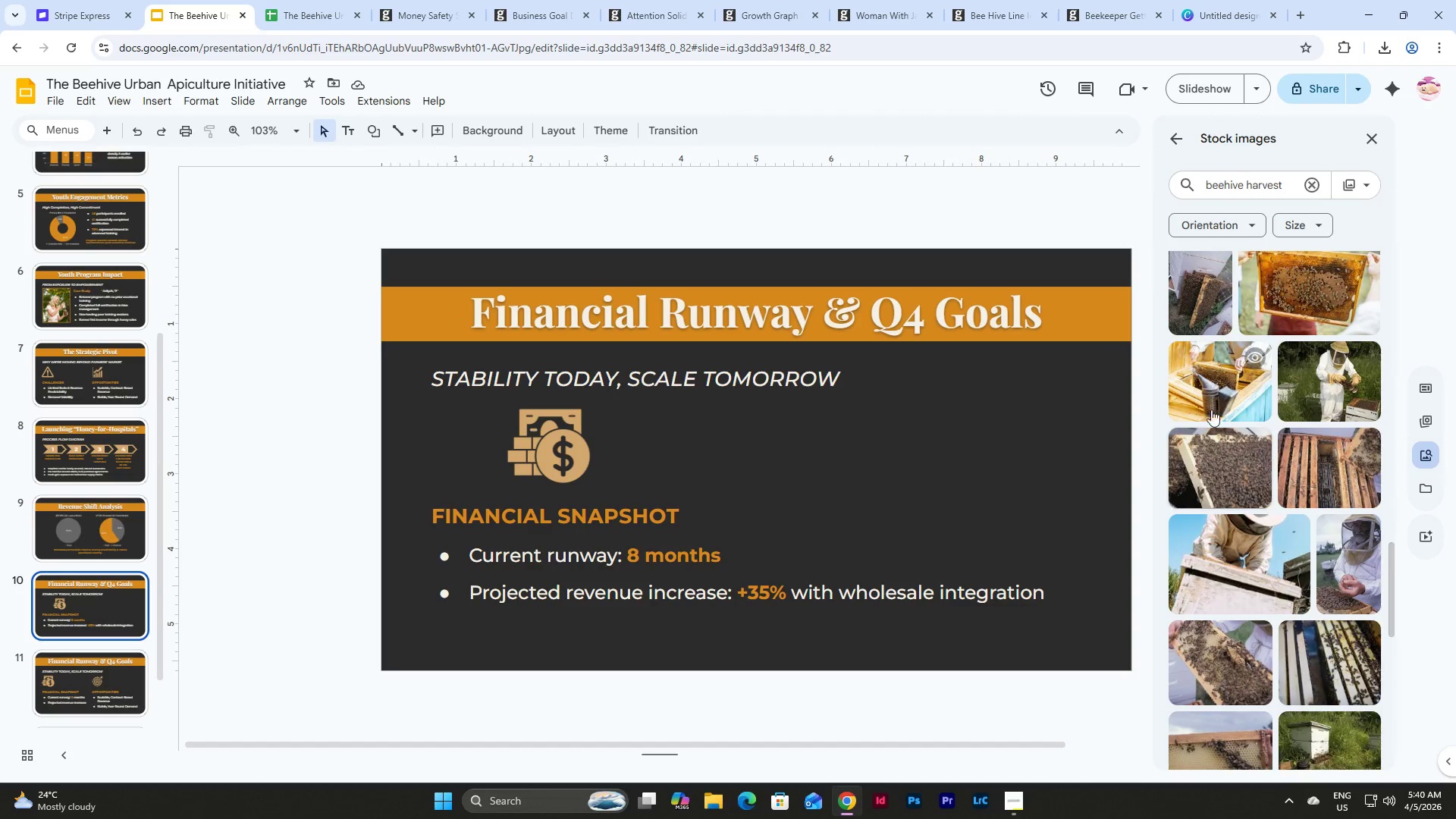 
left_click([1206, 379])
 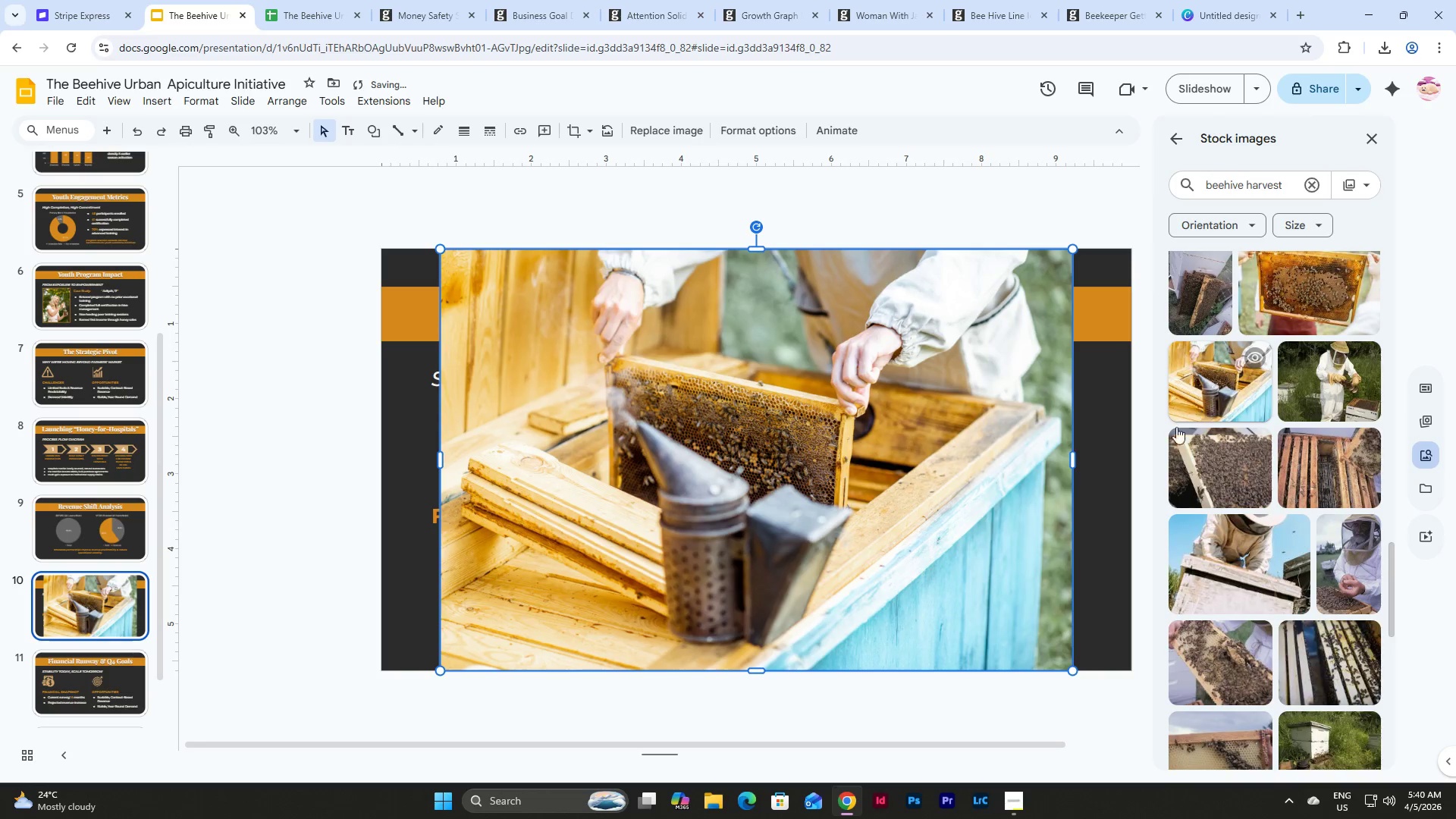 
left_click([826, 447])
 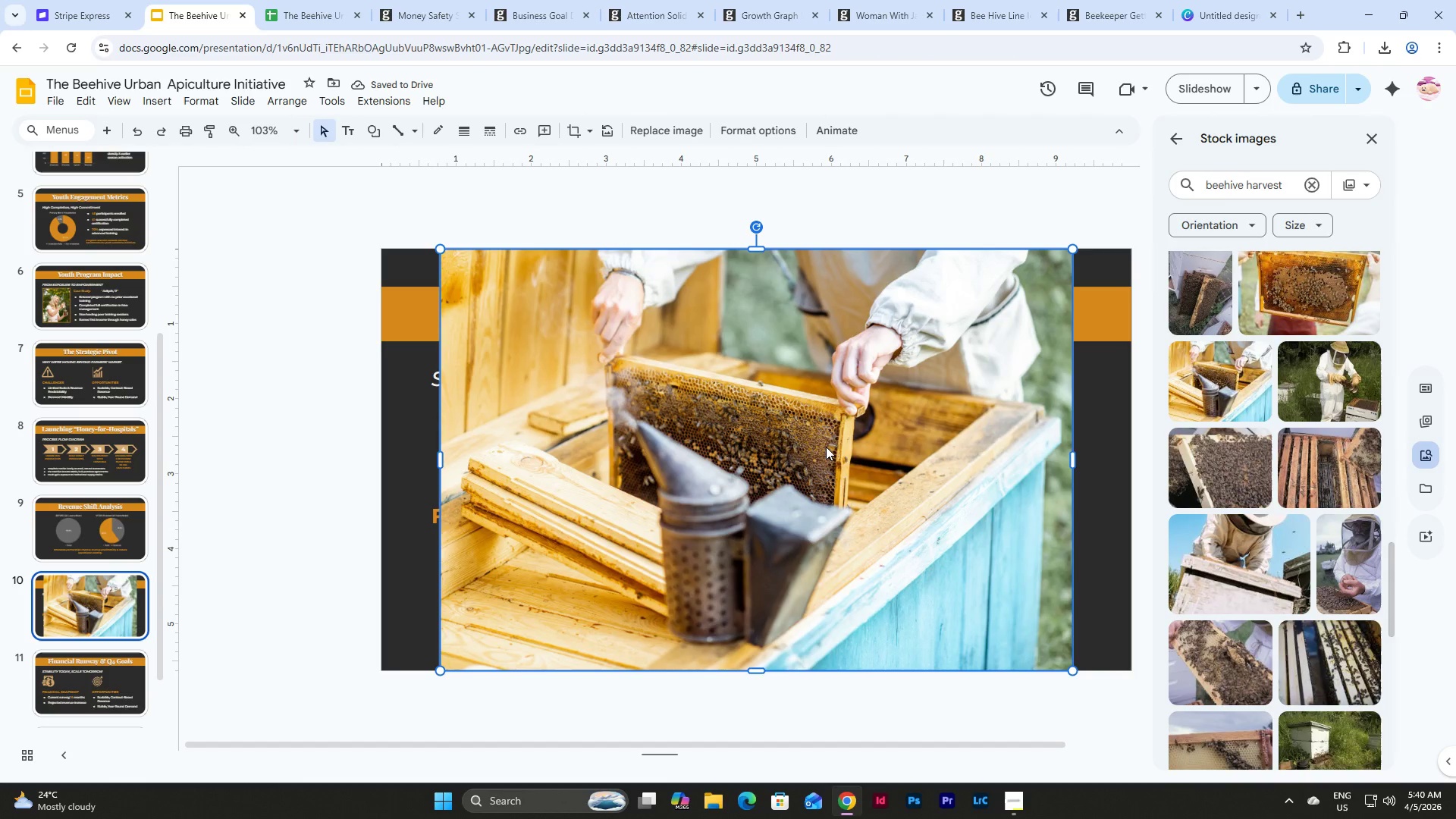 
key(Backspace)
 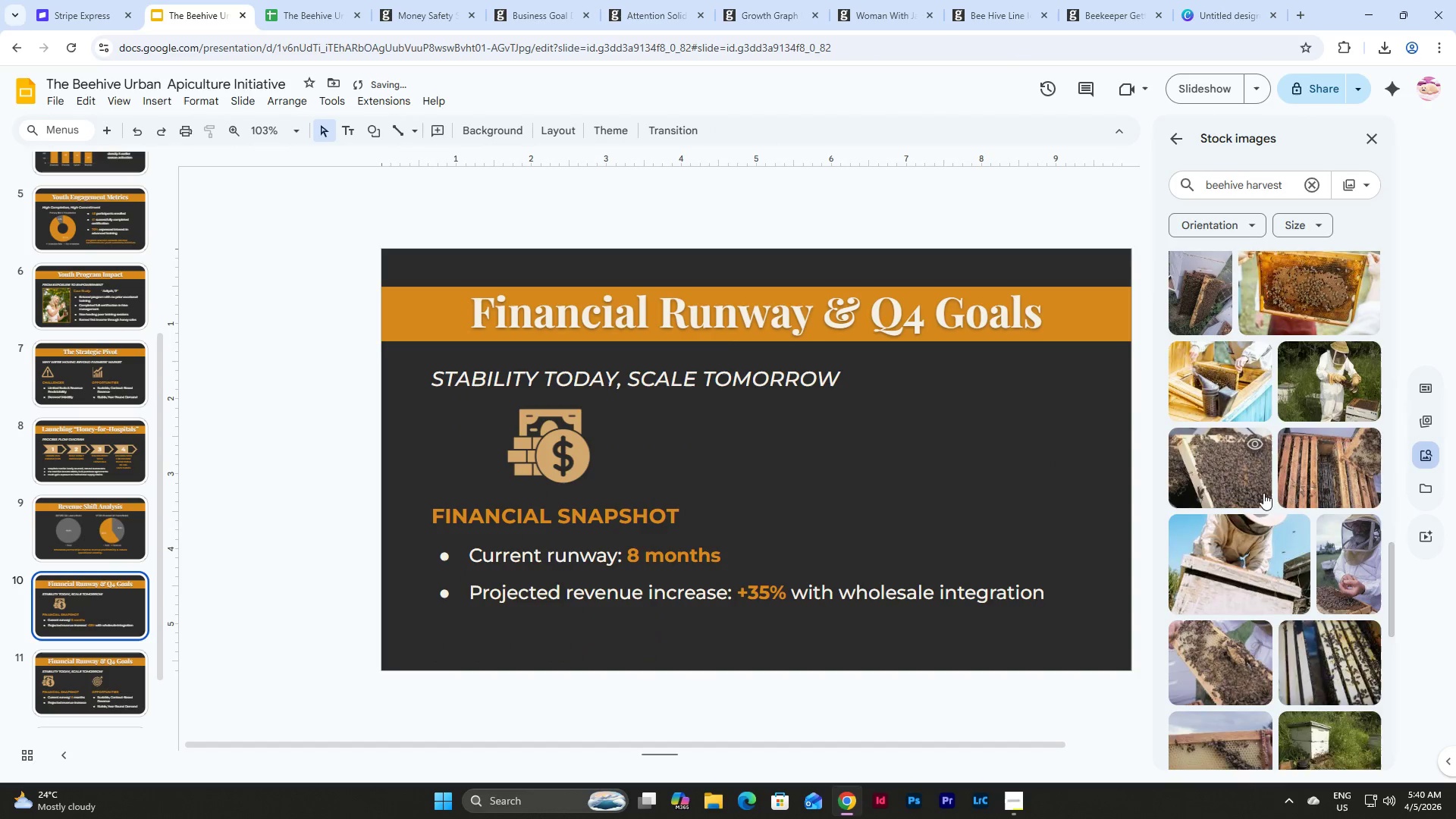 
scroll: coordinate [1263, 492], scroll_direction: down, amount: 8.0
 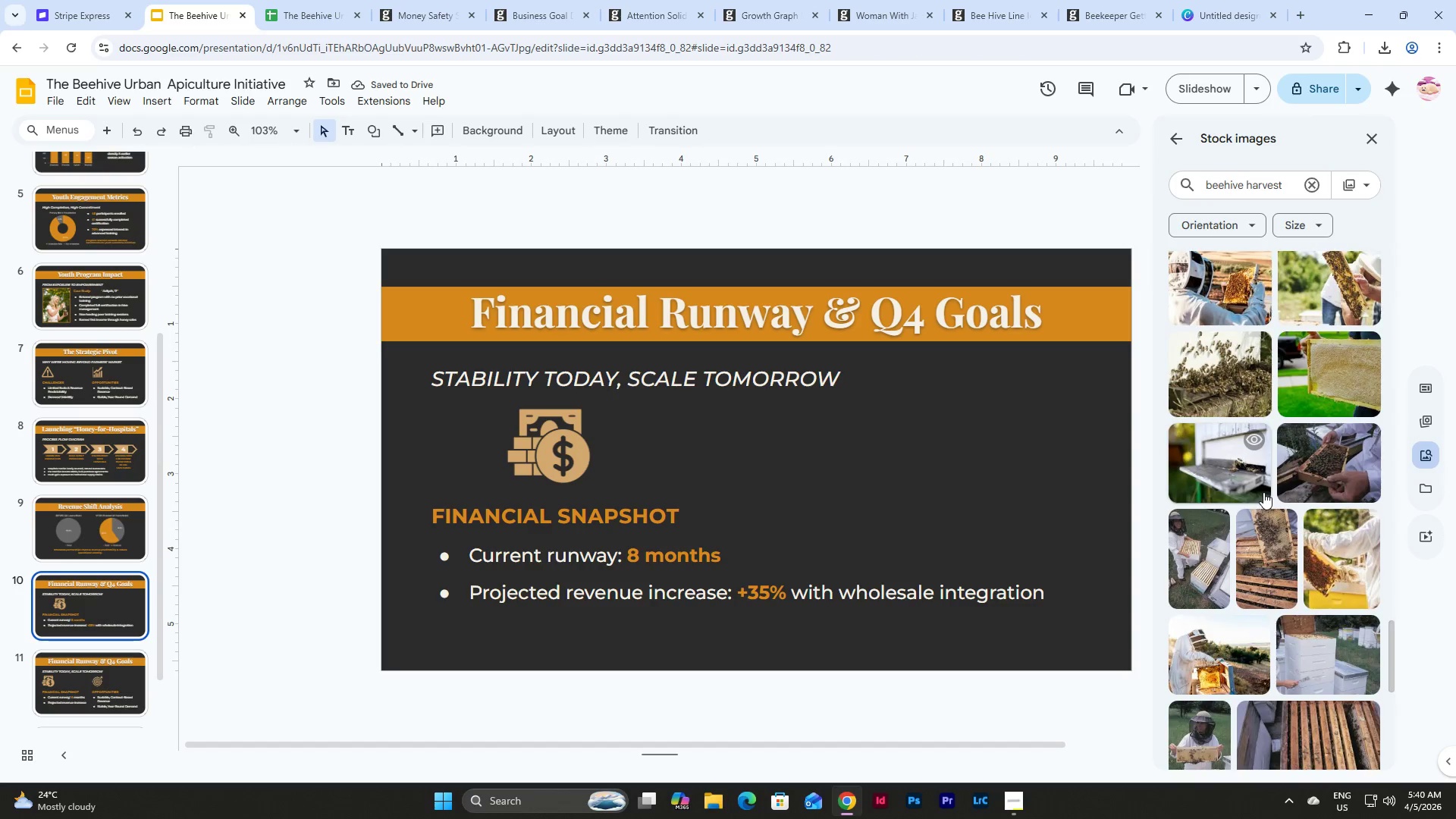 
scroll: coordinate [1263, 492], scroll_direction: up, amount: 1.0
 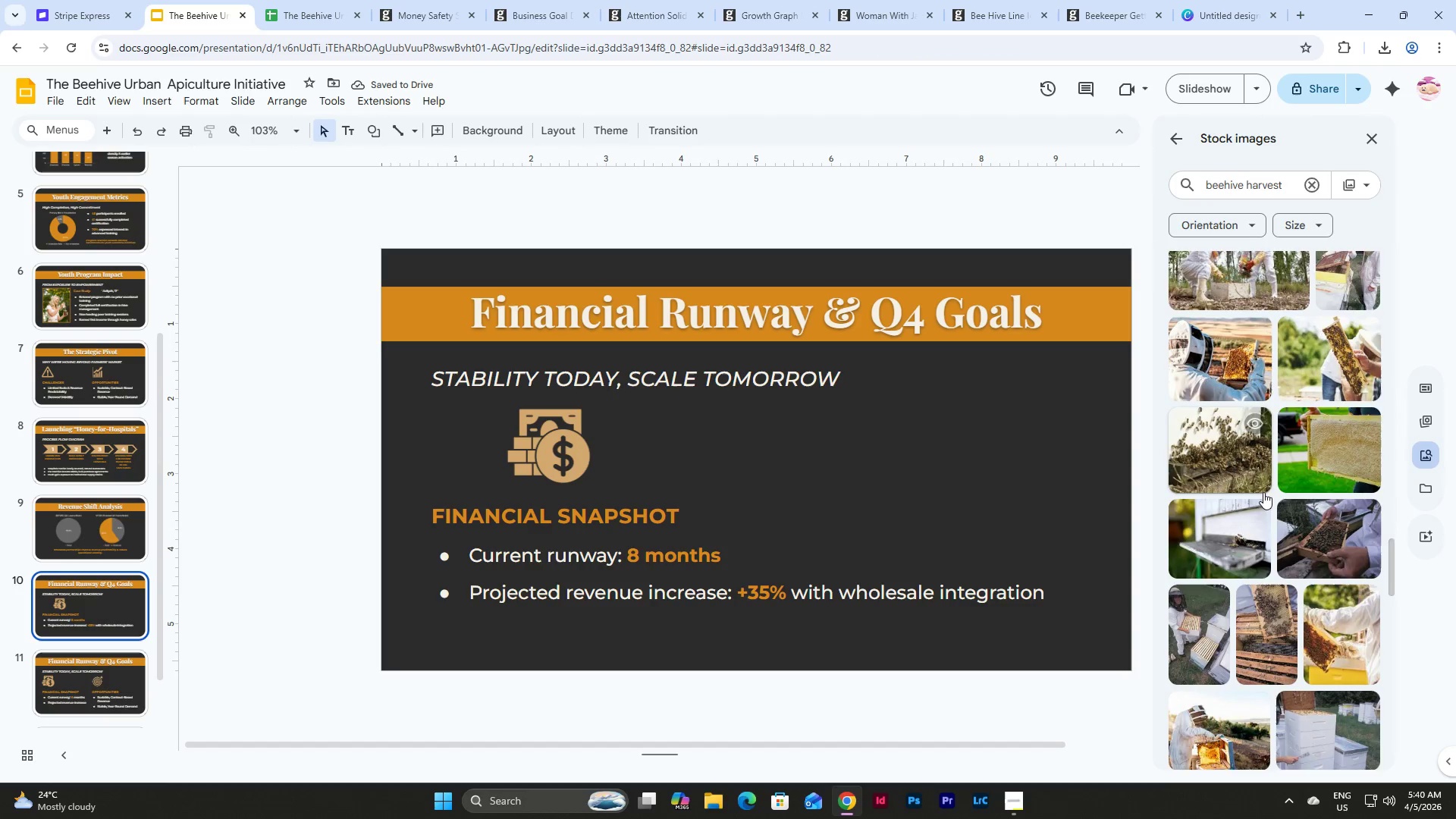 
scroll: coordinate [1264, 463], scroll_direction: down, amount: 11.0
 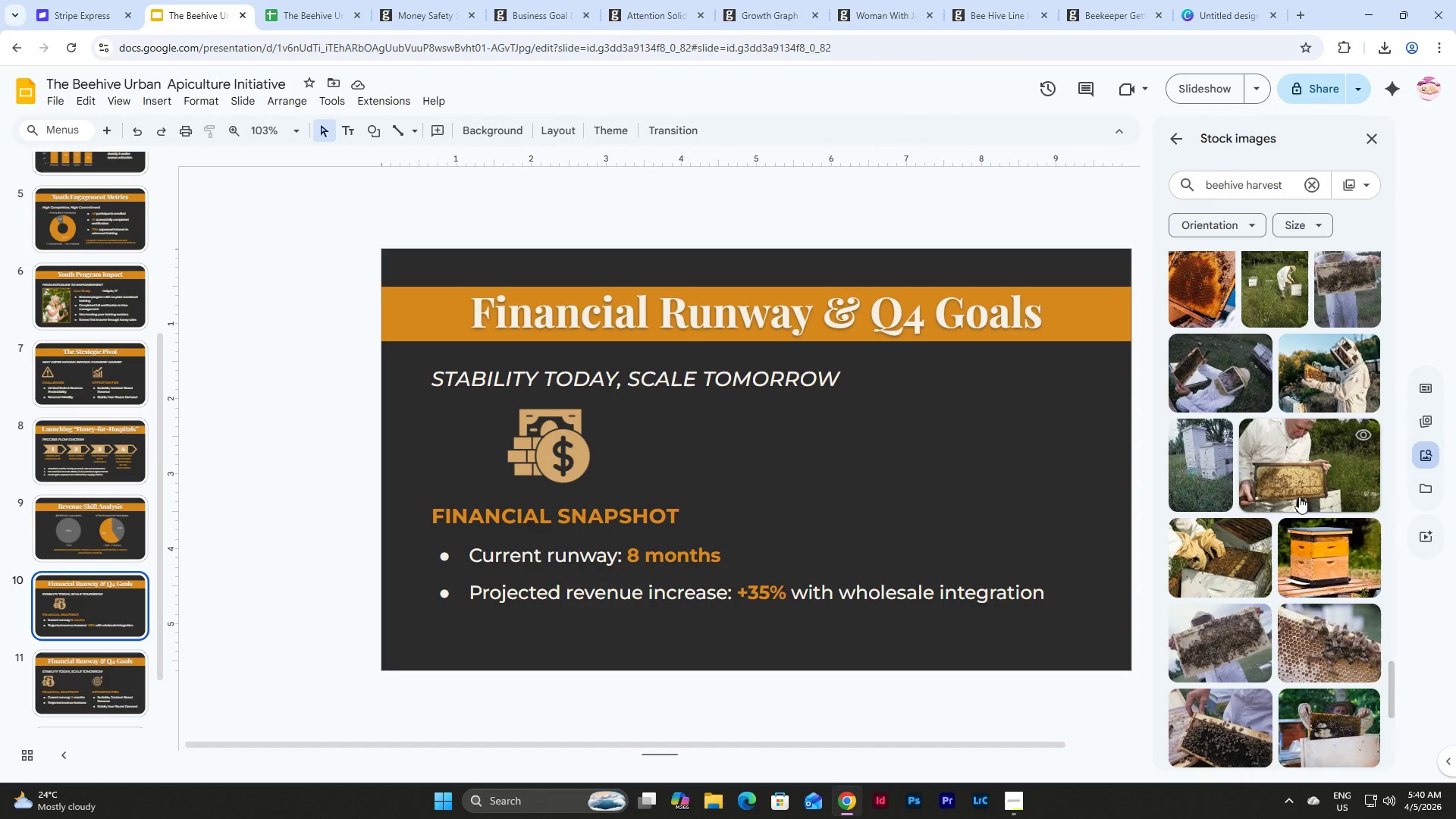 
left_click([1304, 554])
 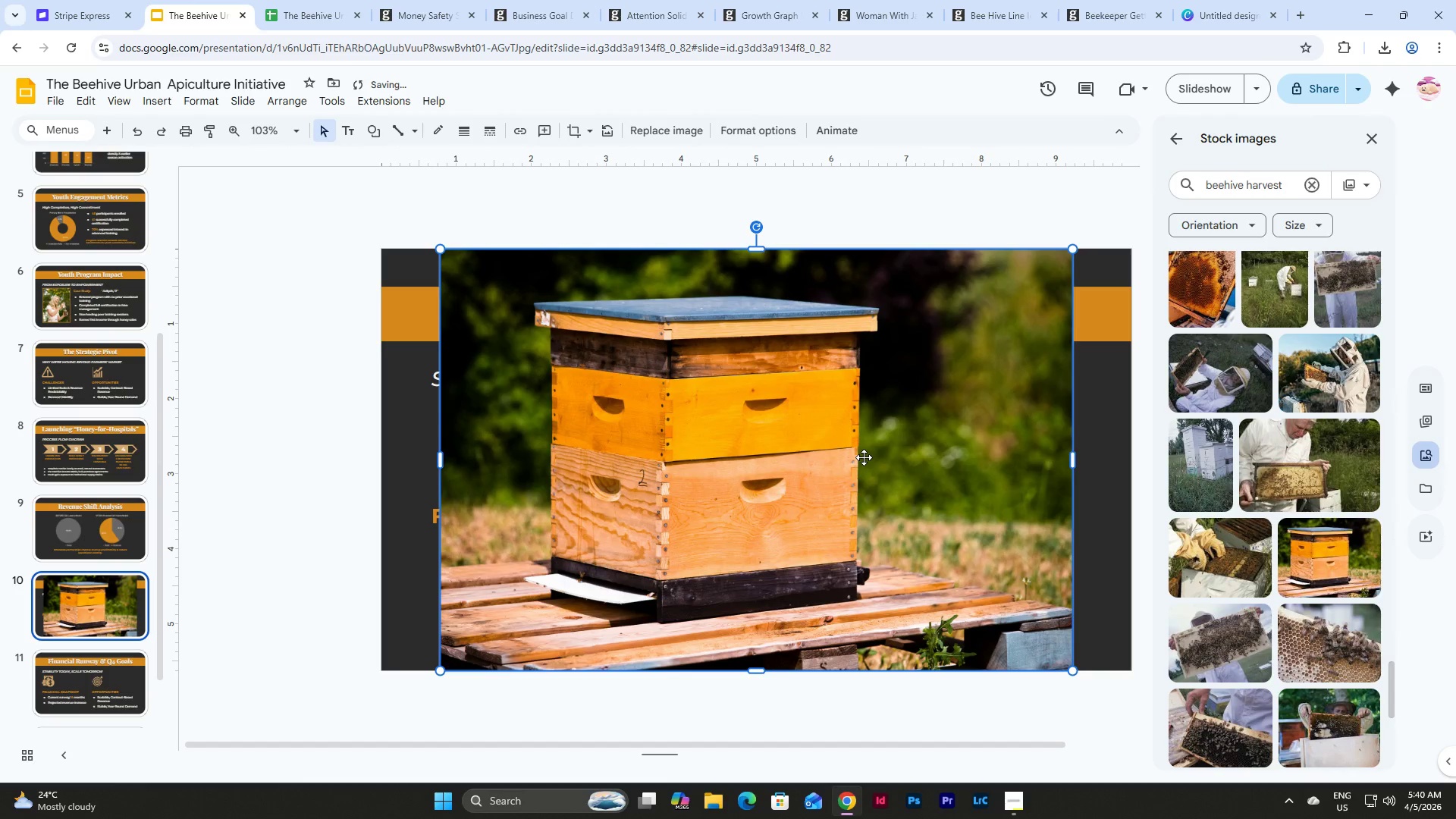 
key(Backspace)
 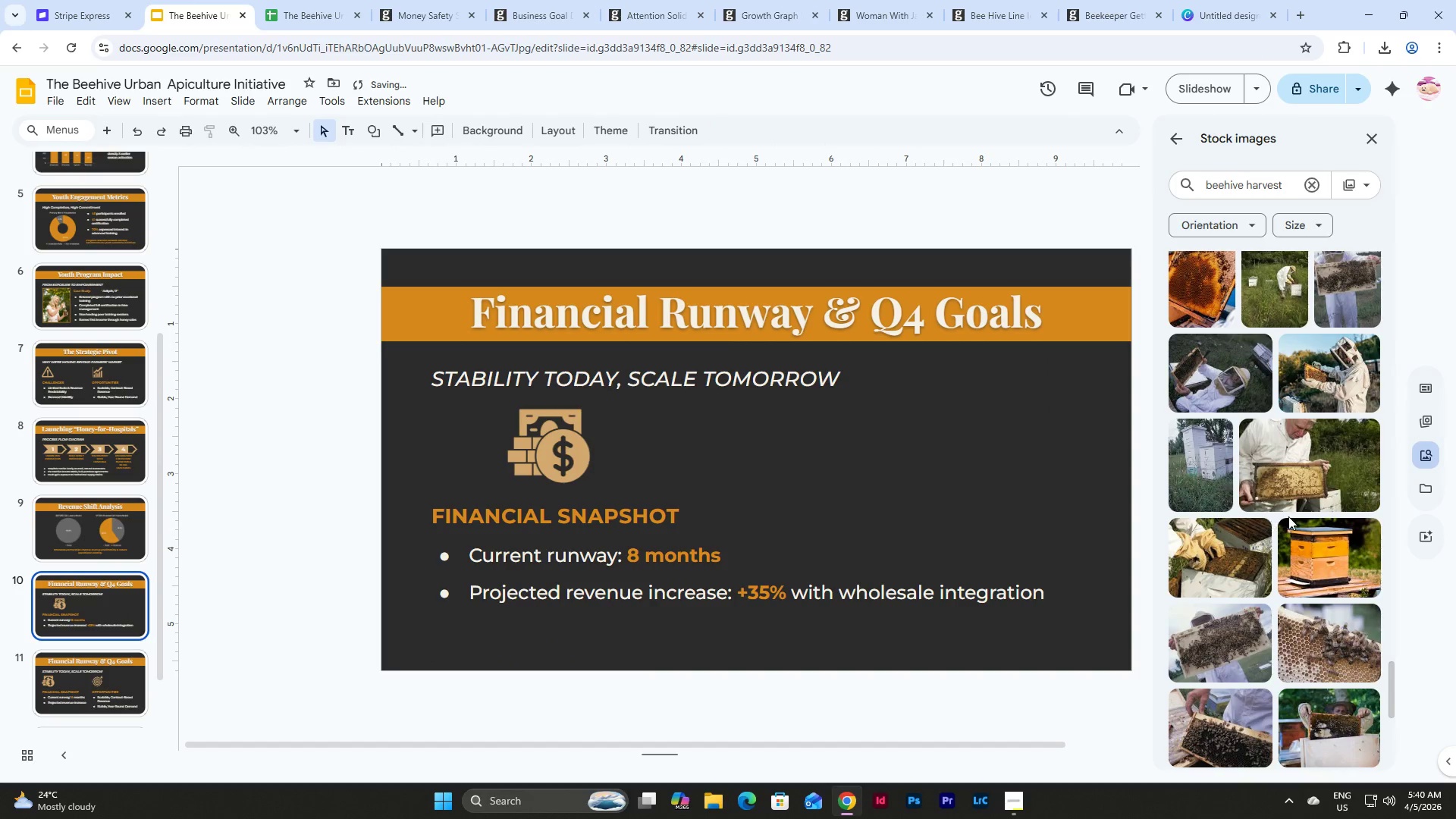 
scroll: coordinate [1253, 501], scroll_direction: down, amount: 12.0
 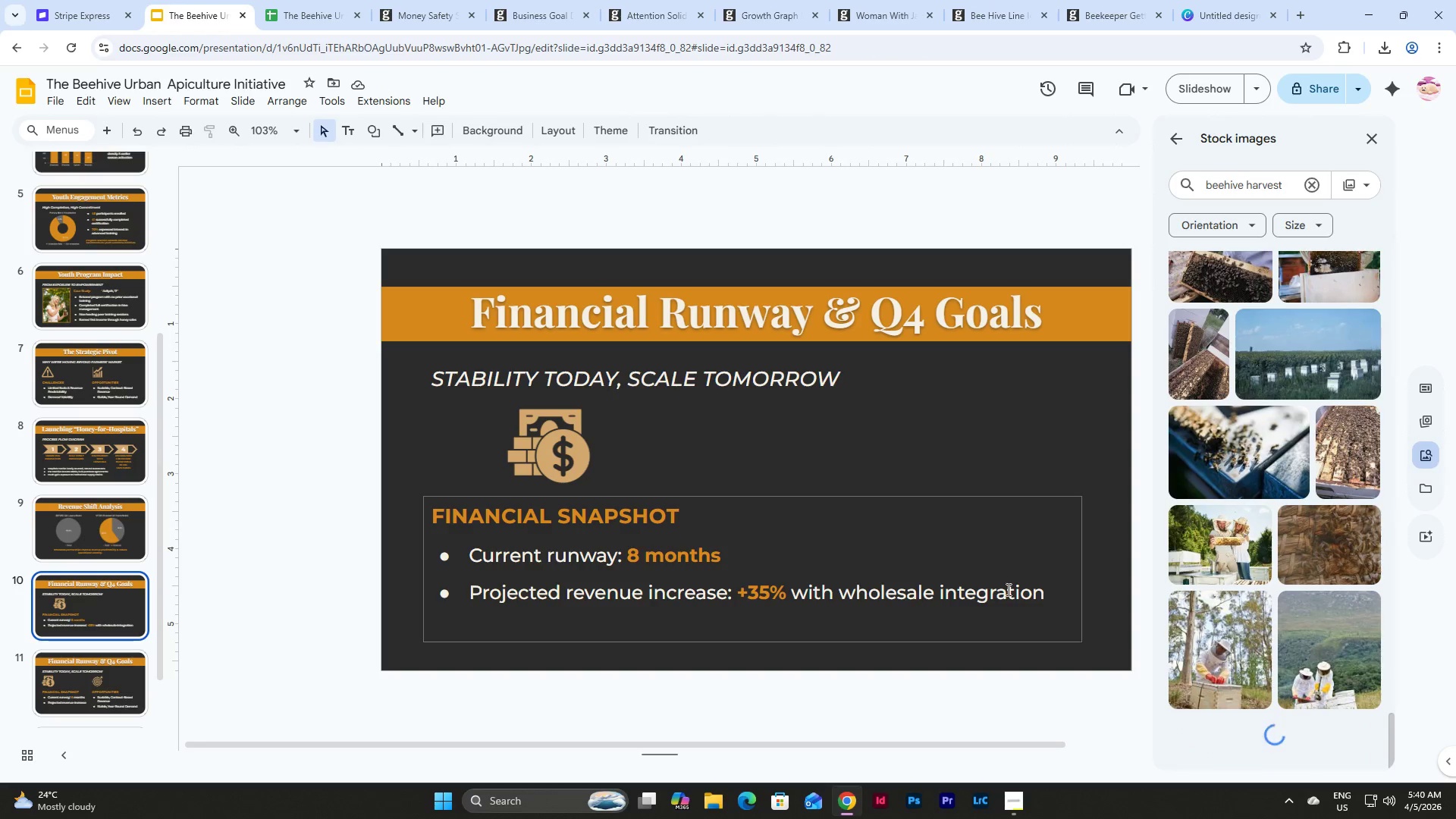 
mouse_move([1155, 413])
 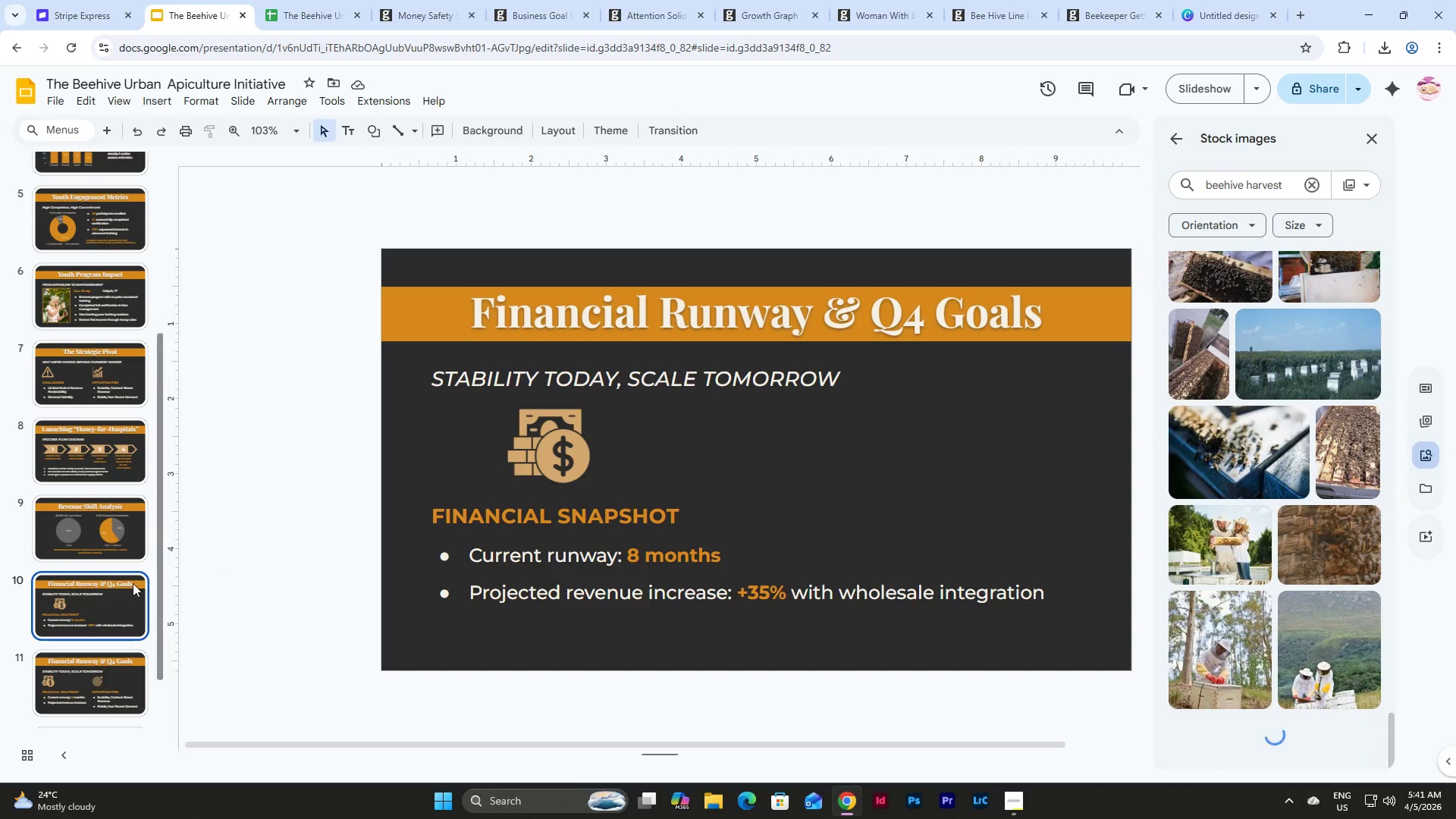 
left_click([61, 596])
 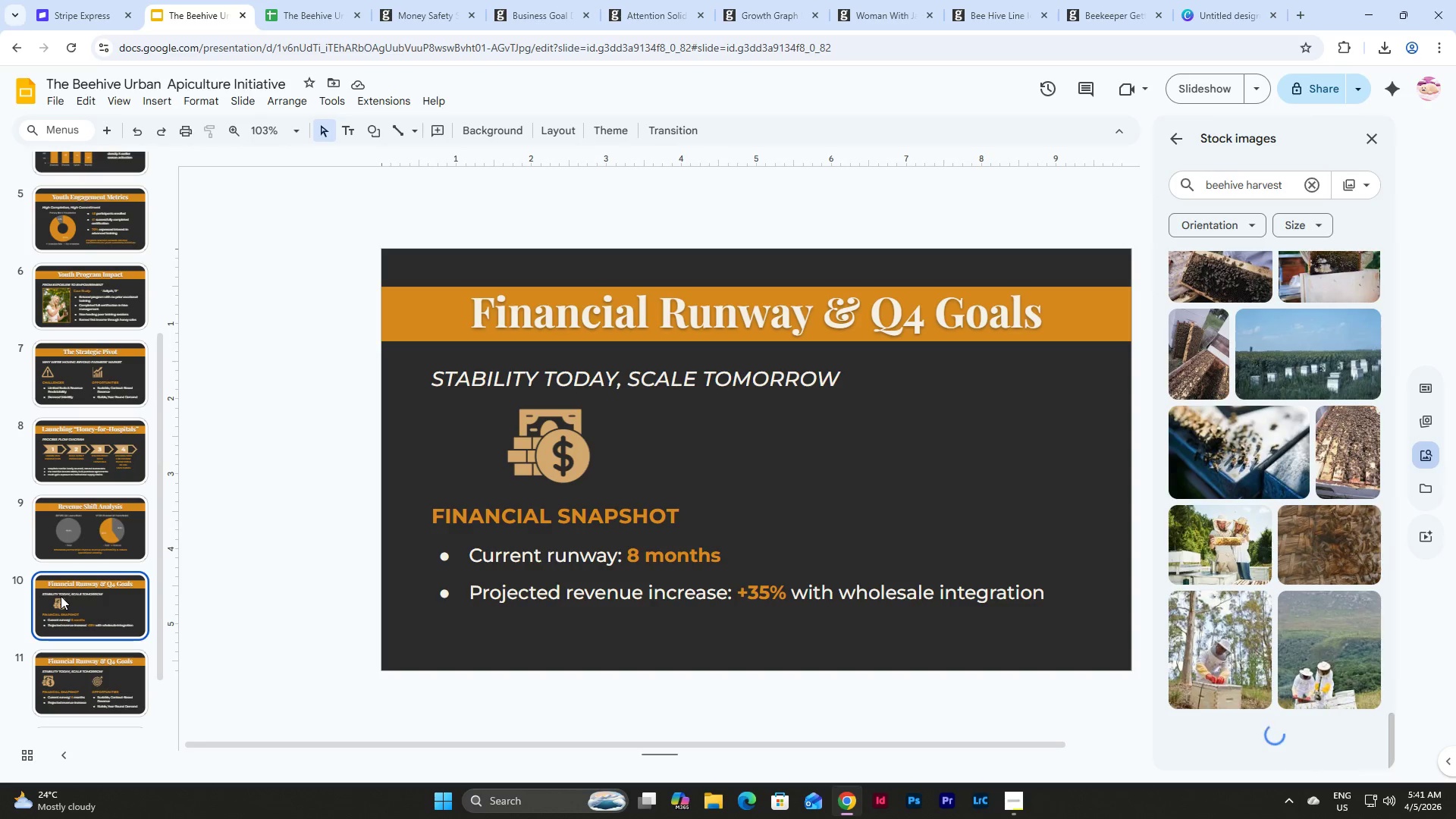 
left_click([61, 596])
 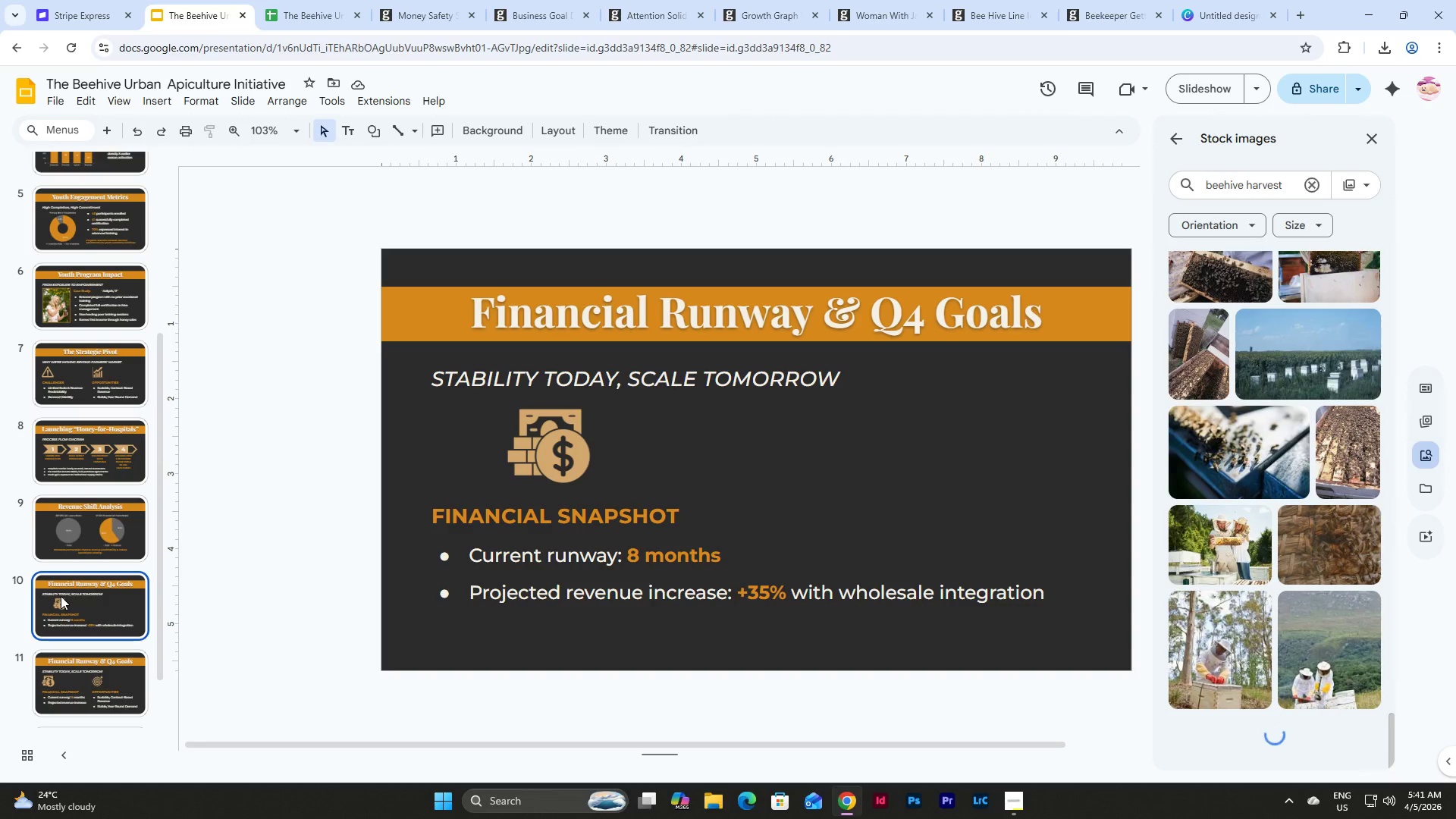 
key(Control+C)
 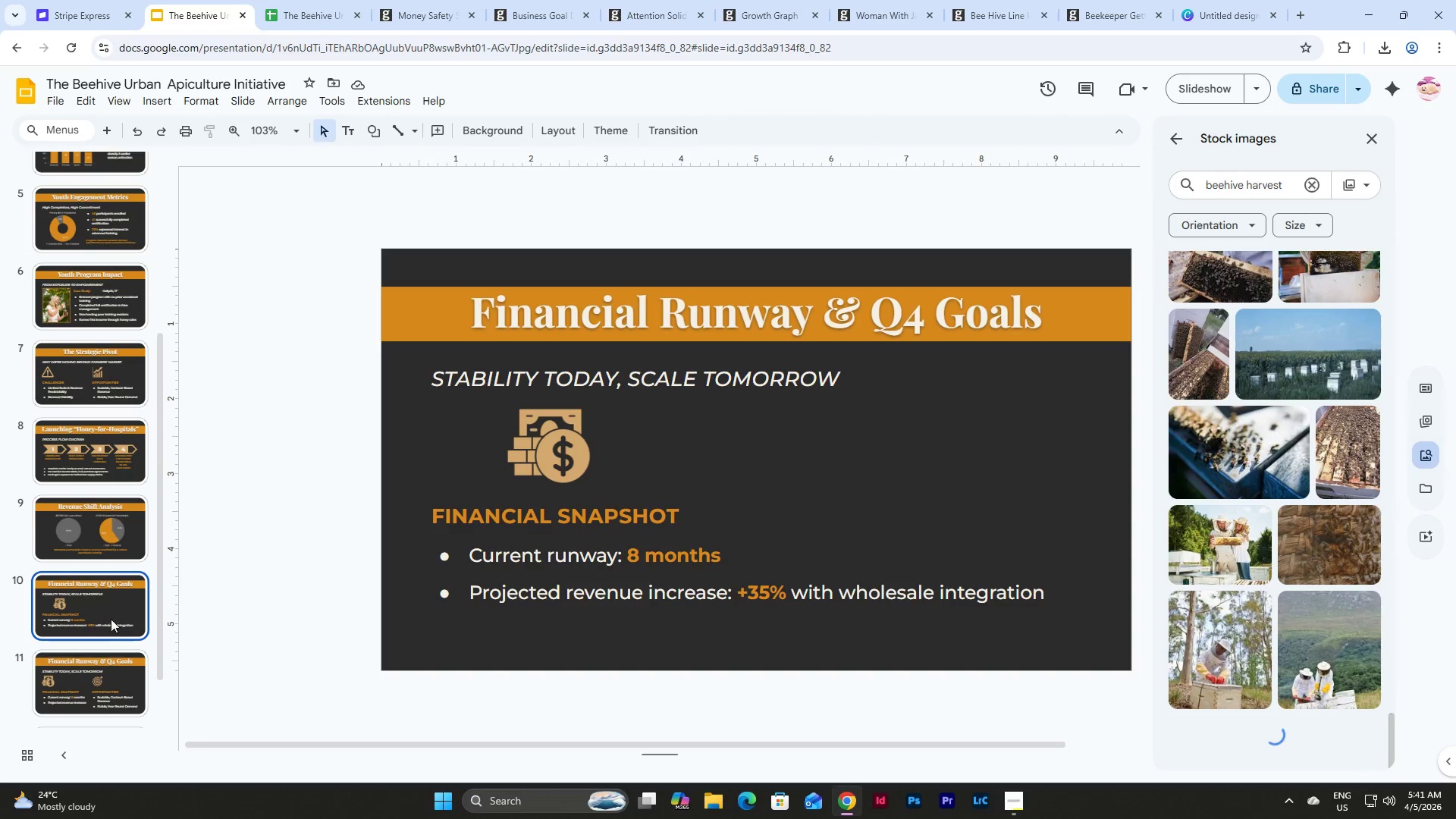 
left_click([105, 678])
 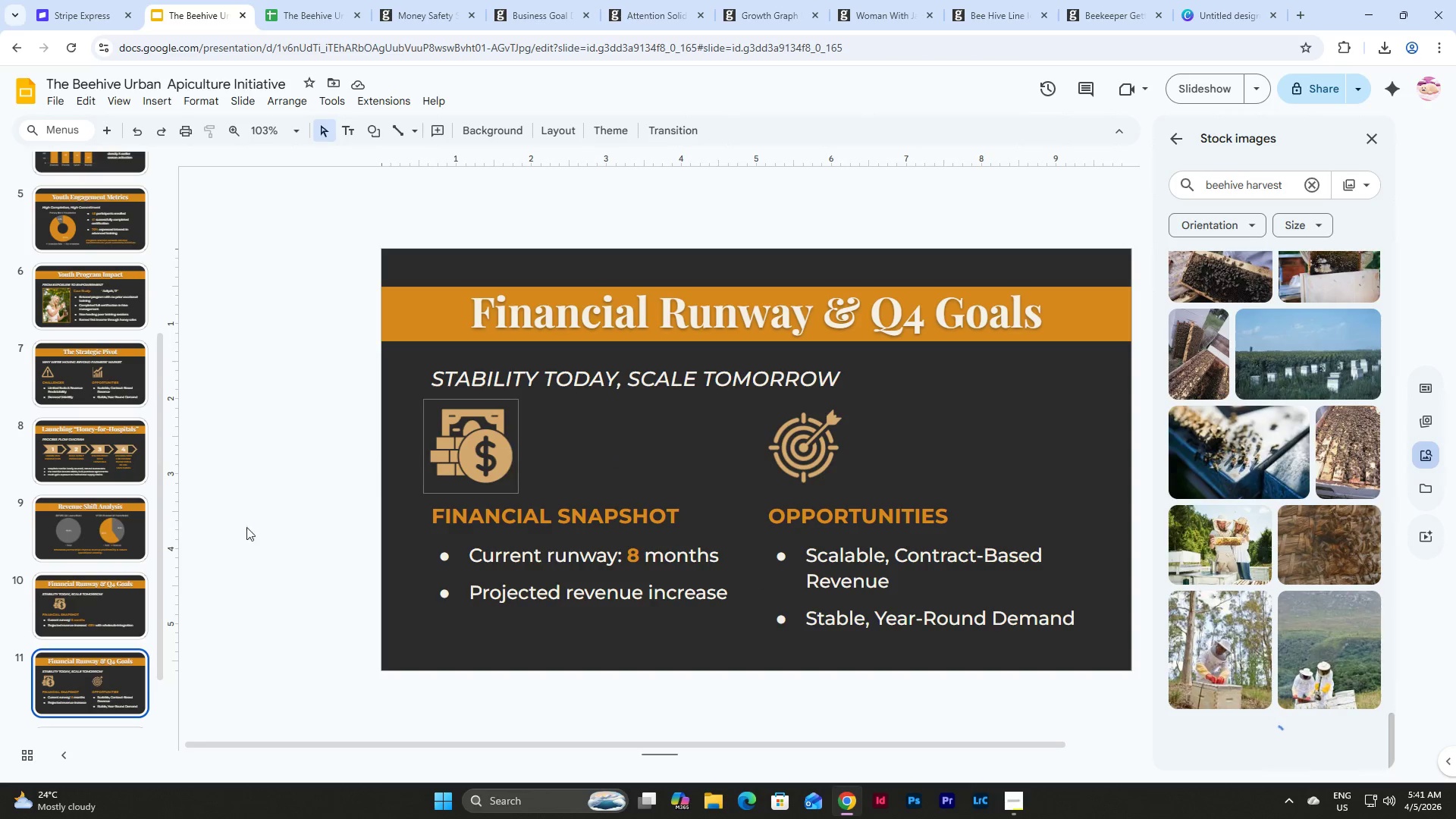 
left_click([118, 599])
 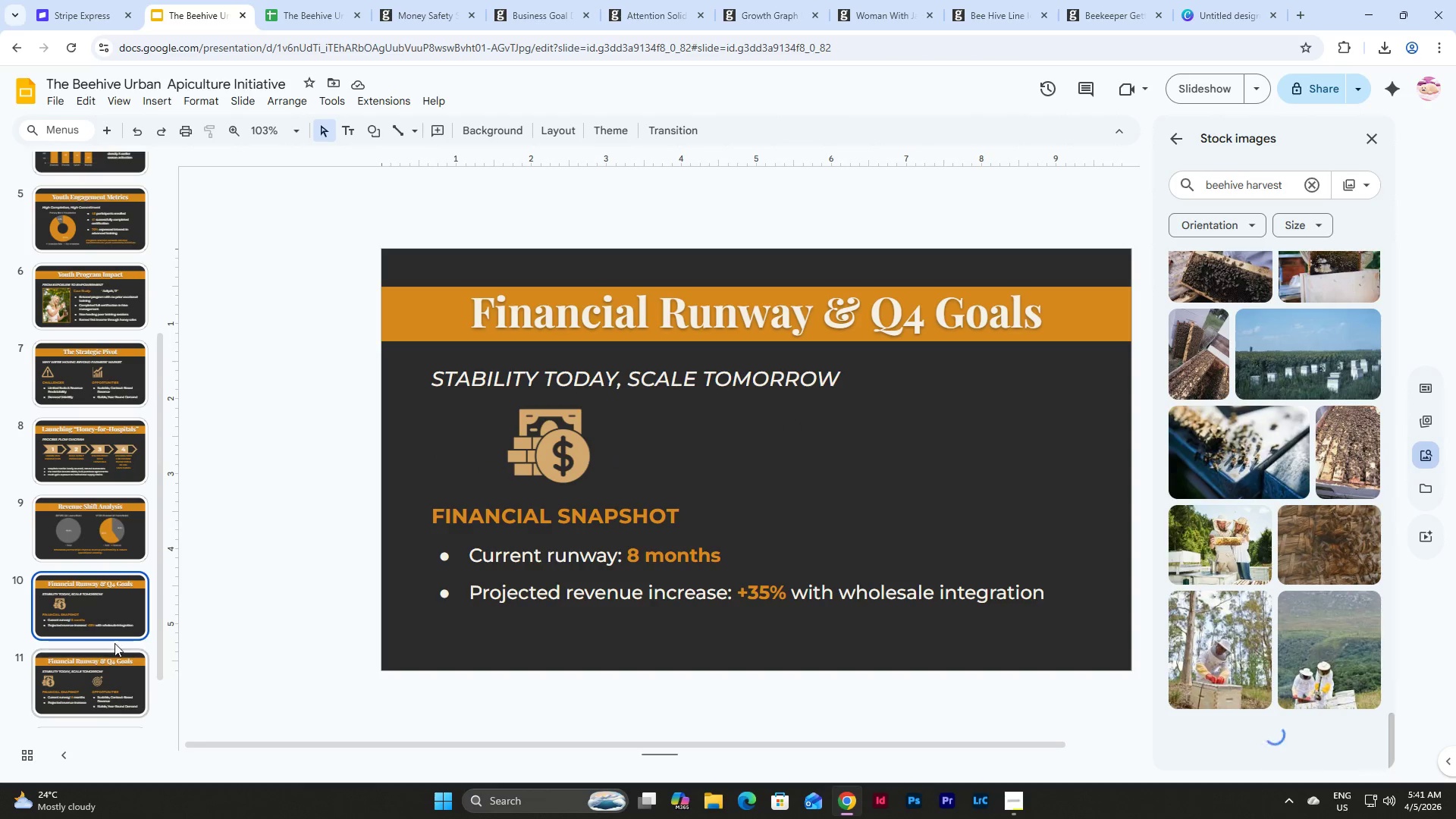 
left_click([103, 673])
 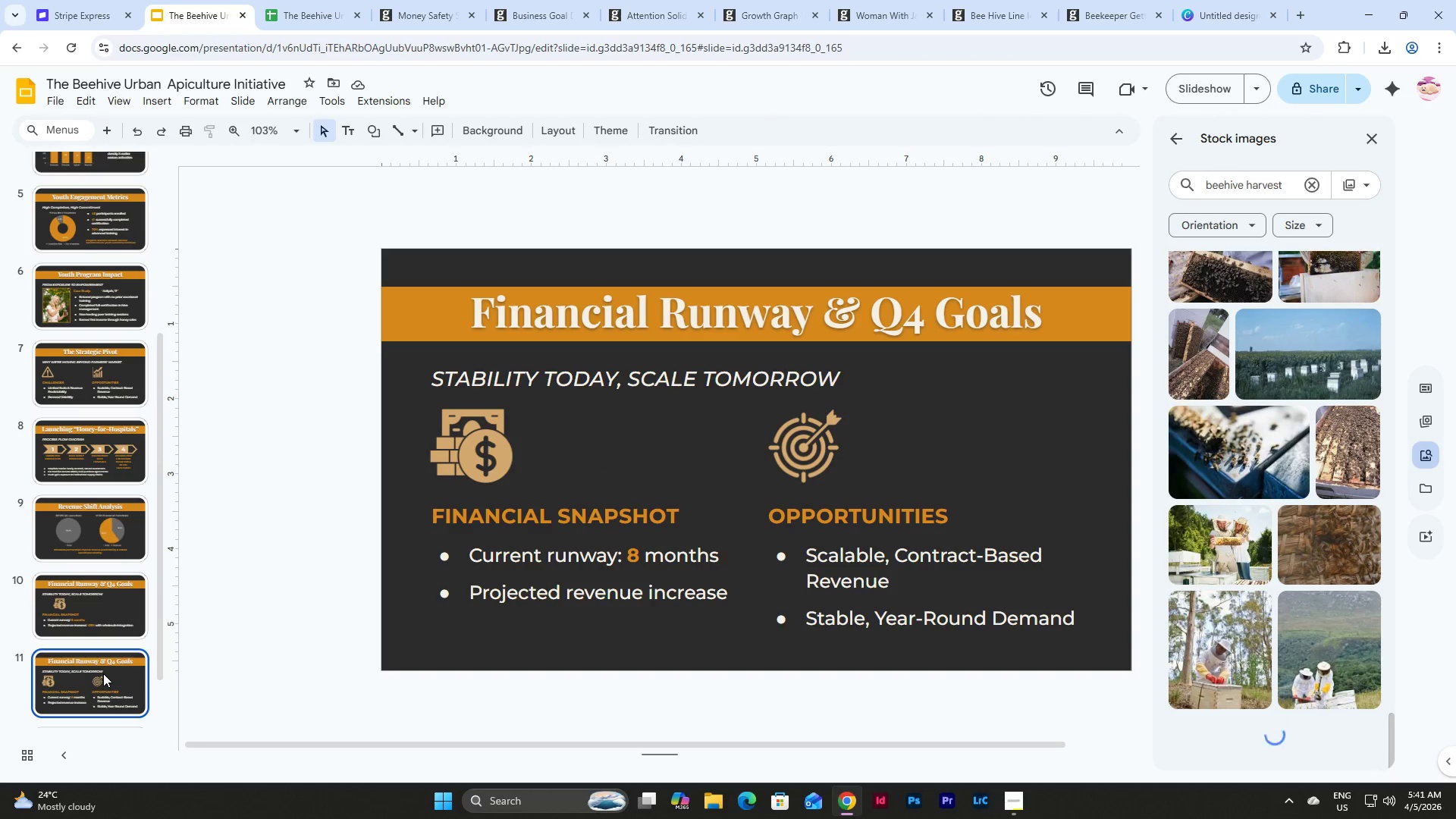 
left_click([121, 606])
 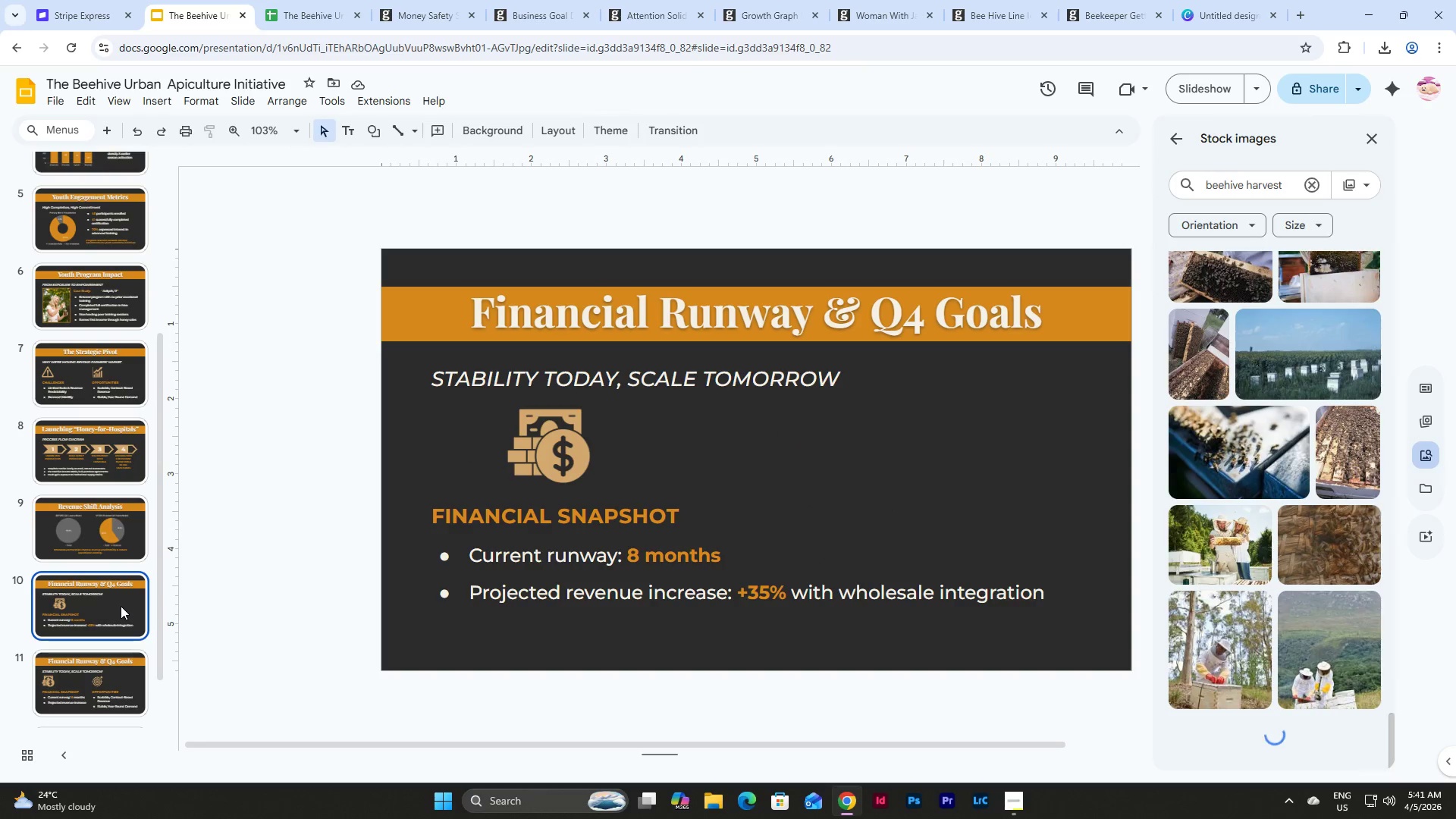 
key(Control+D)
 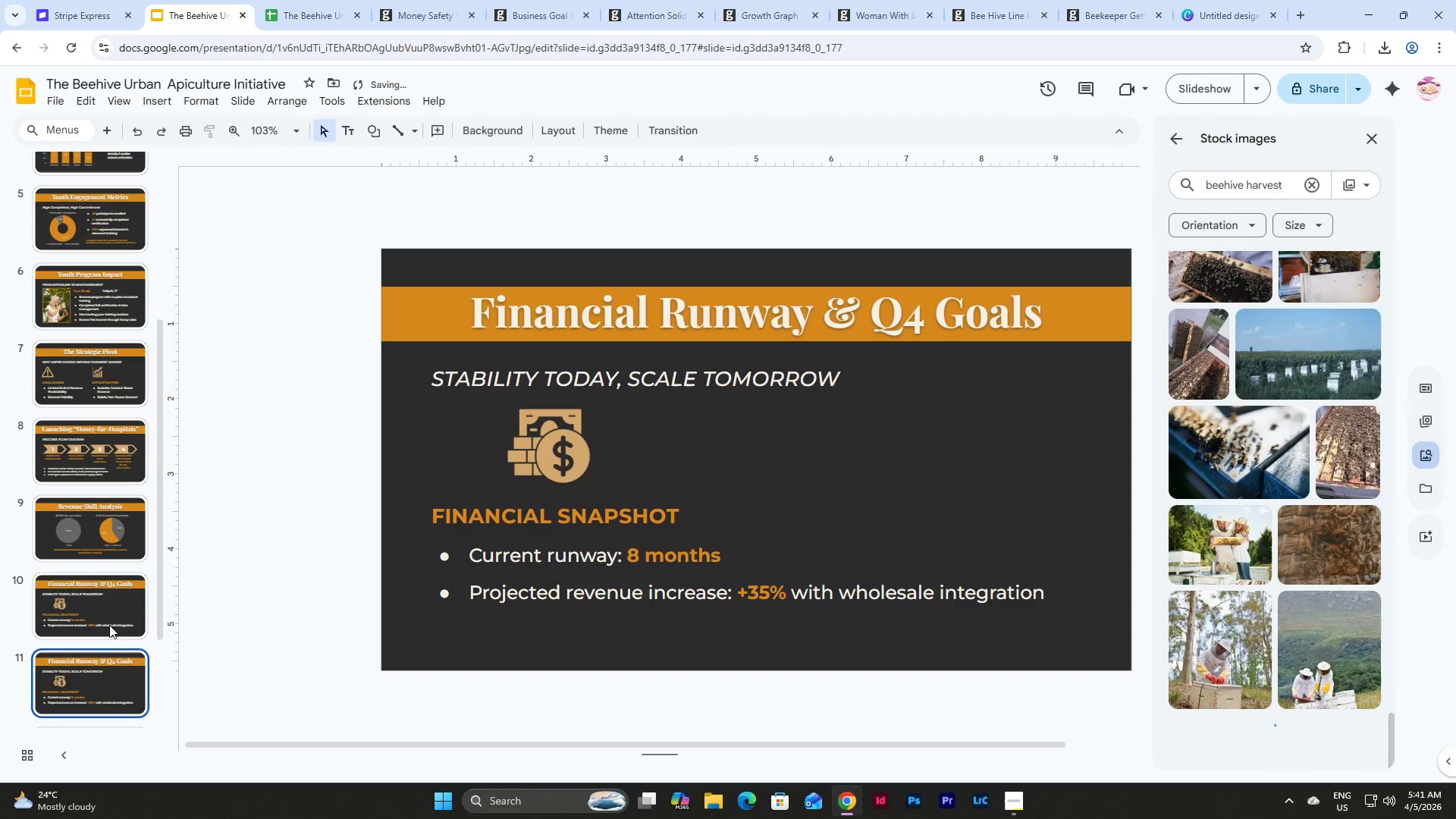 
scroll: coordinate [105, 579], scroll_direction: down, amount: 3.0
 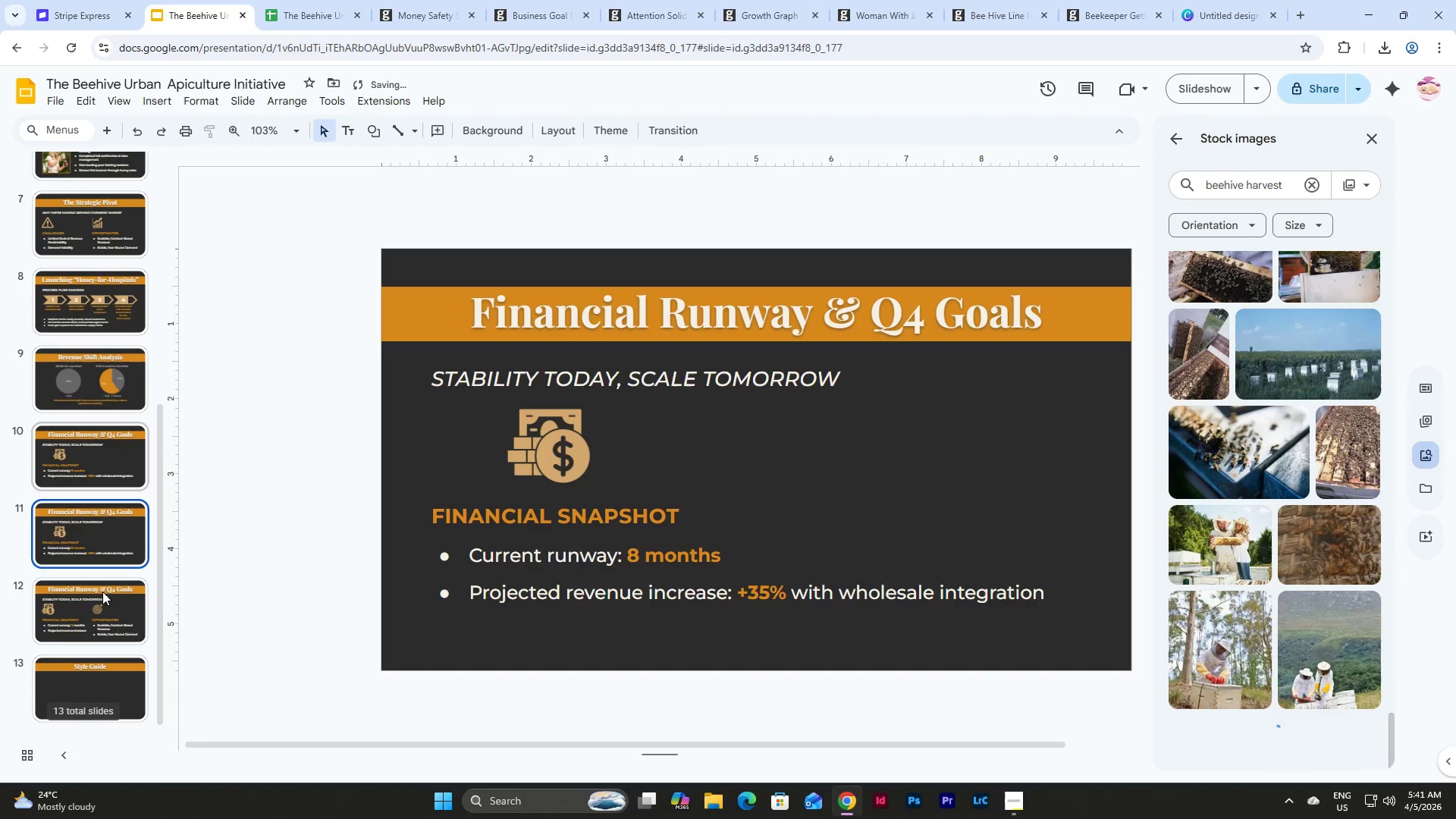 
left_click([102, 598])
 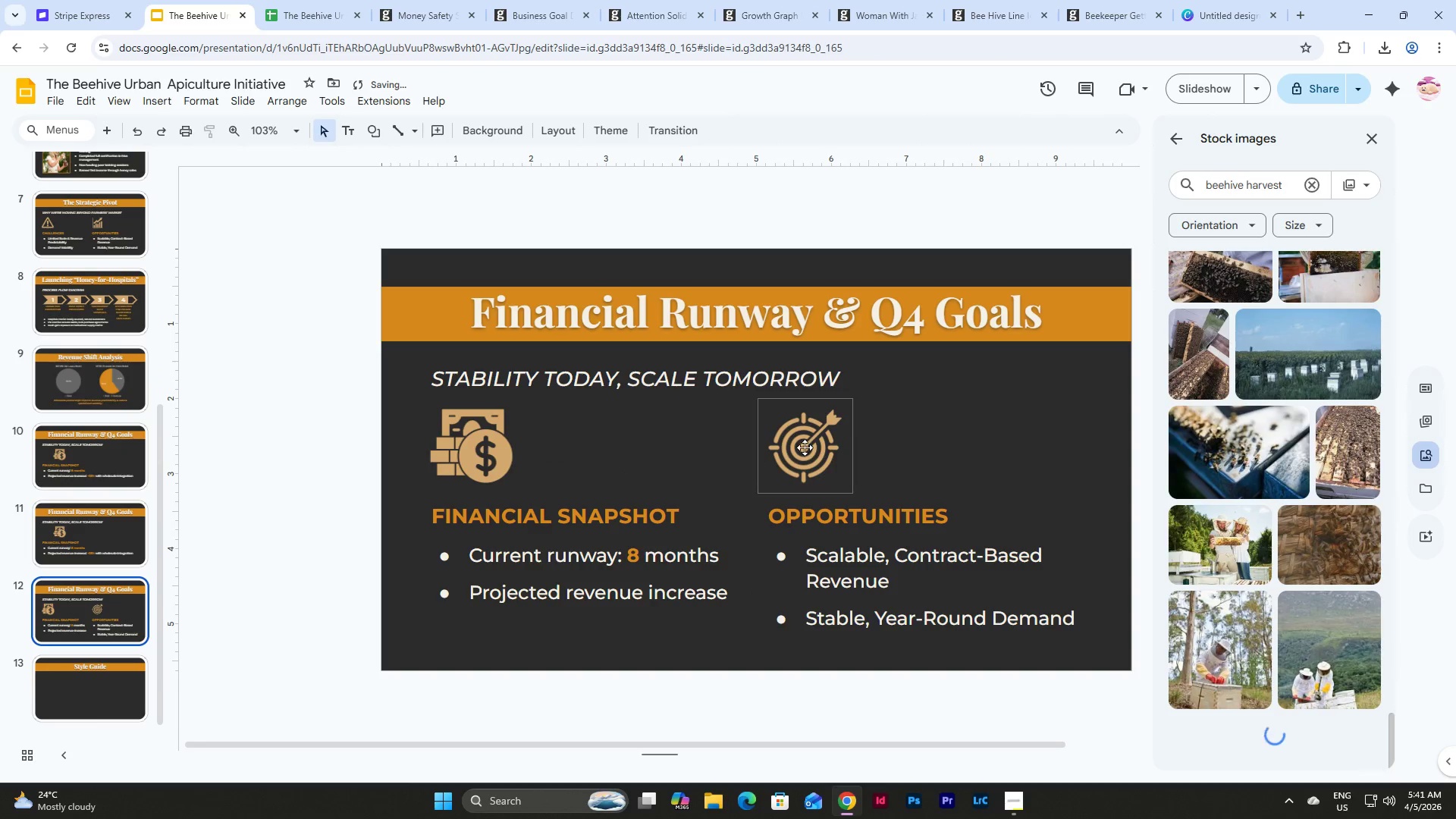 
left_click([808, 444])
 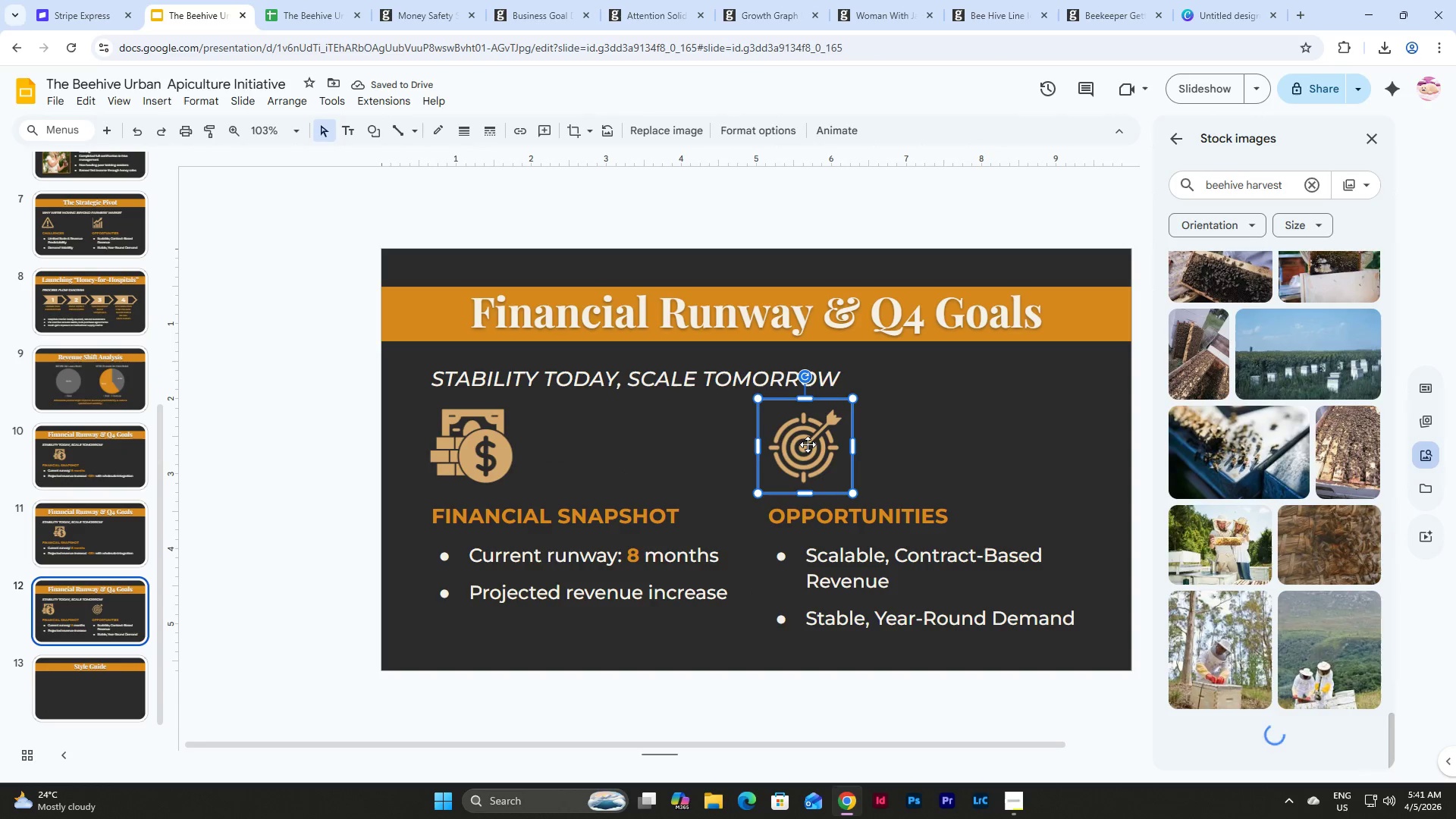 
key(Control+C)
 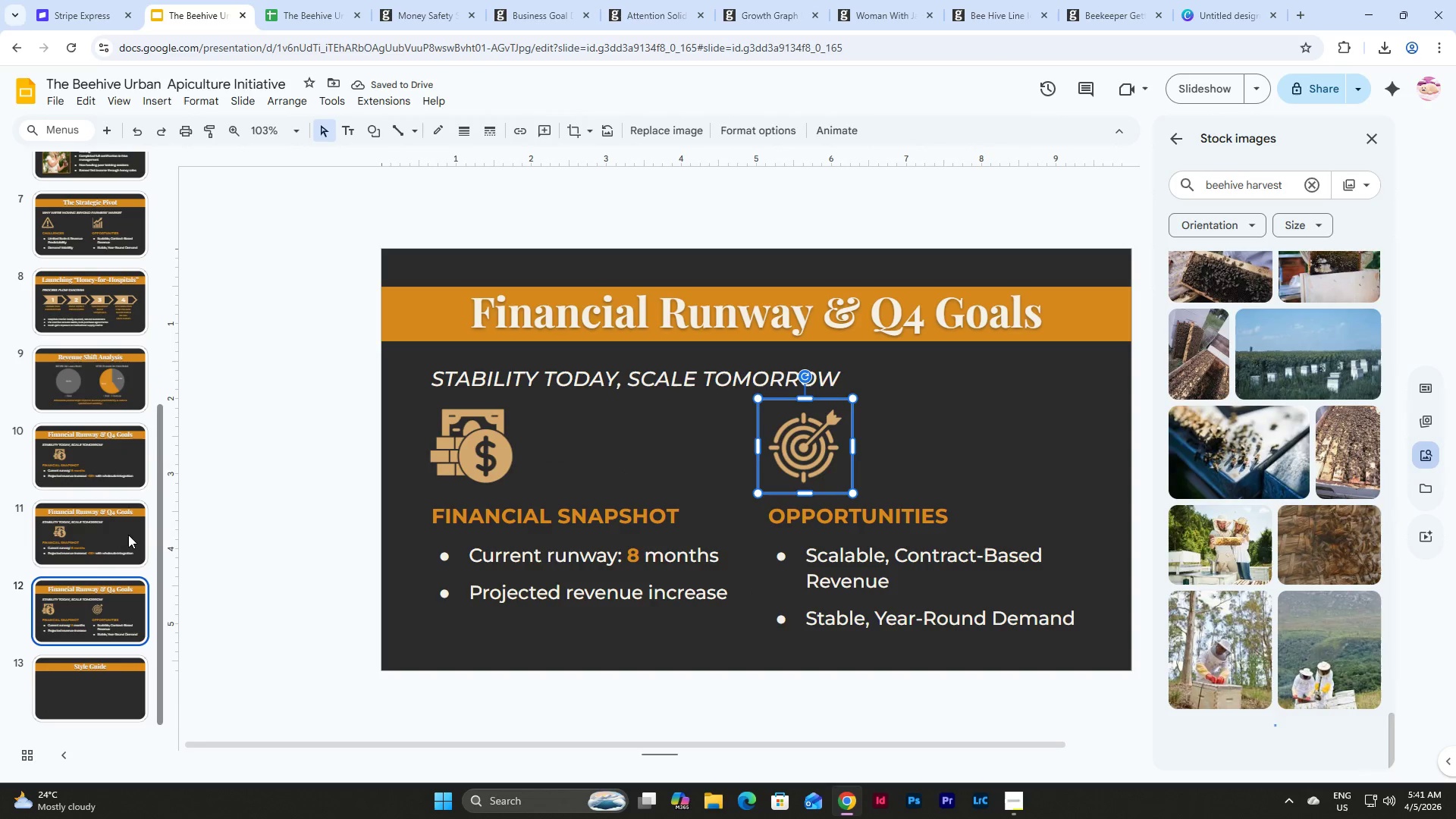 
left_click([112, 538])
 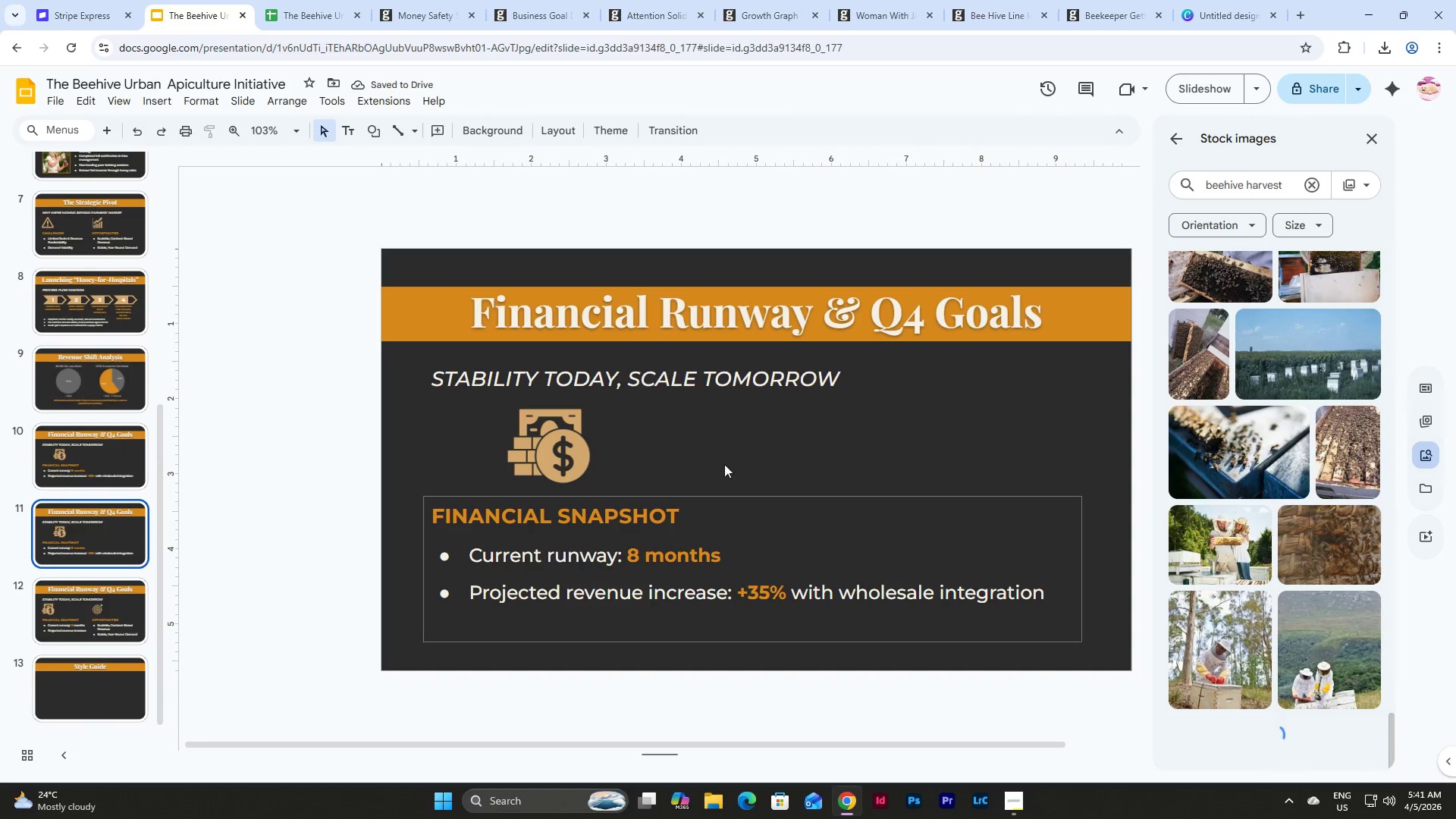 
left_click([816, 438])
 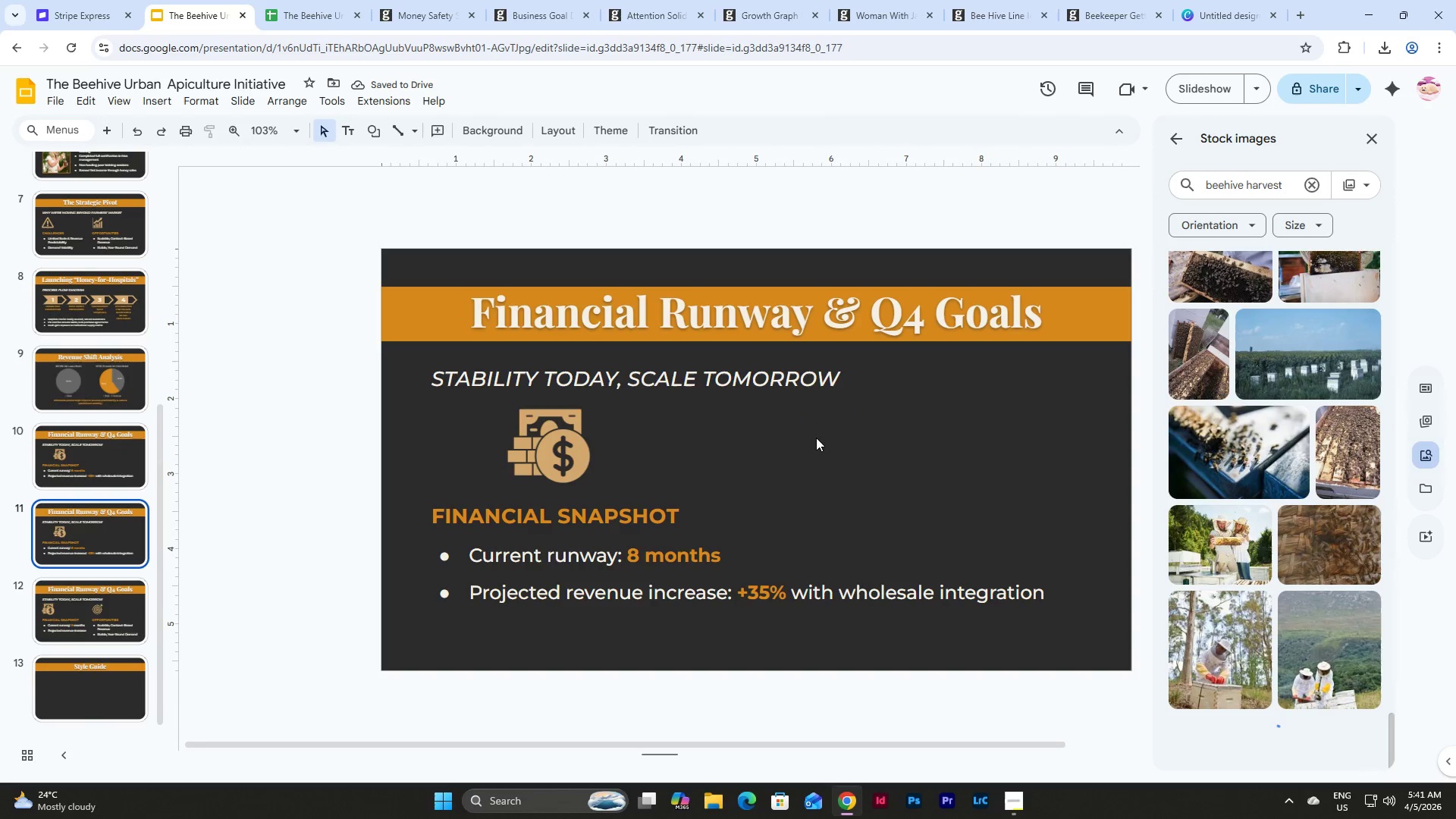 
key(Control+V)
 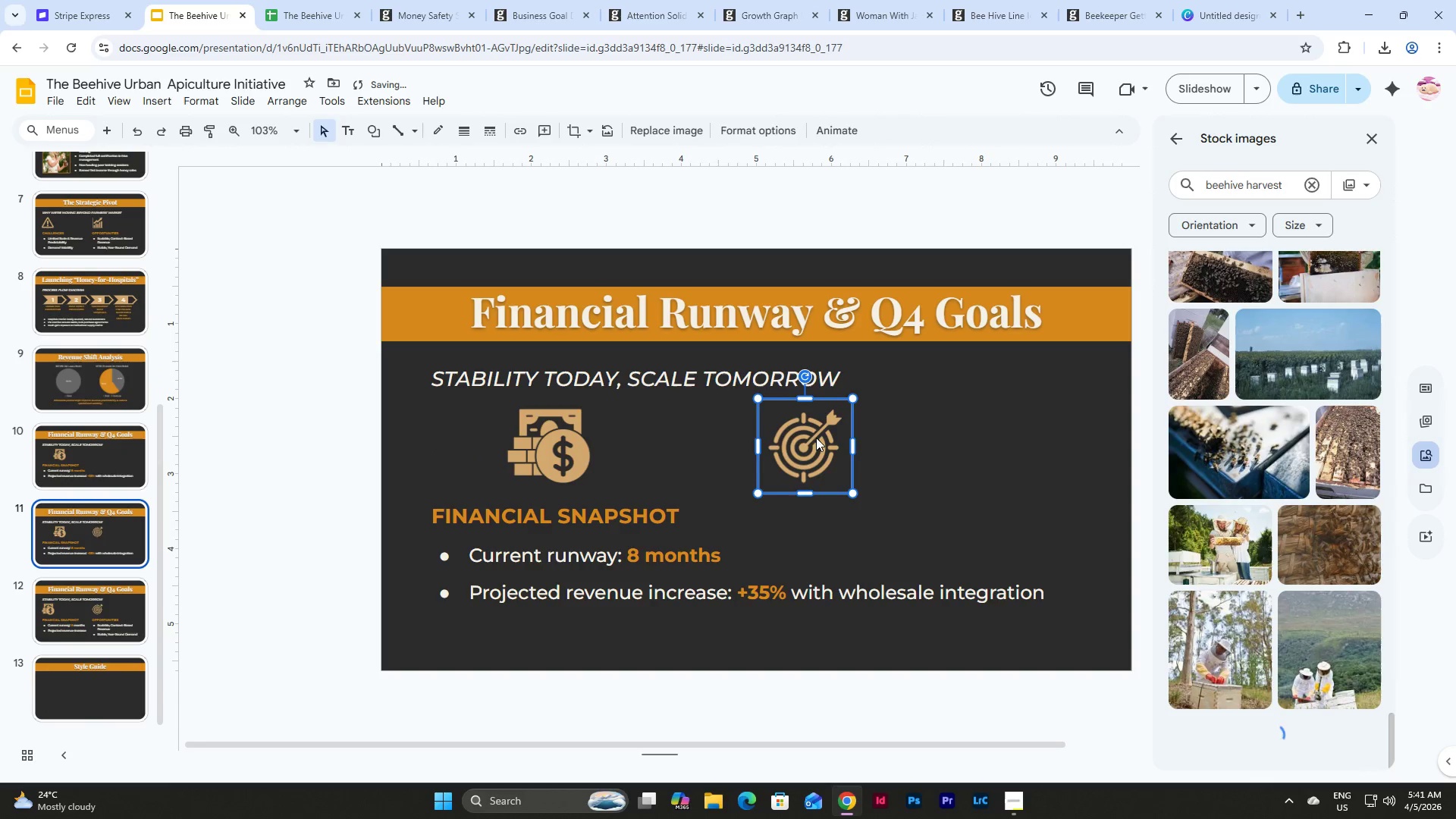 
left_click_drag(start_coordinate=[814, 439], to_coordinate=[556, 437])
 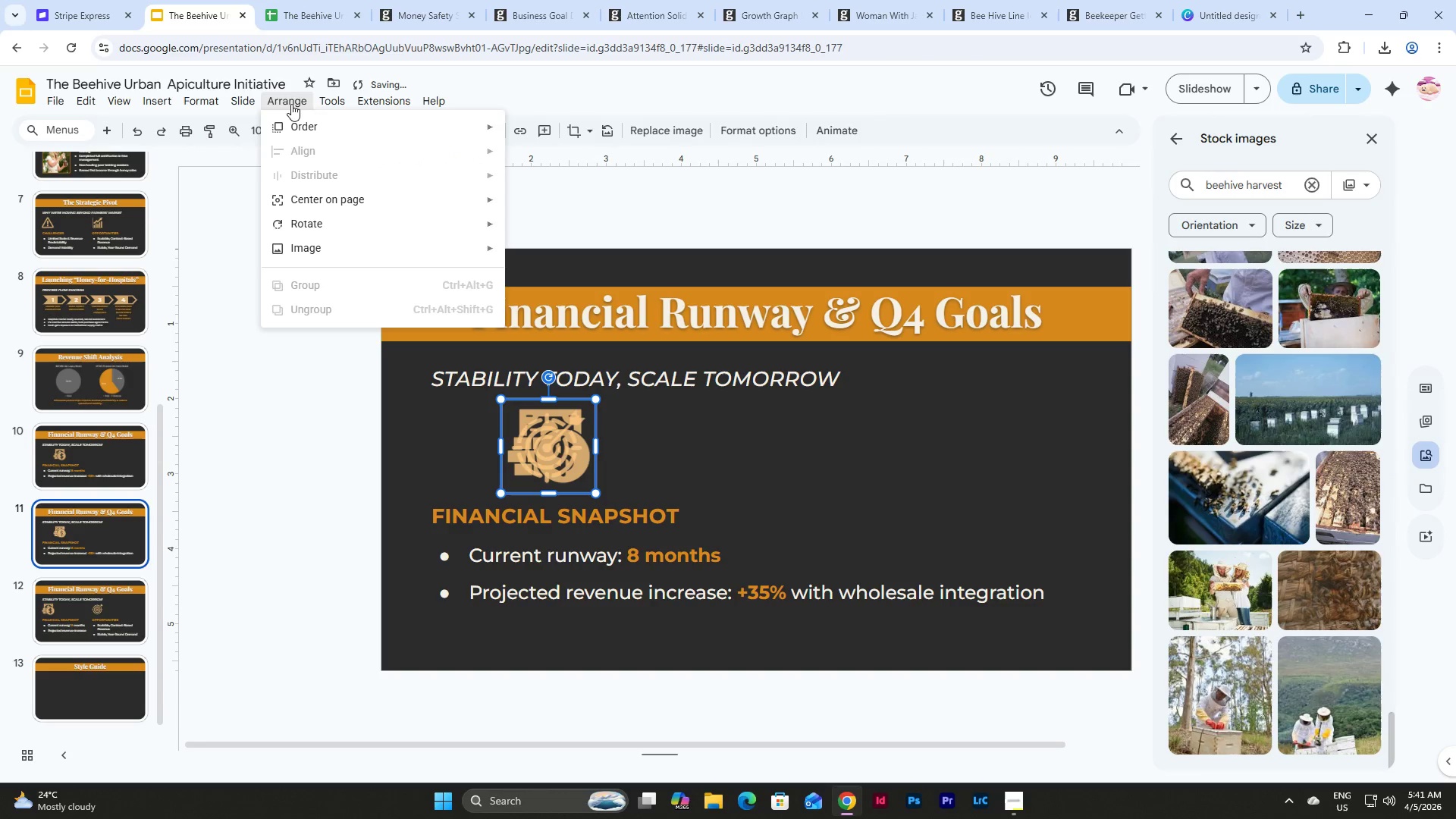 
left_click([361, 125])
 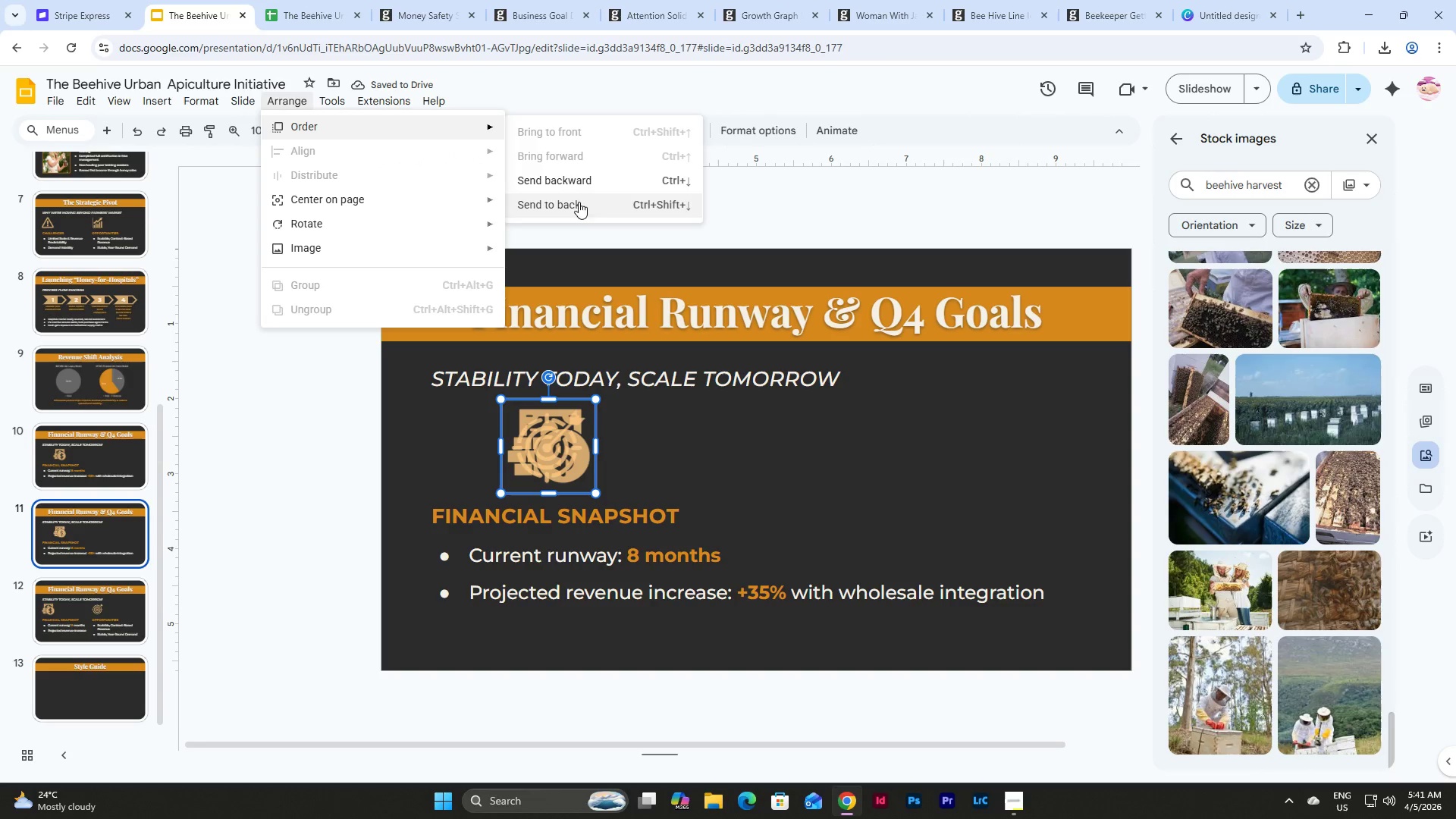 
left_click([579, 204])
 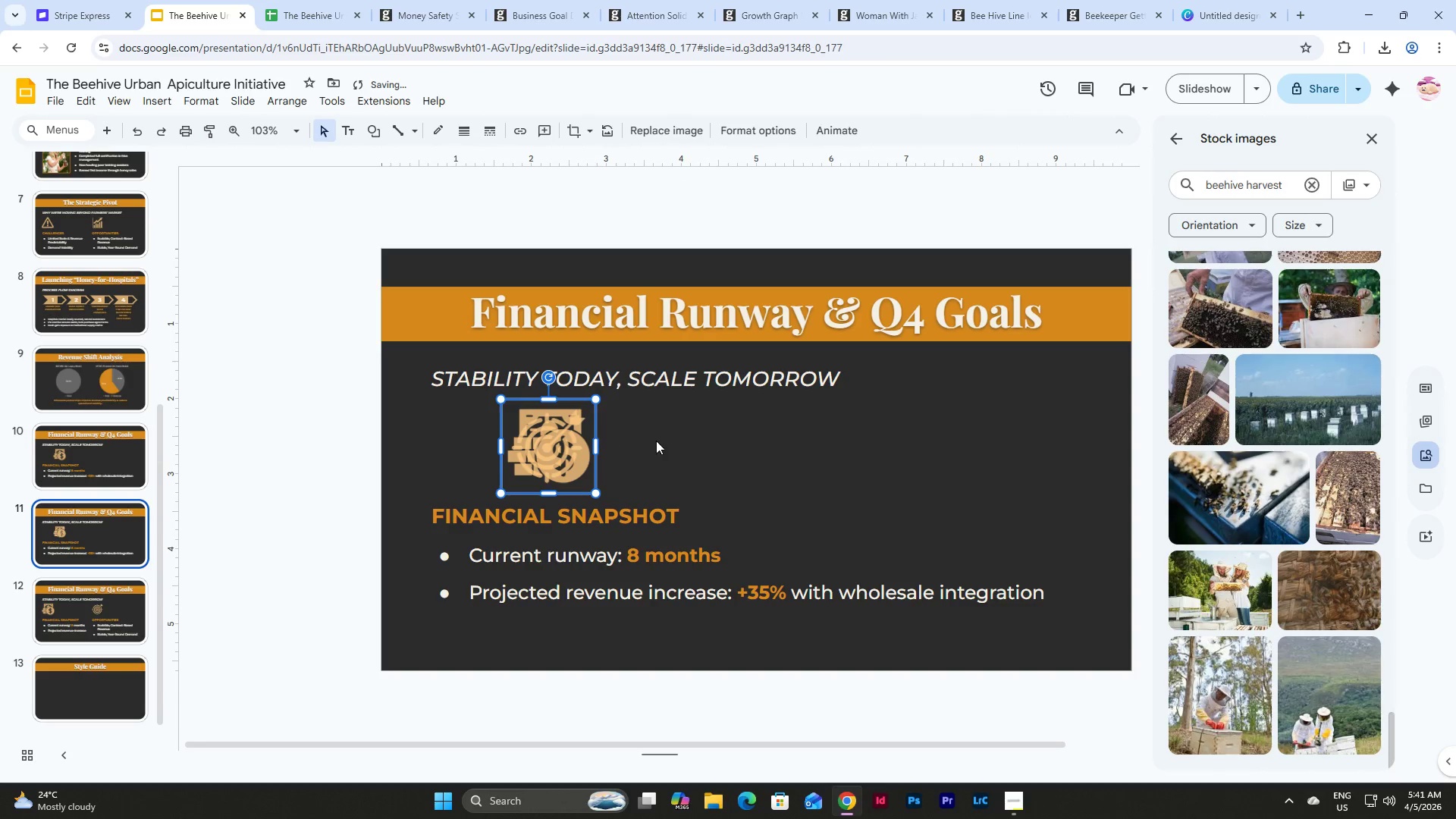 
left_click([688, 442])
 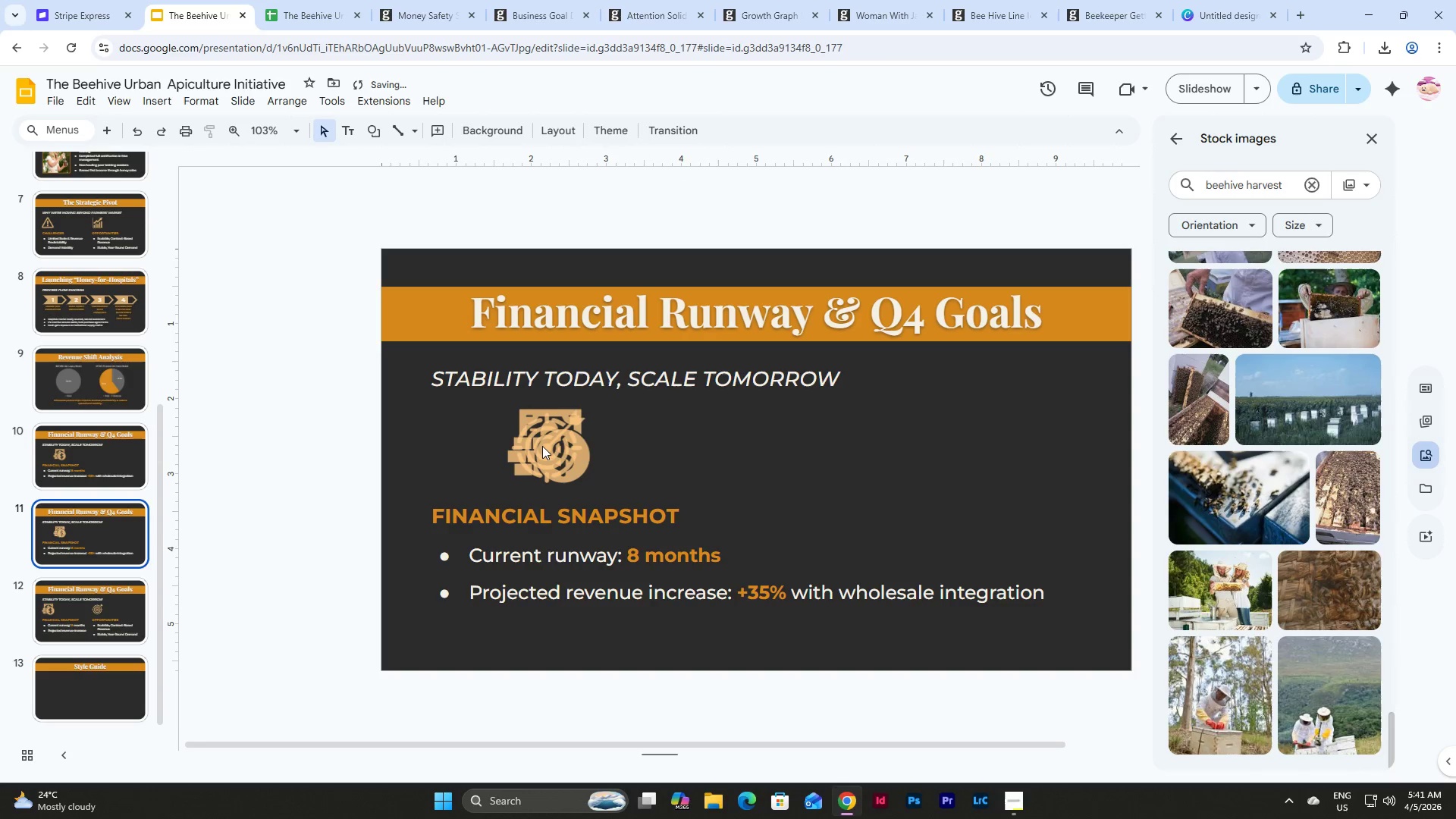 
left_click([541, 445])
 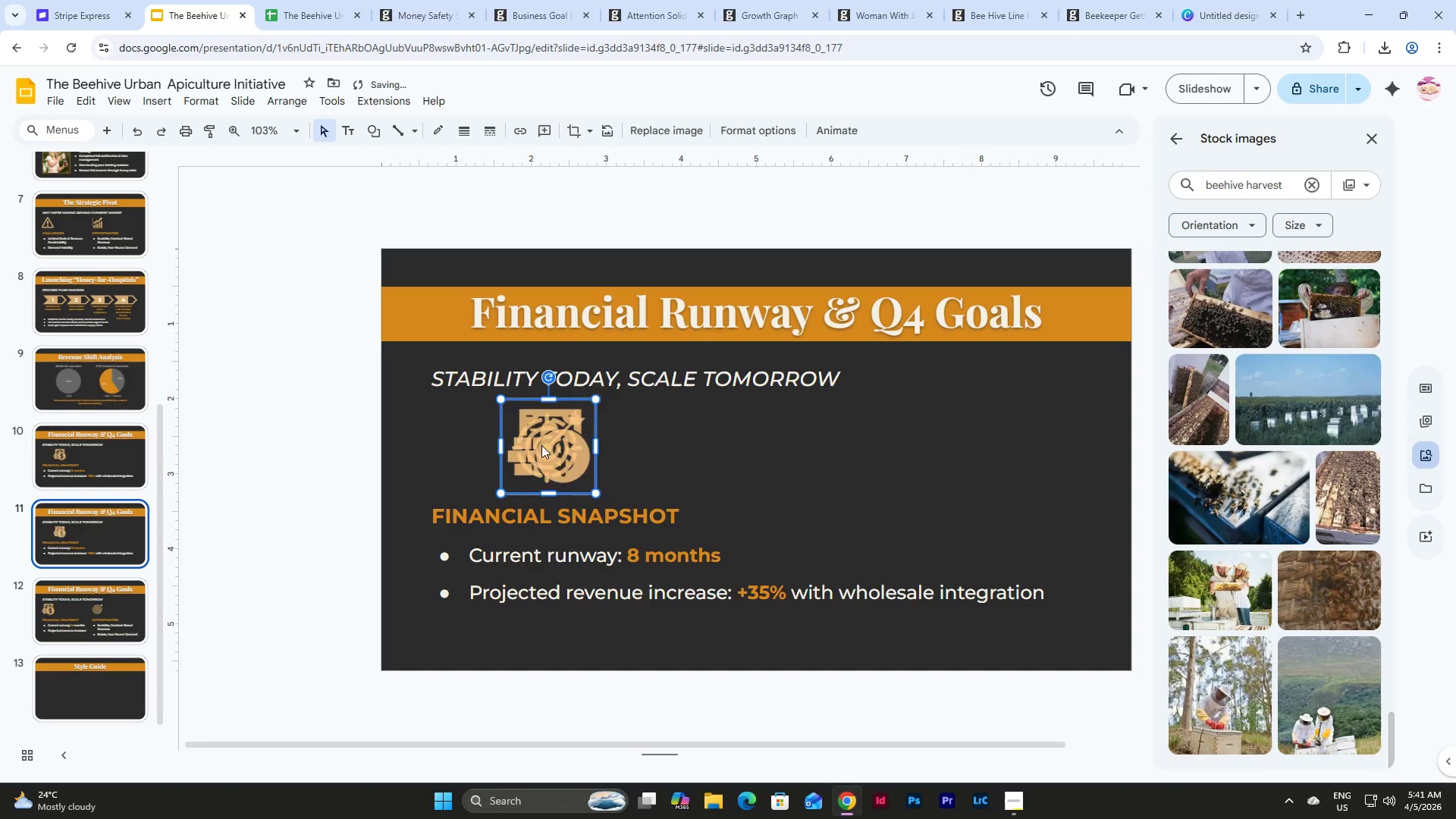 
key(Backspace)
 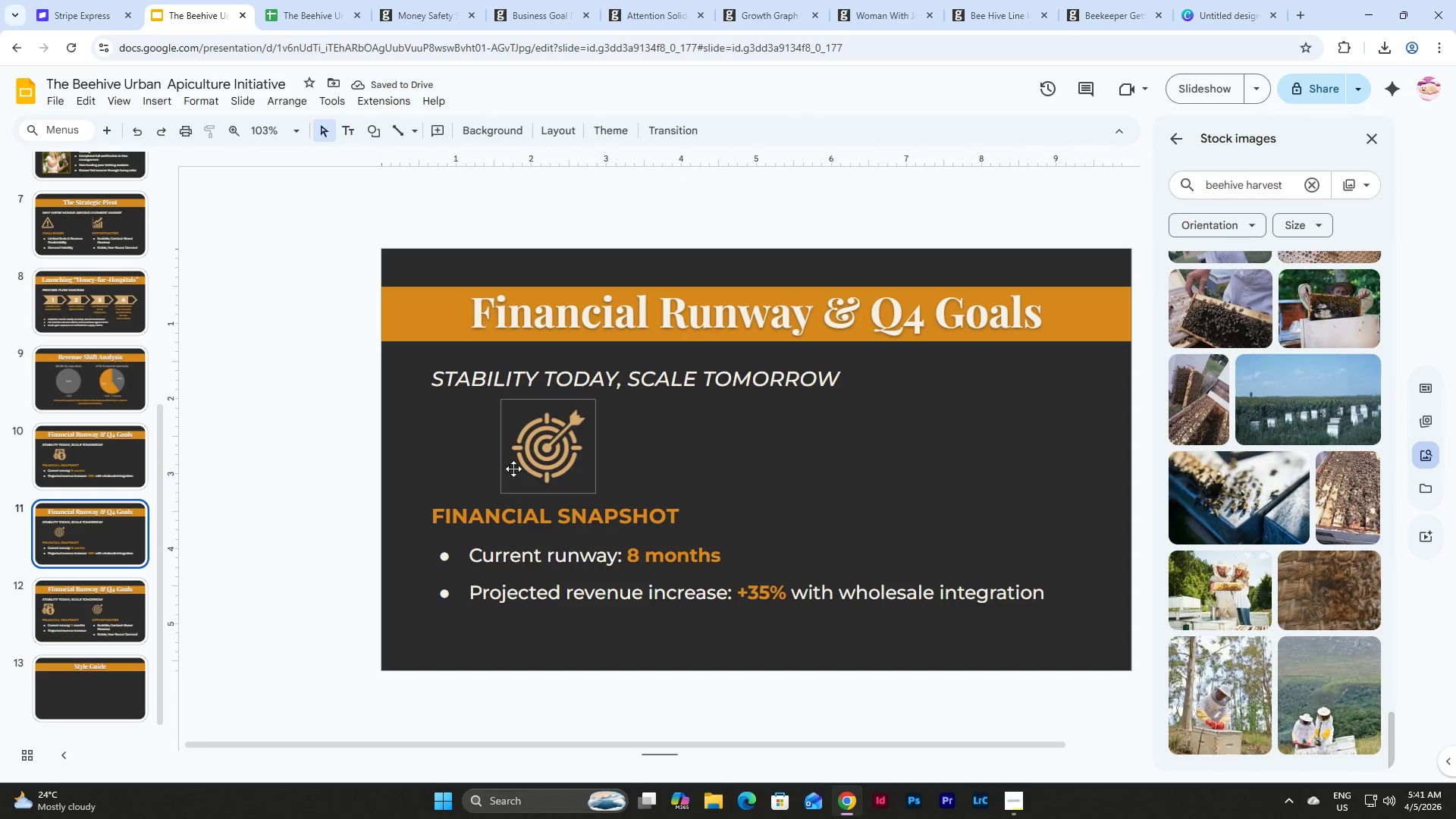 
left_click([594, 505])
 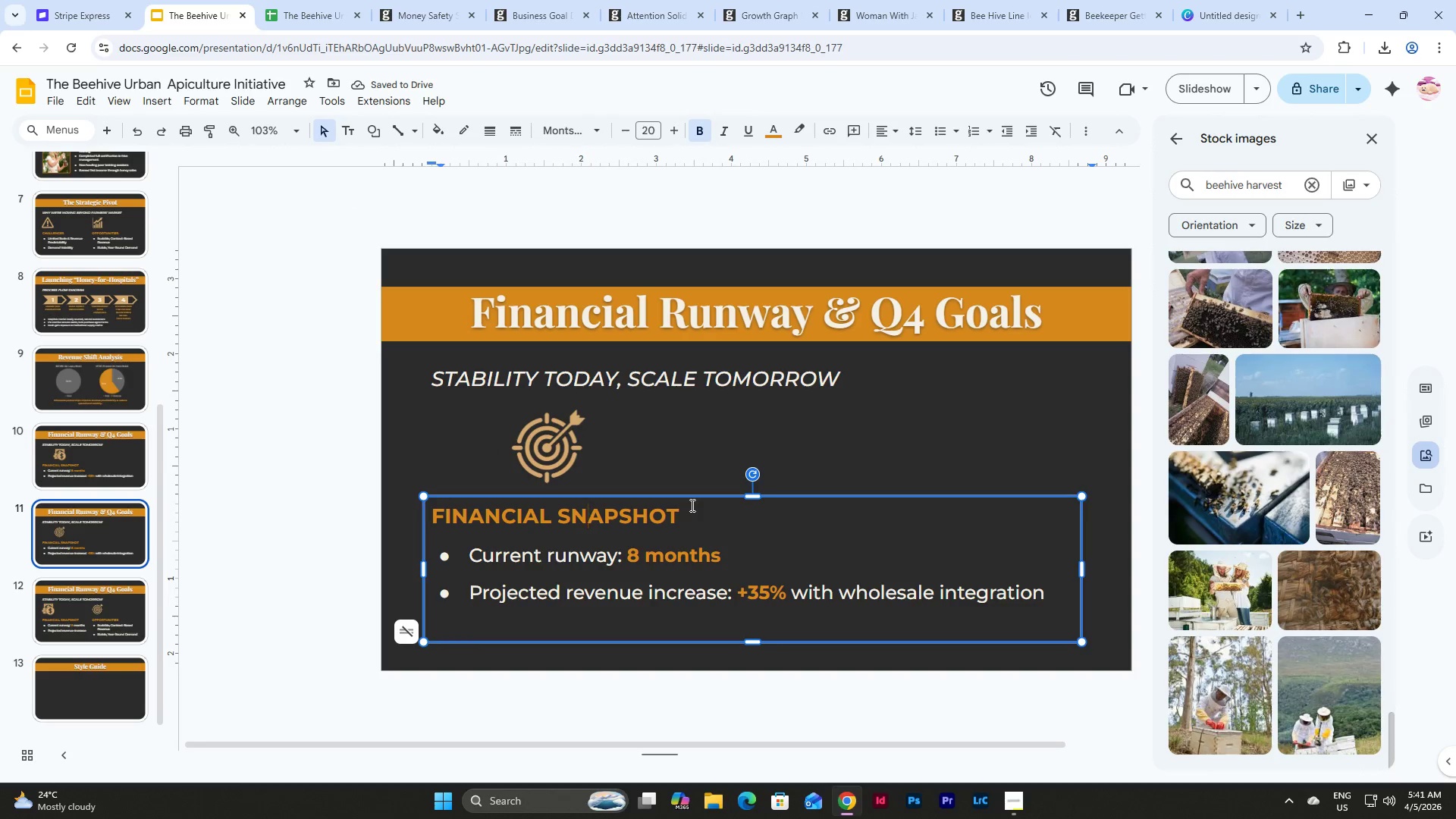 
left_click_drag(start_coordinate=[691, 505], to_coordinate=[437, 514])
 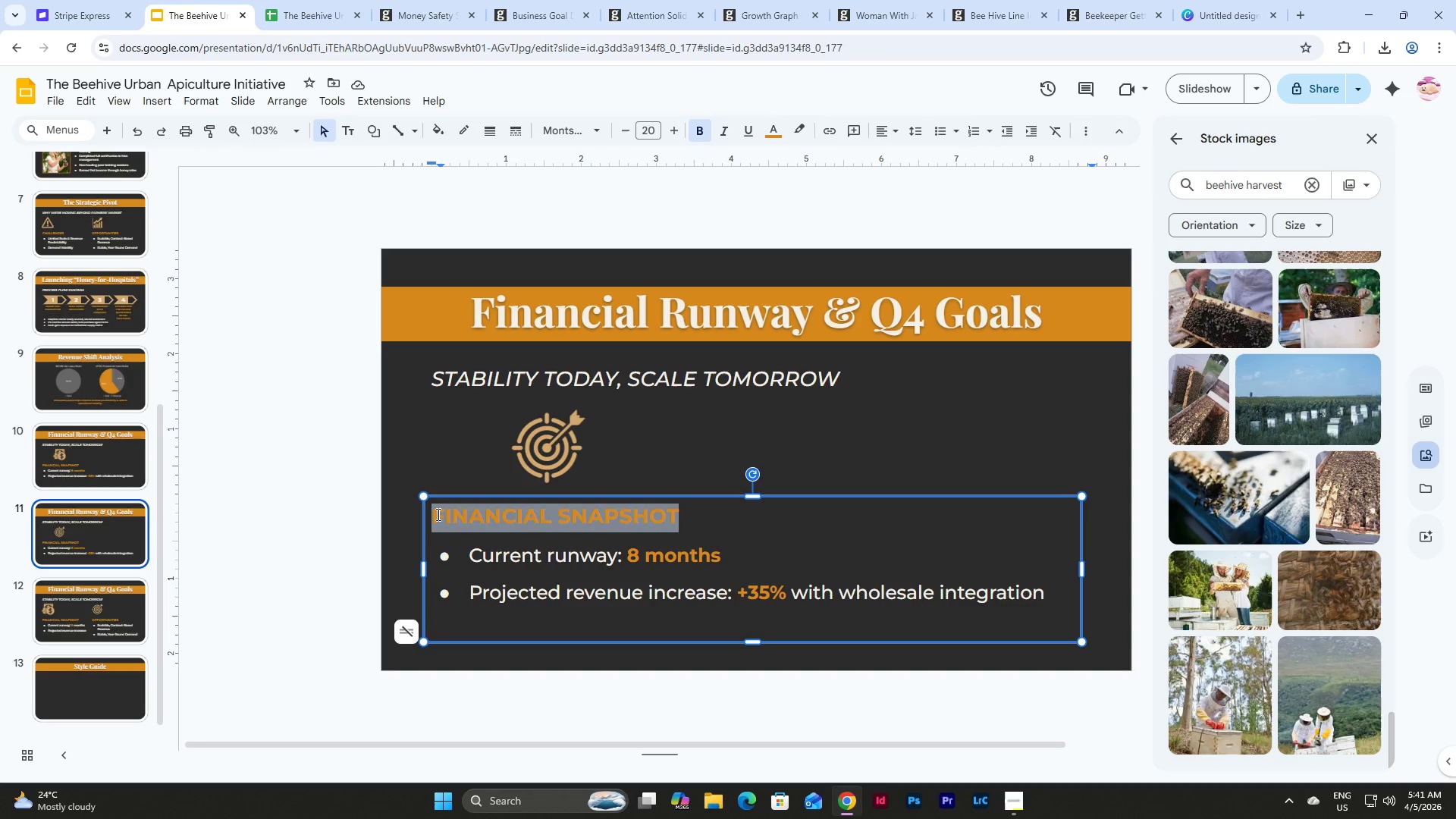 
type(Q4 STRAG)
key(Backspace)
type(TEGIC GA)
key(Backspace)
type(OALS)
 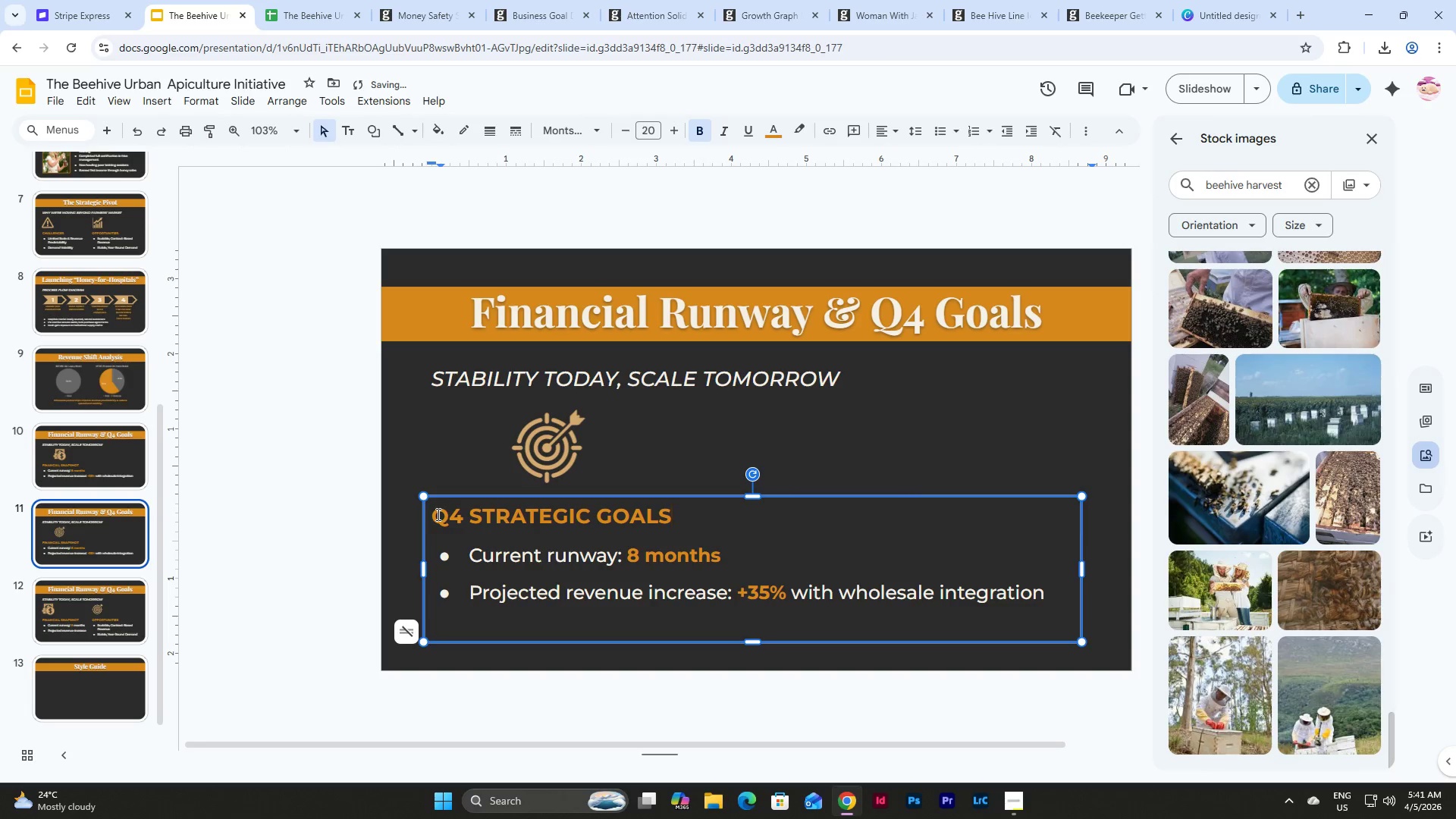 
left_click([730, 535])
 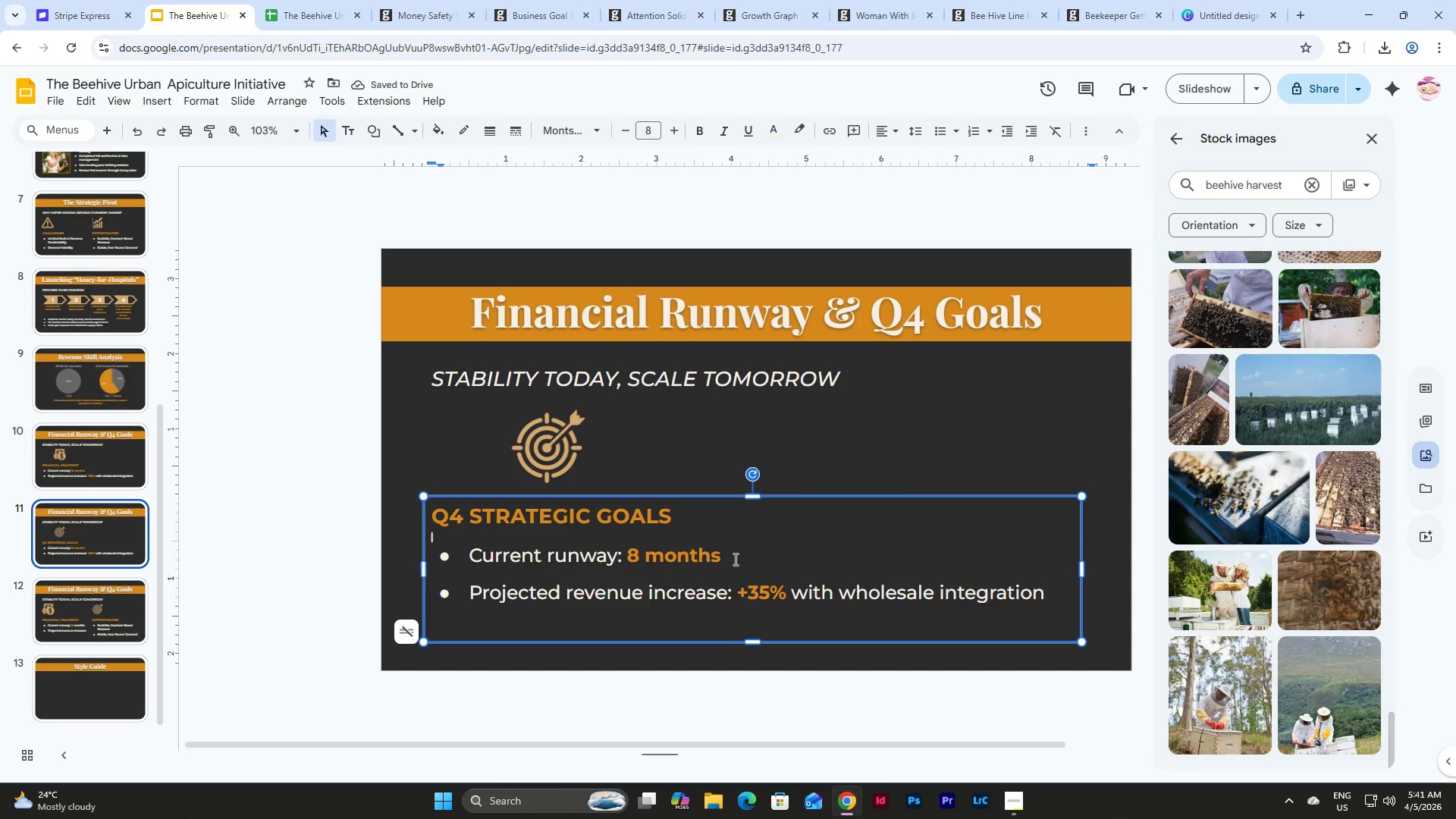 
left_click_drag(start_coordinate=[734, 559], to_coordinate=[719, 559])
 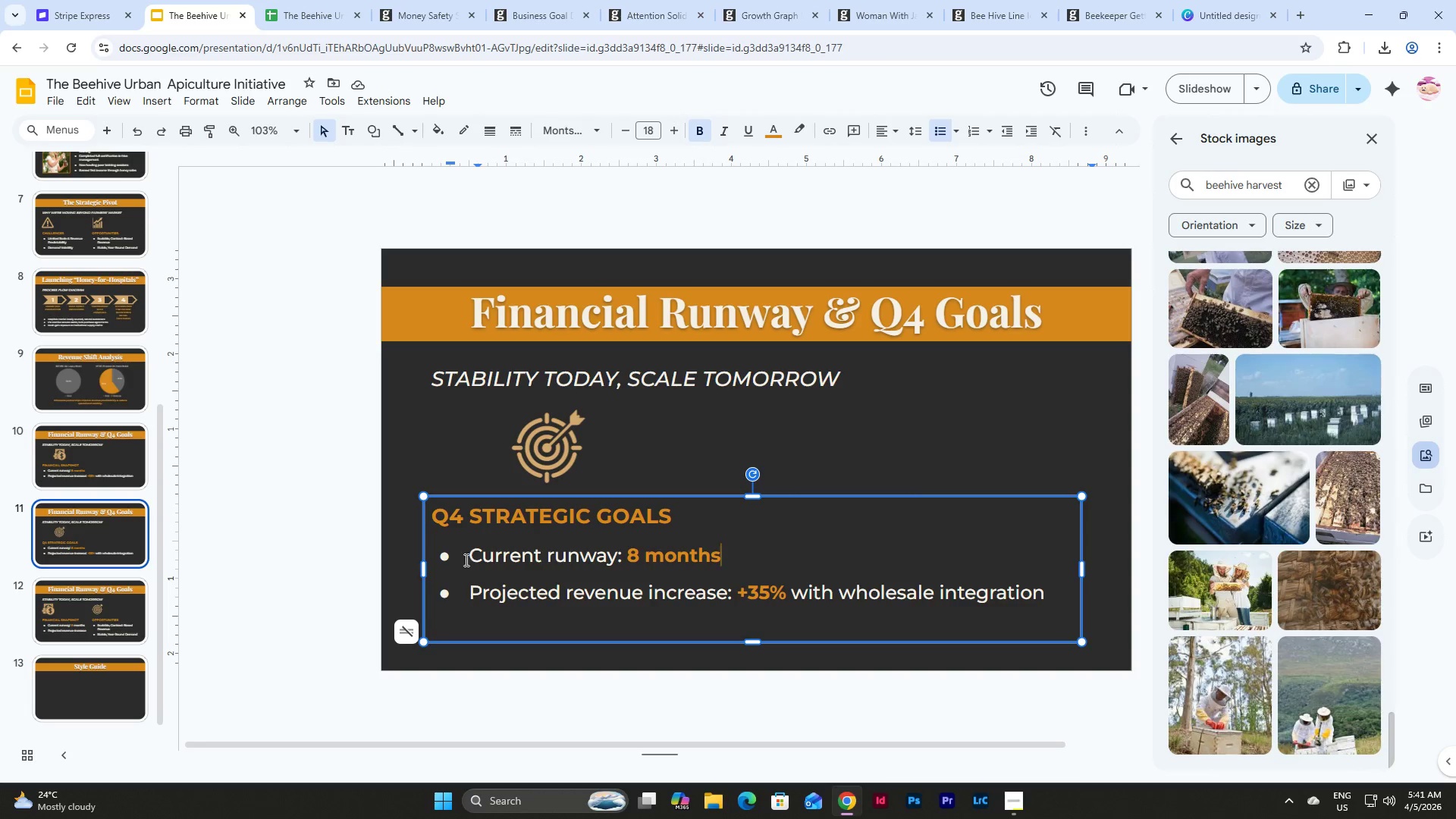 
left_click_drag(start_coordinate=[468, 560], to_coordinate=[749, 557])
 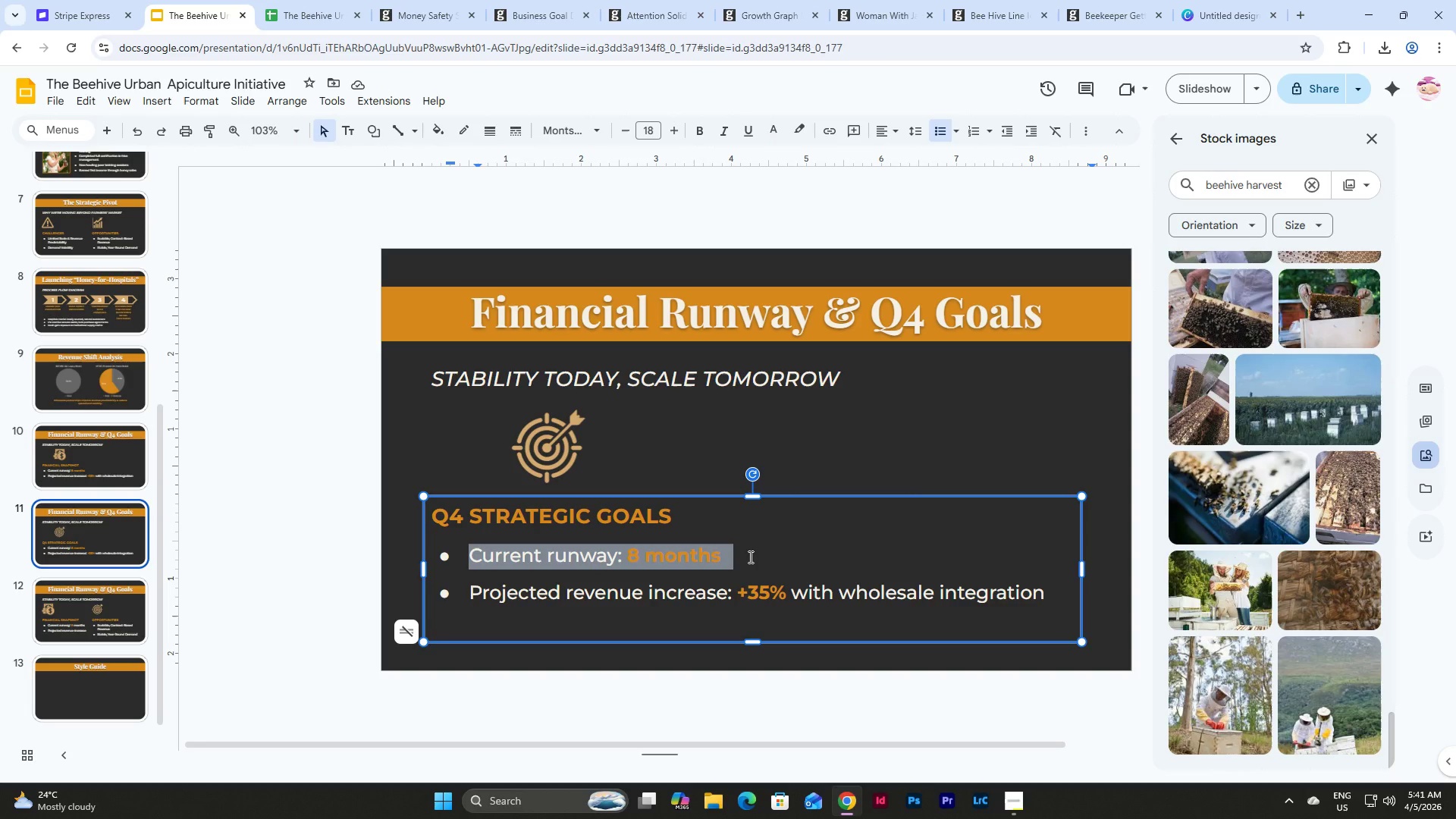 
type(Secure 3-5 hop)
key(Backspace)
type(spital contracts)
 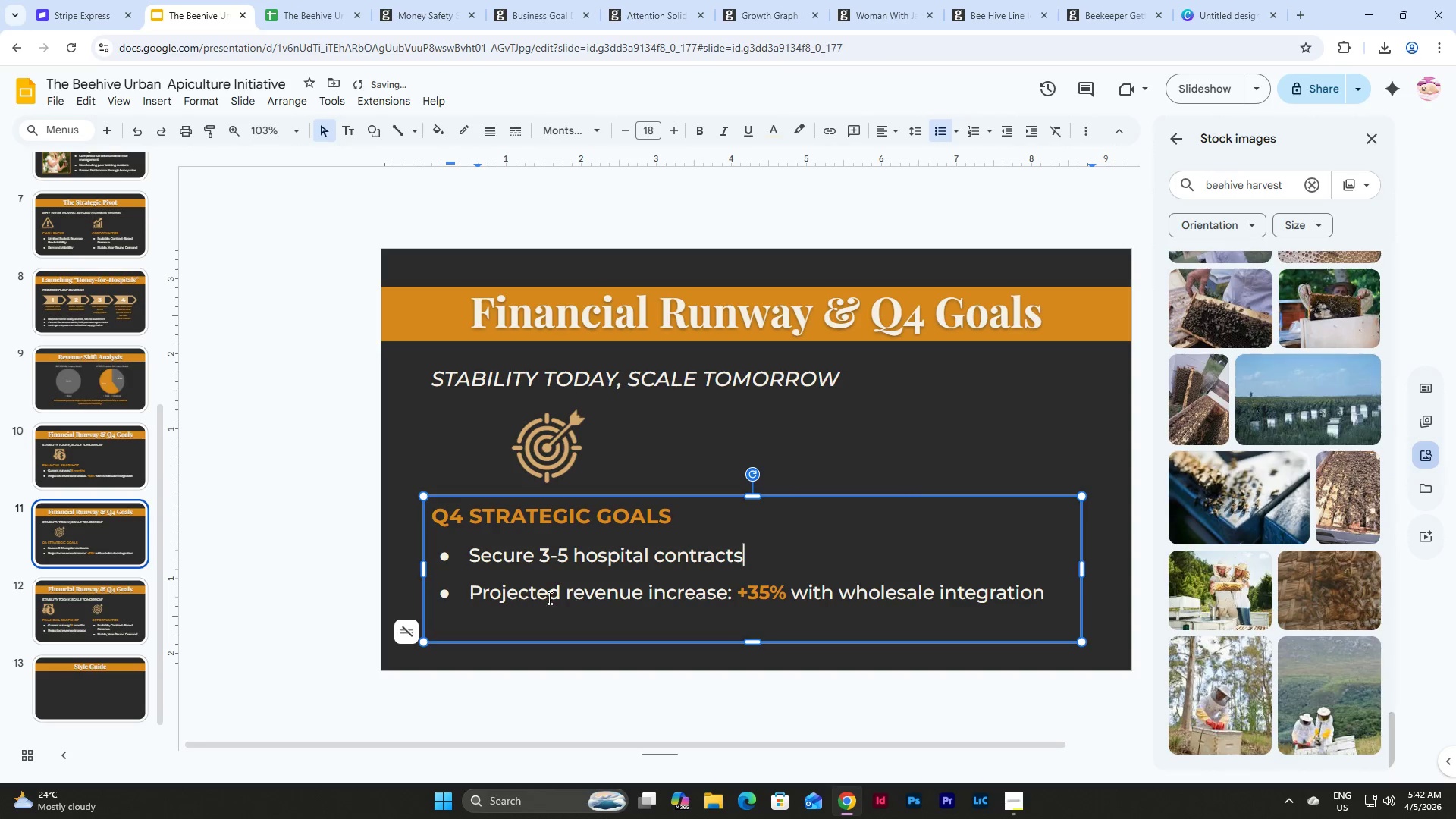 
left_click_drag(start_coordinate=[473, 598], to_coordinate=[1040, 586])
 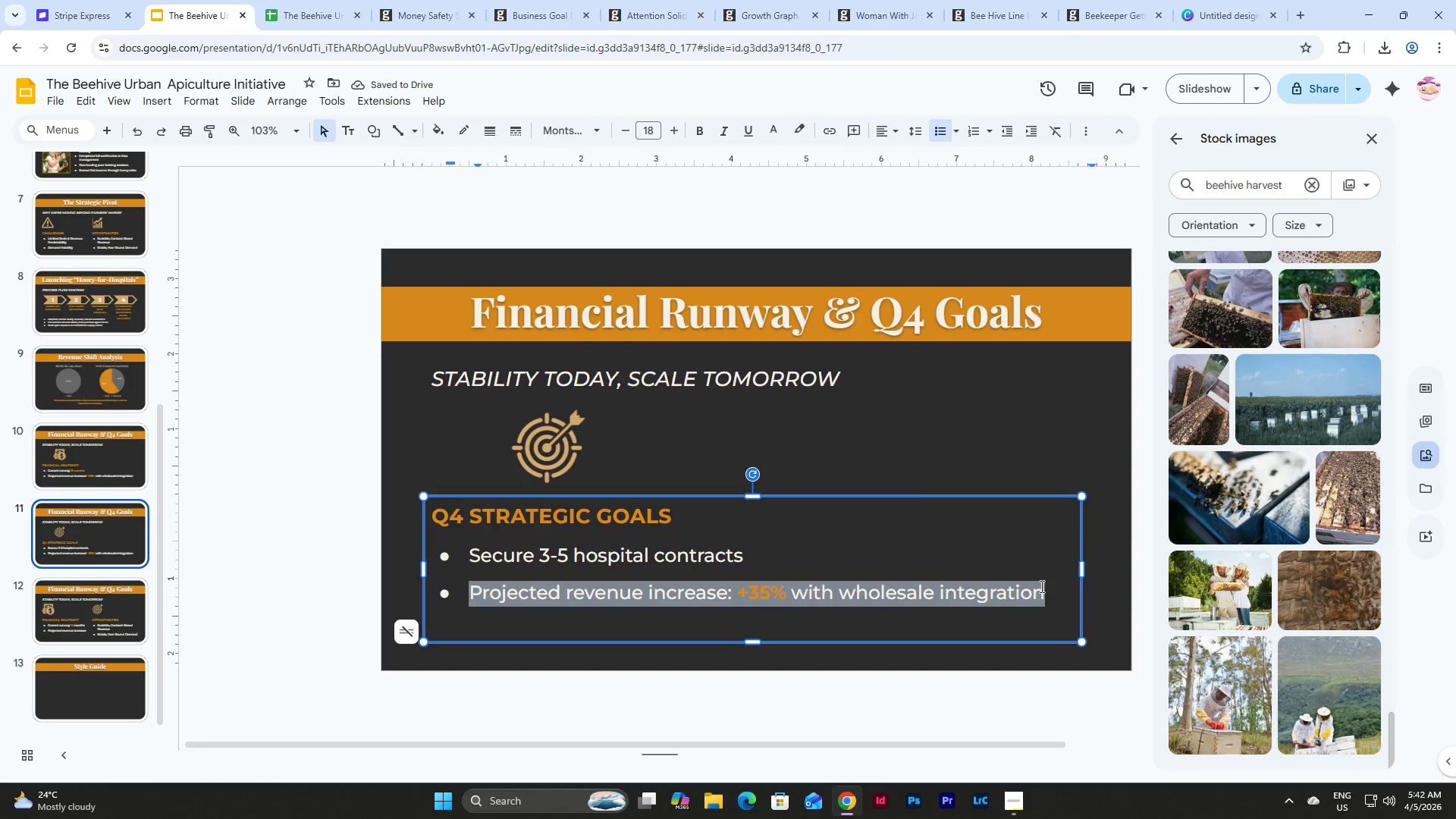 
type(Expad)
key(Backspace)
type(nd hive capacity by 25%)
 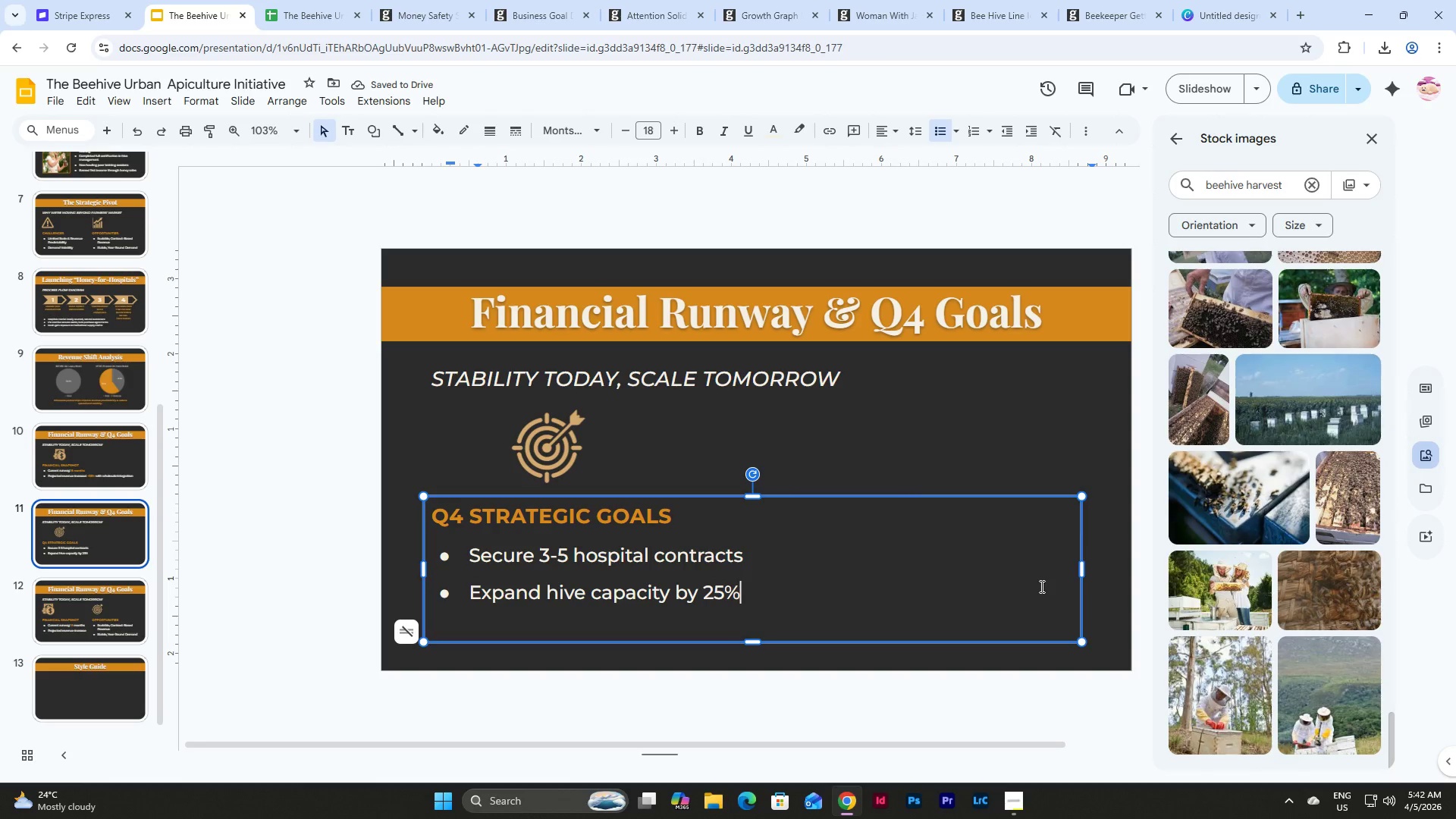 
wait(6.84)
 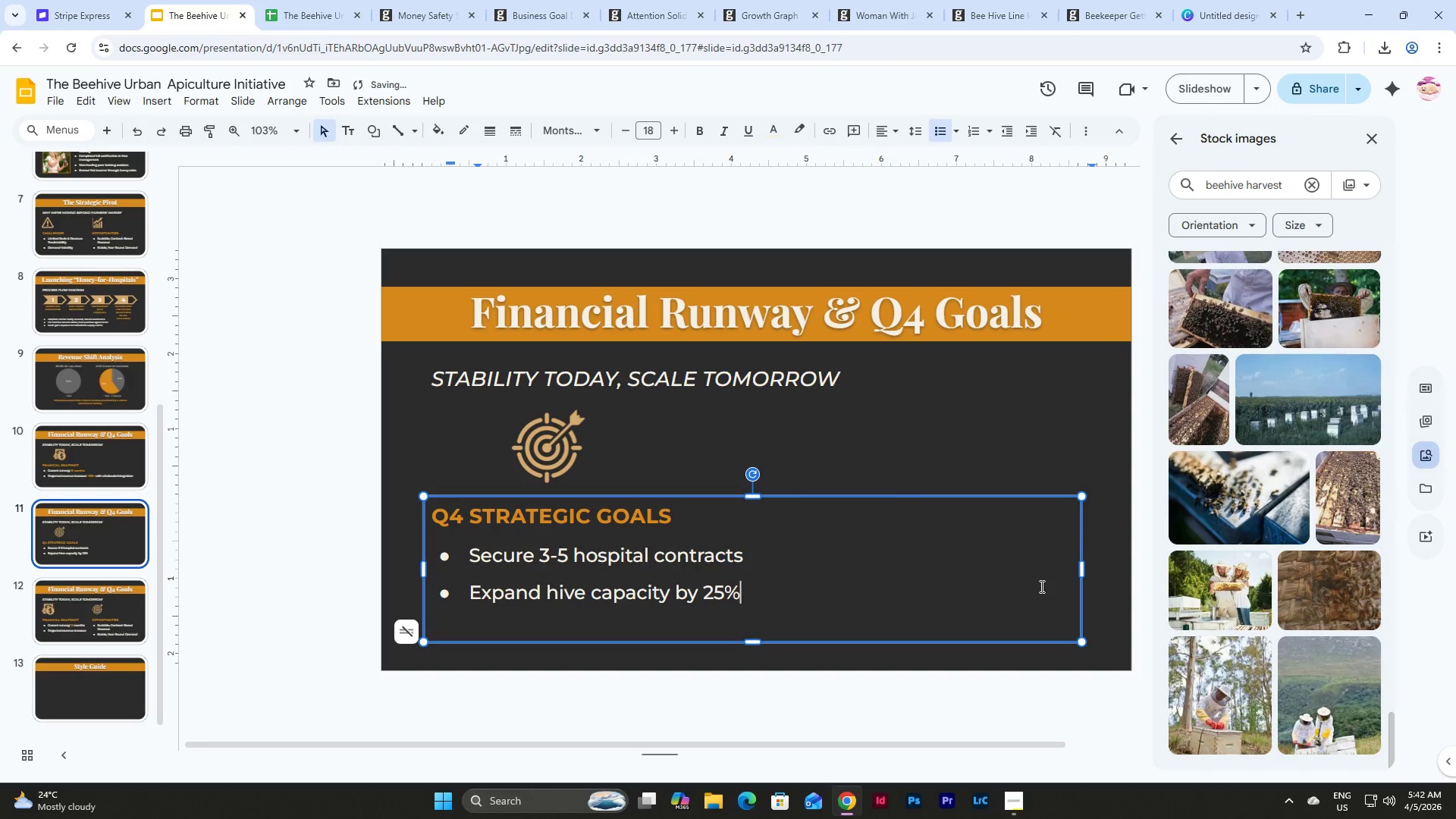 
left_click([89, 602])
 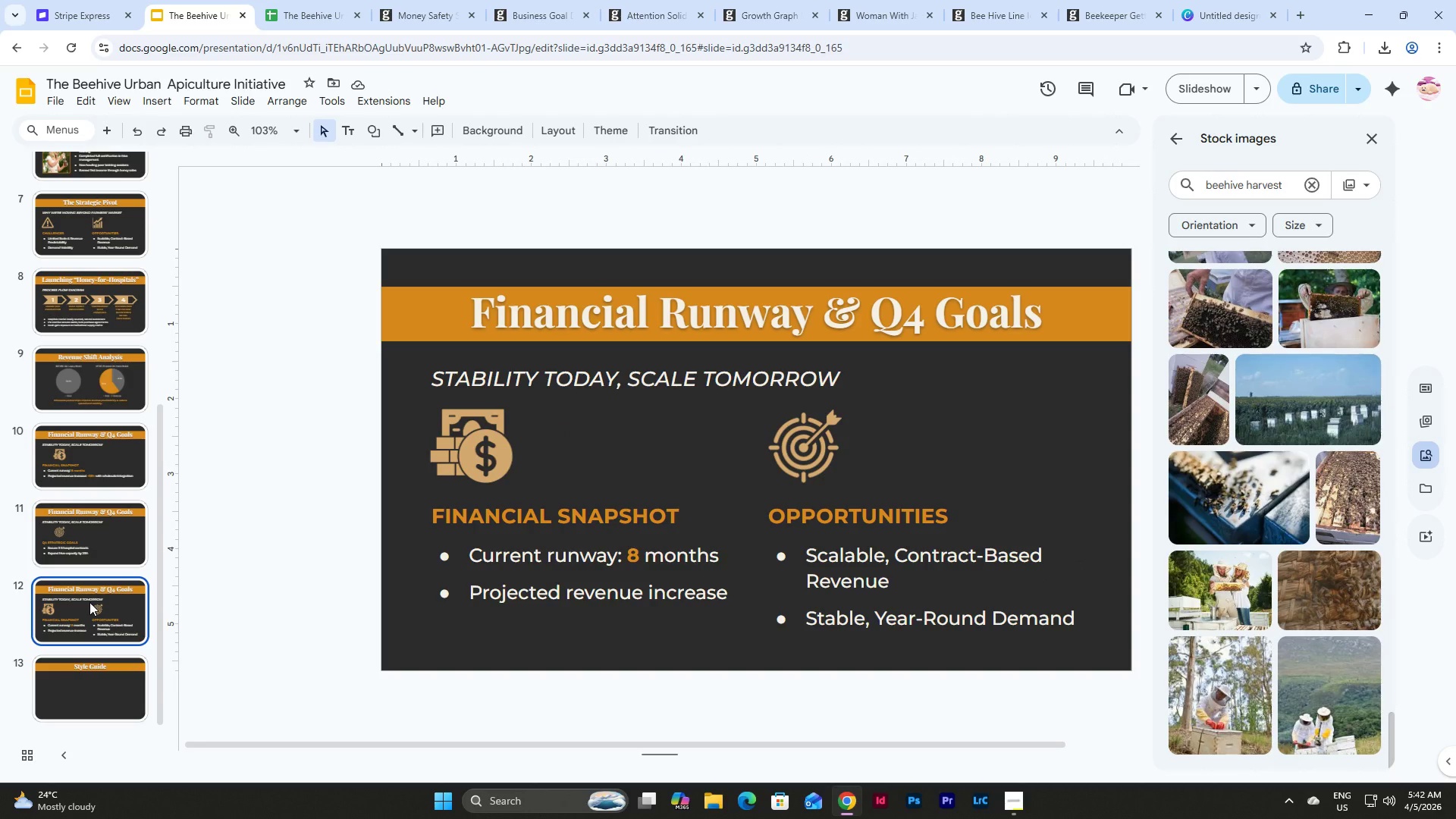 
left_click([102, 510])
 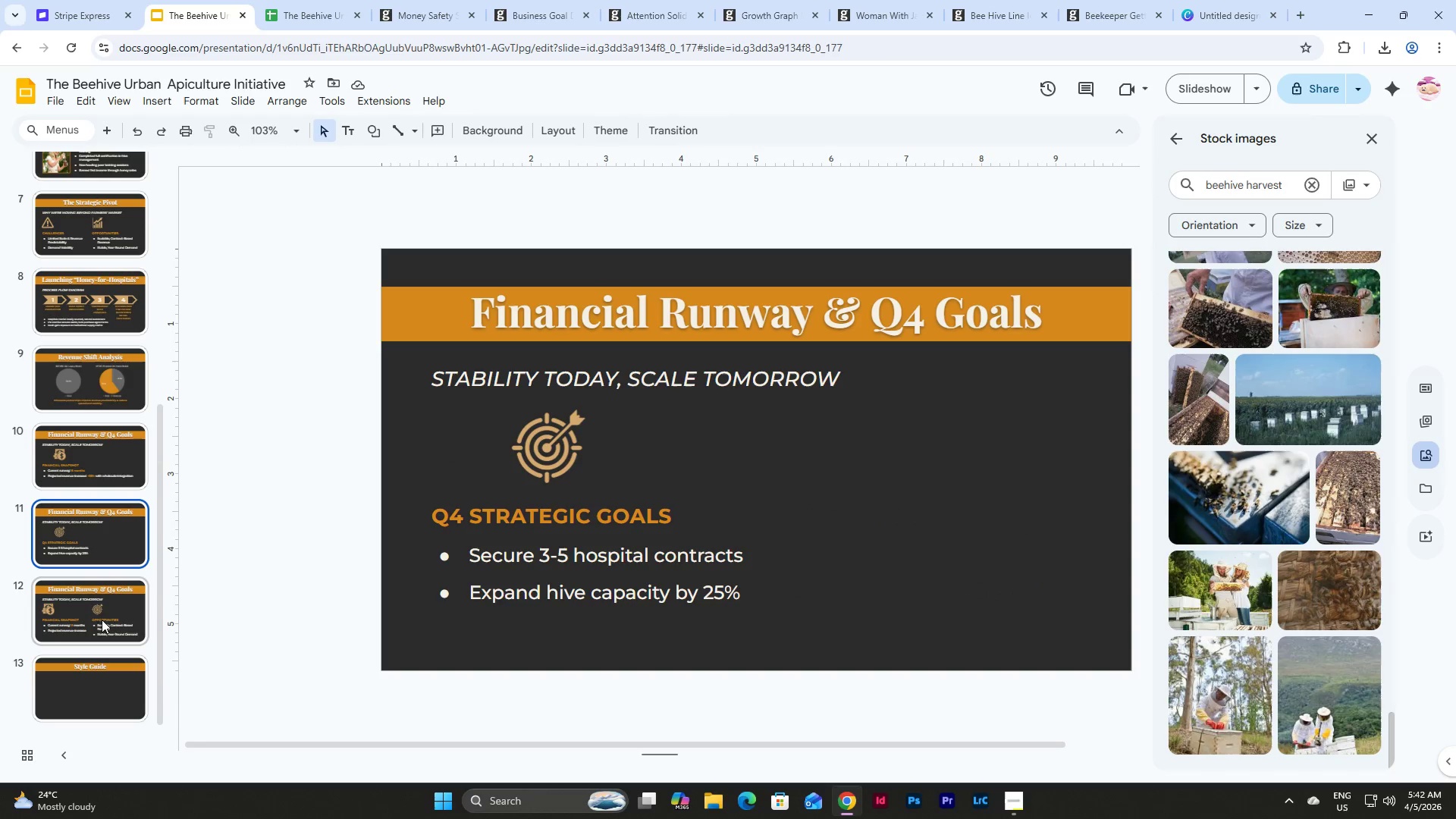 
left_click([102, 626])
 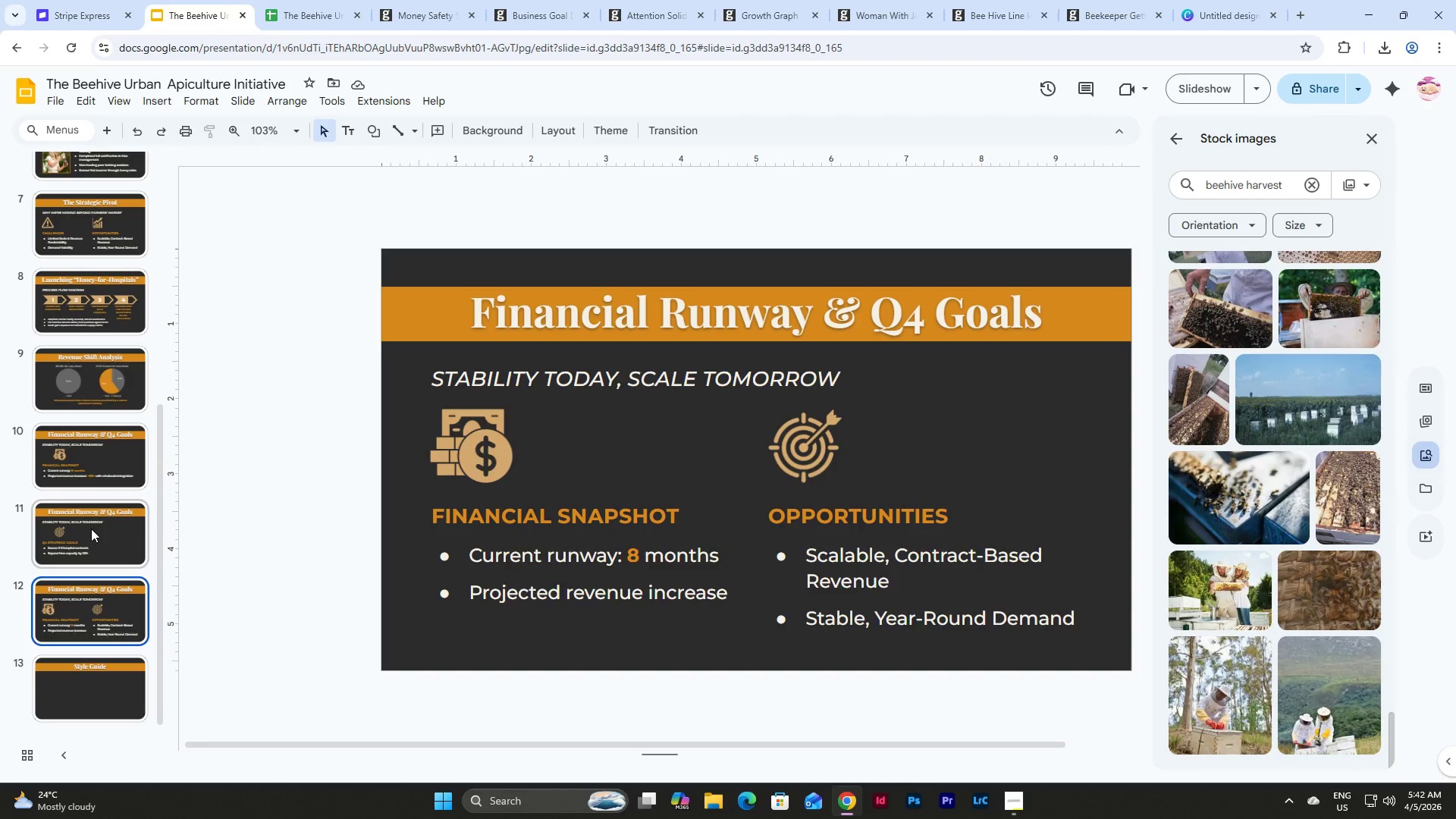 
left_click([91, 529])
 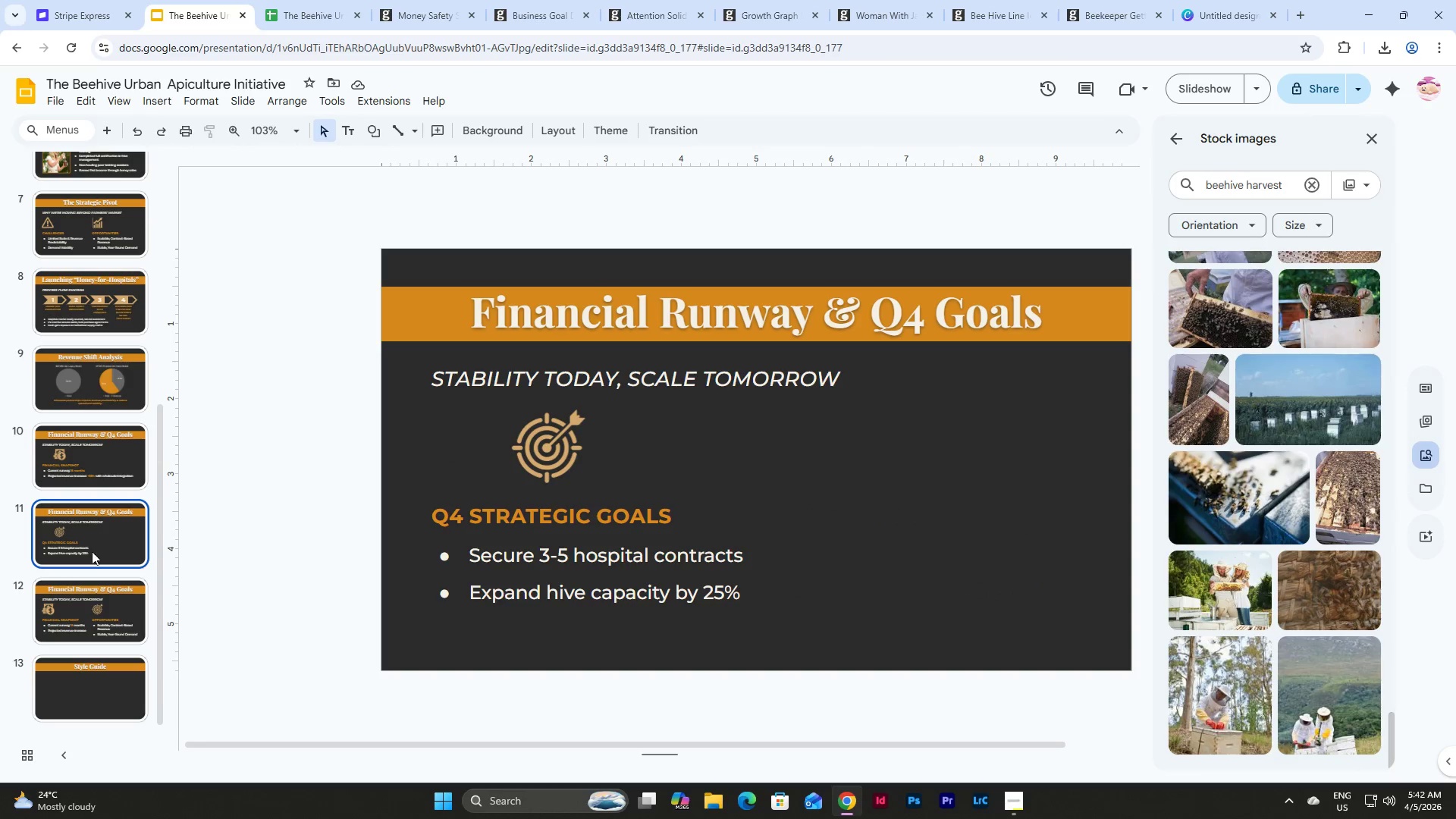 
mouse_move([92, 557])
 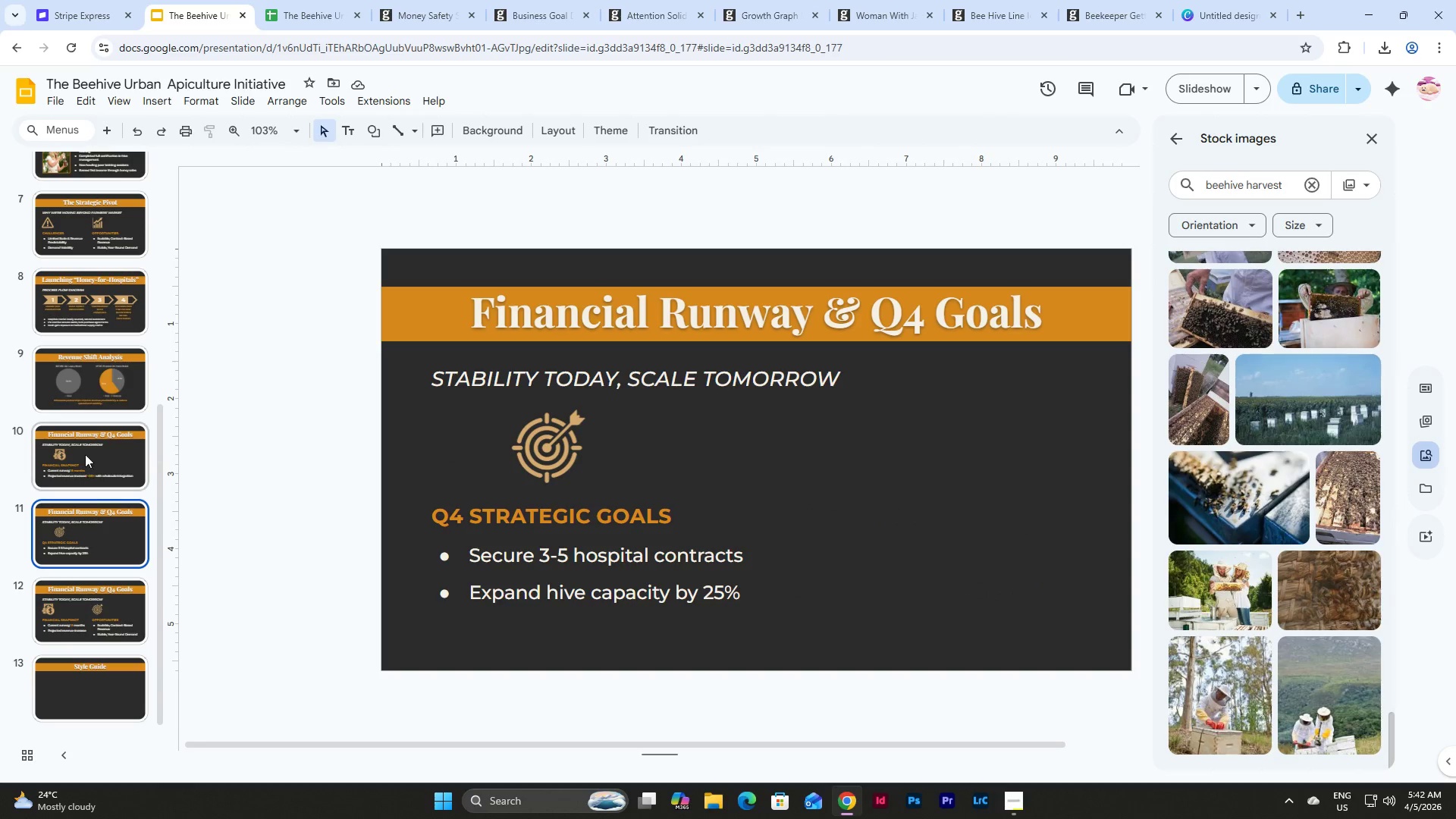 
left_click([85, 452])
 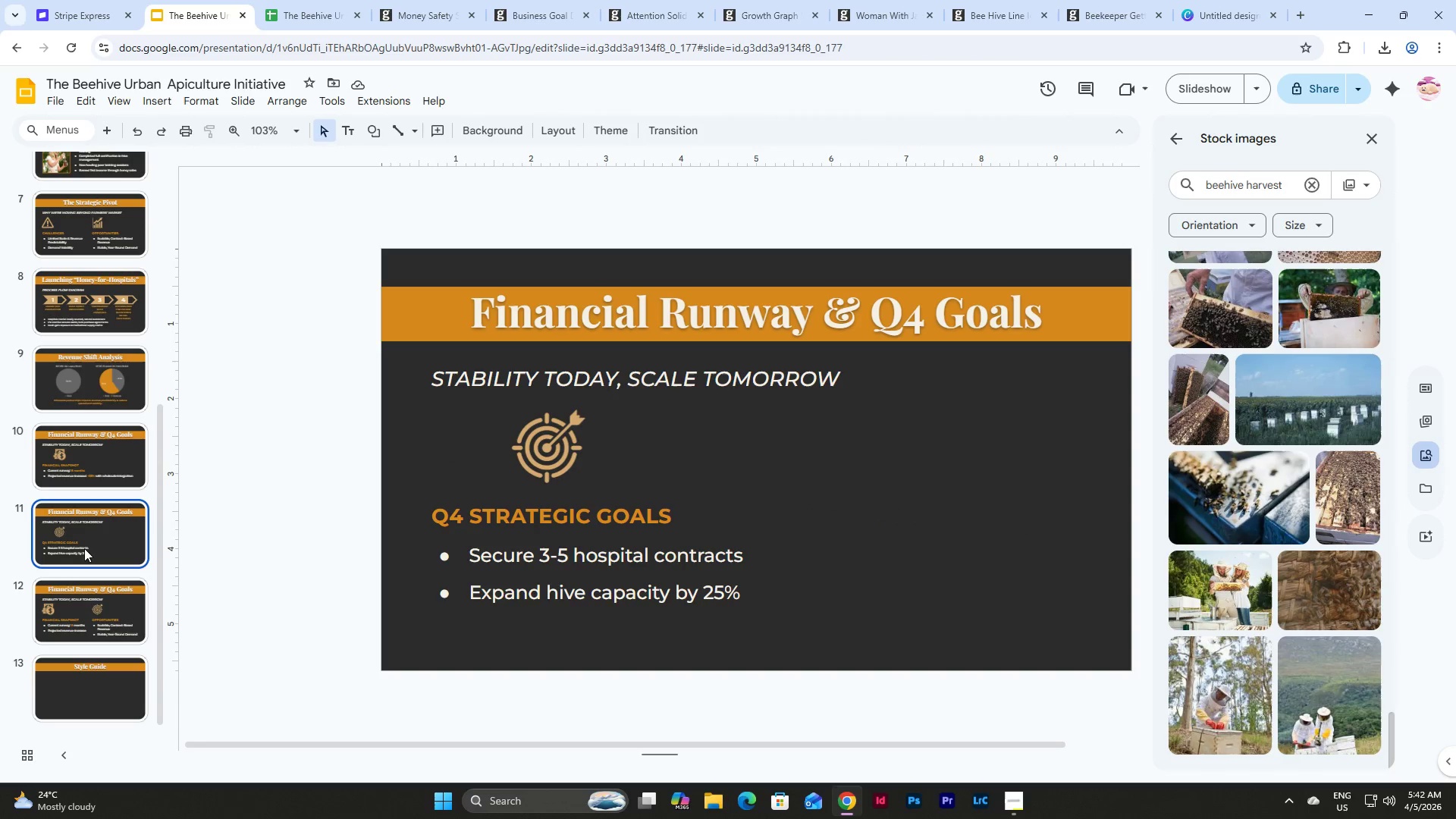 
left_click([97, 622])
 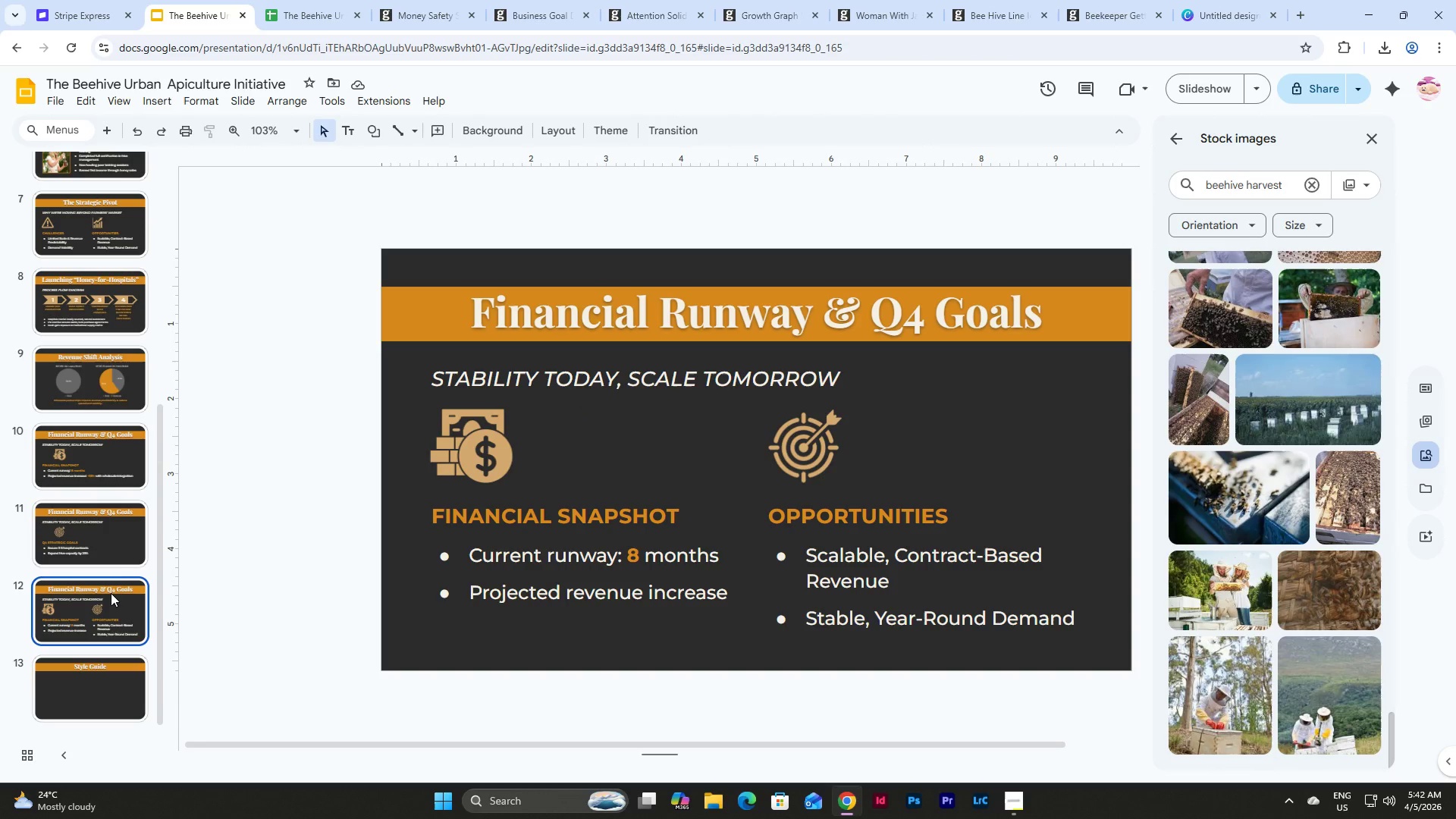 
left_click([111, 522])
 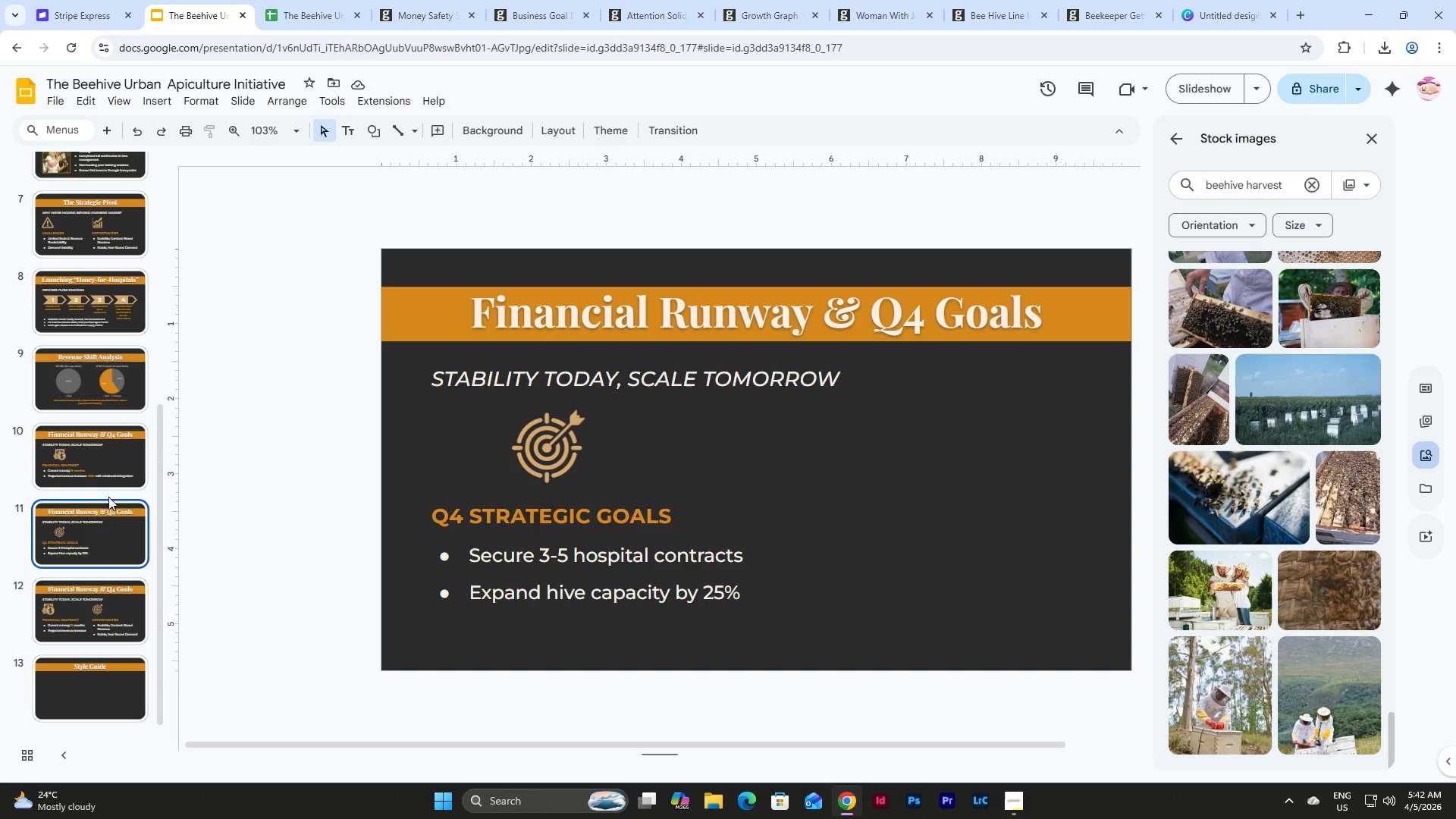 
left_click([110, 469])
 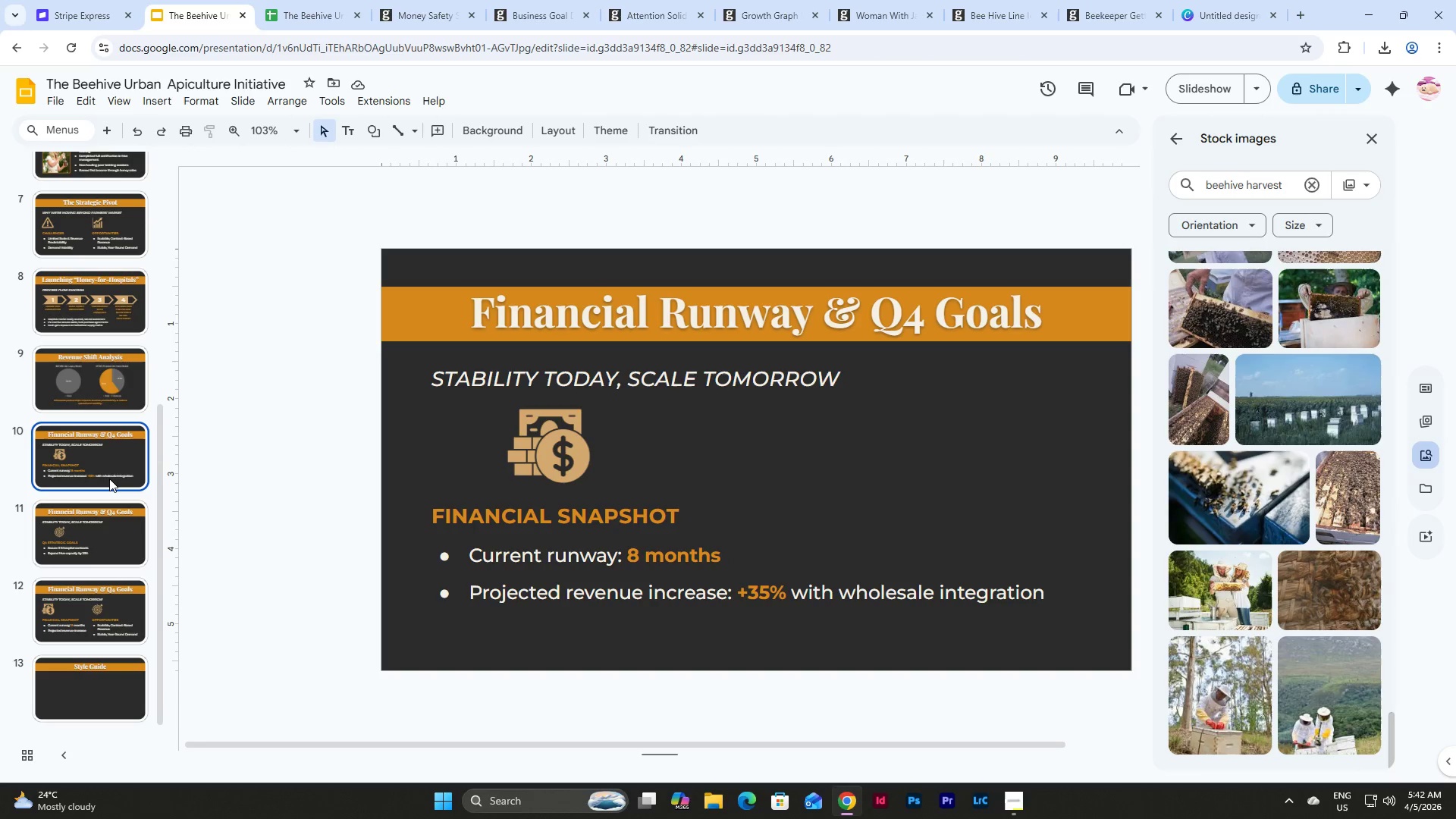 
left_click([111, 620])
 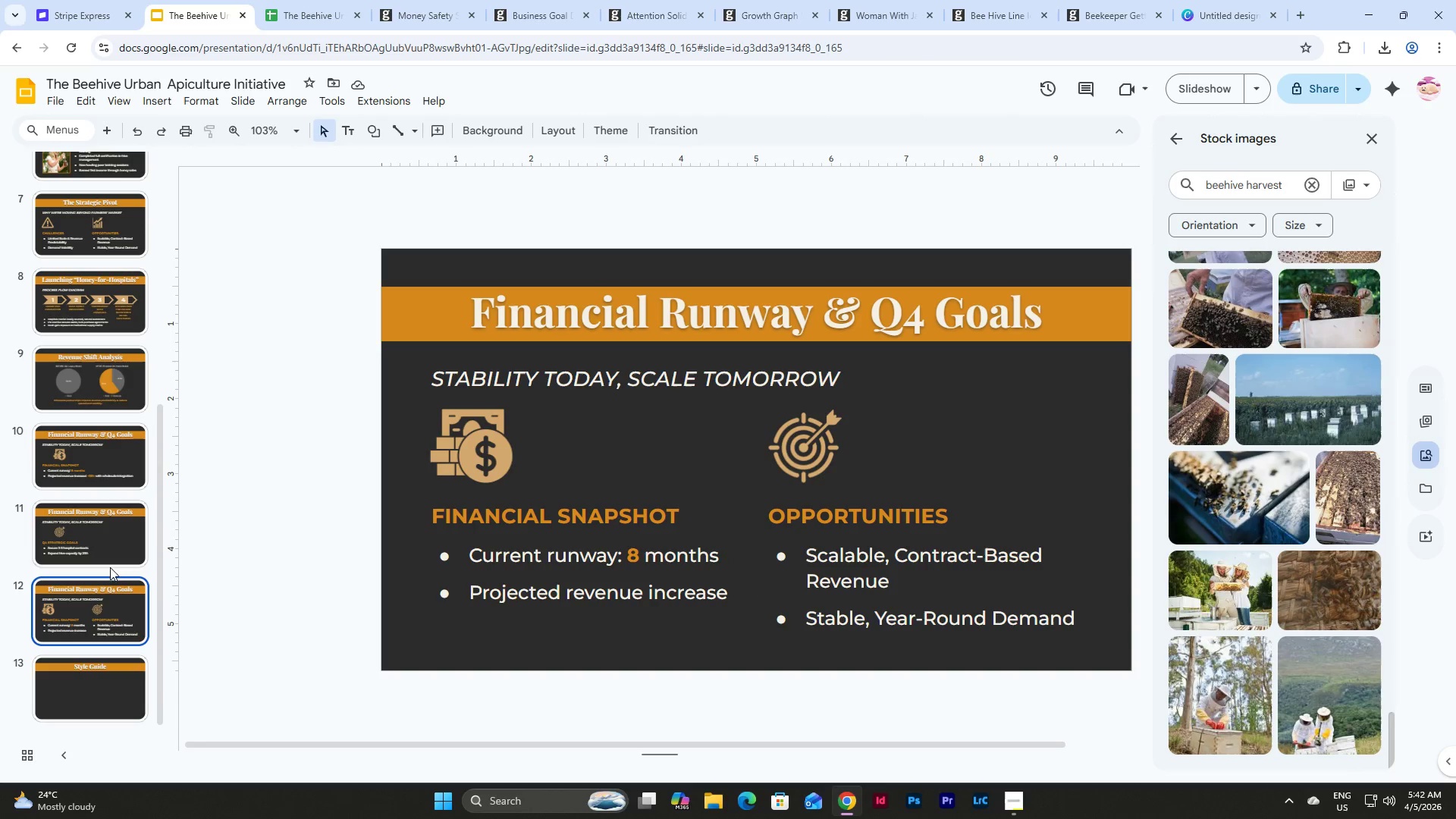 
left_click([113, 515])
 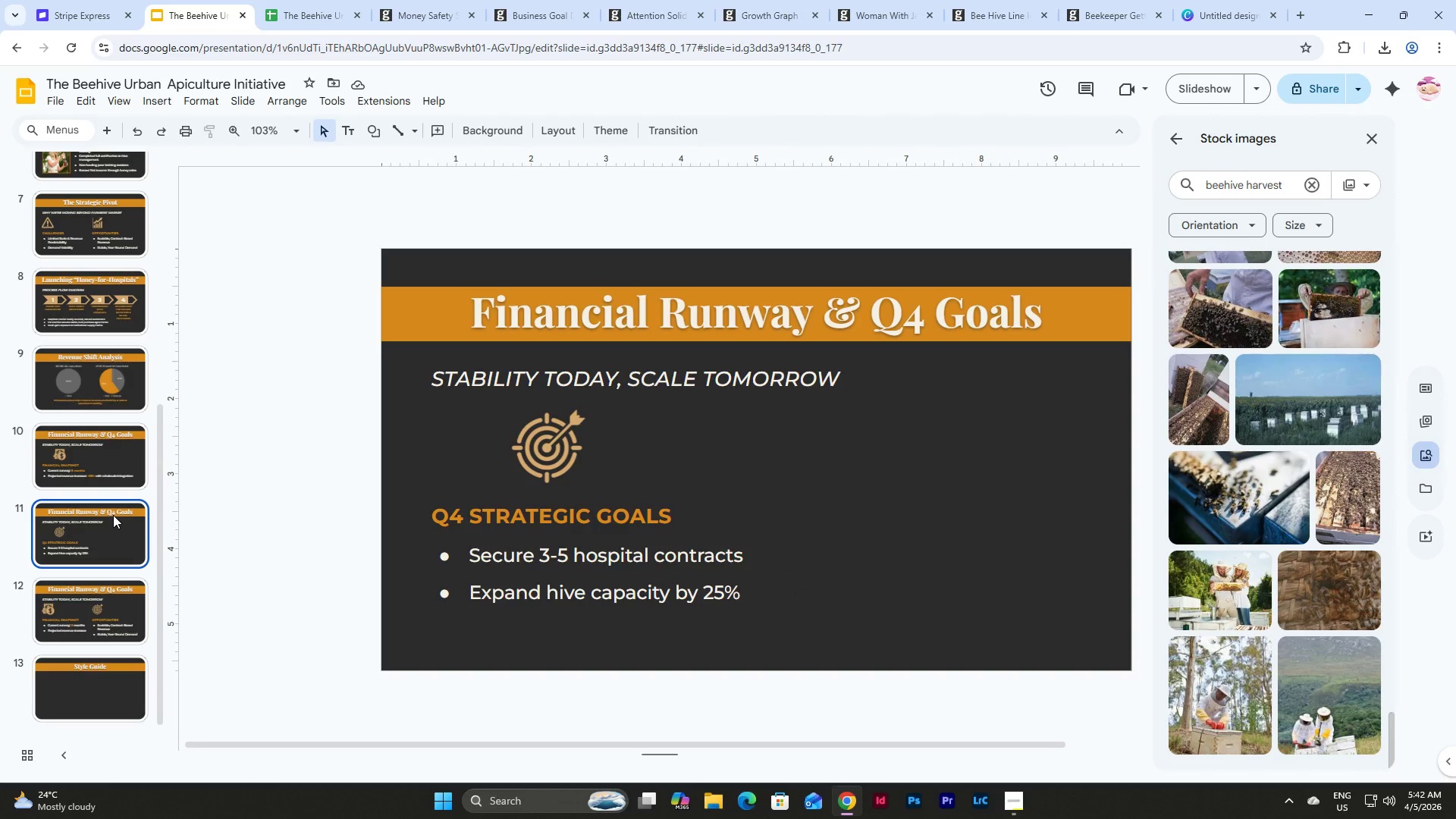 
key(Backspace)
 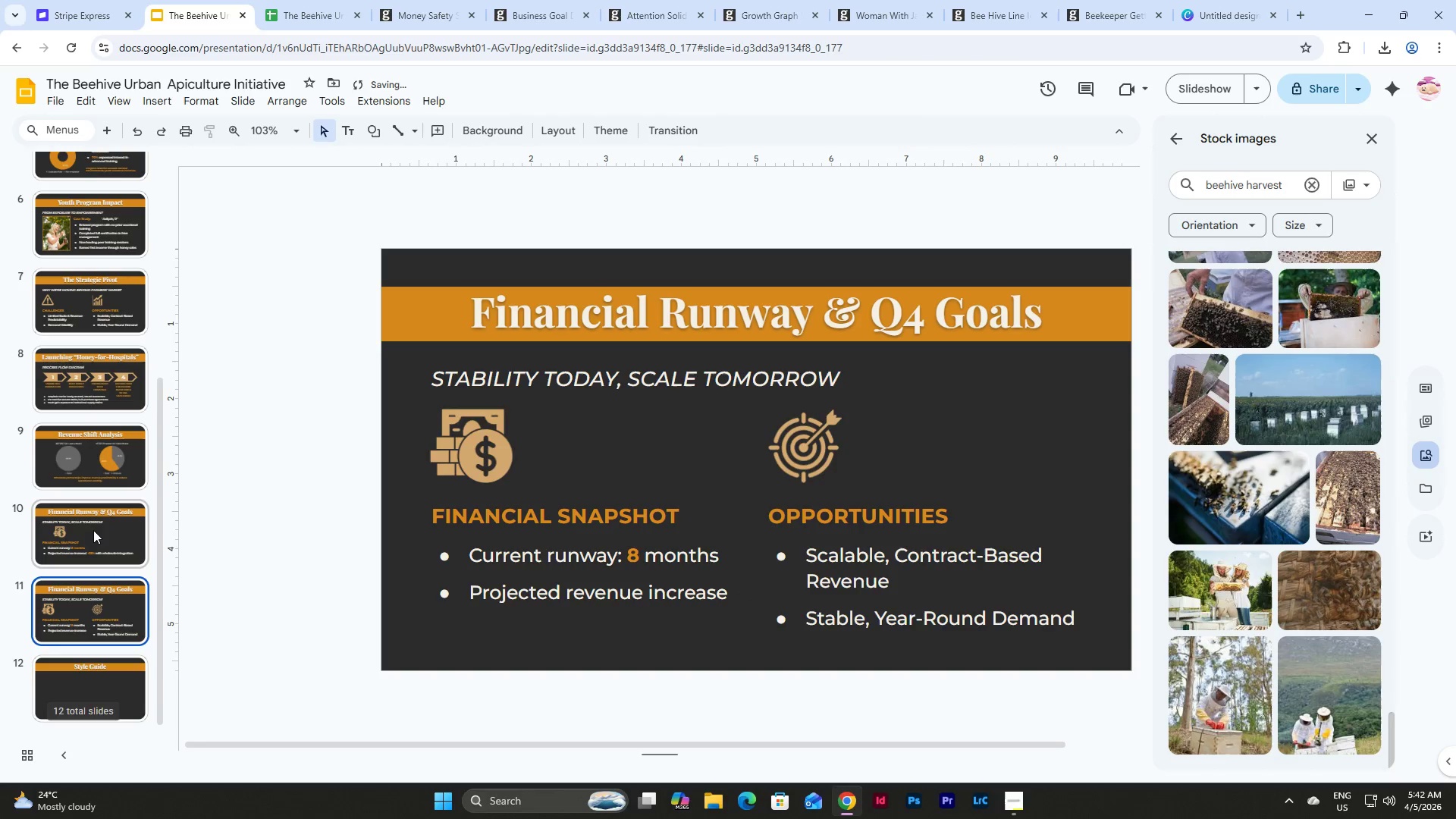 
left_click([93, 530])
 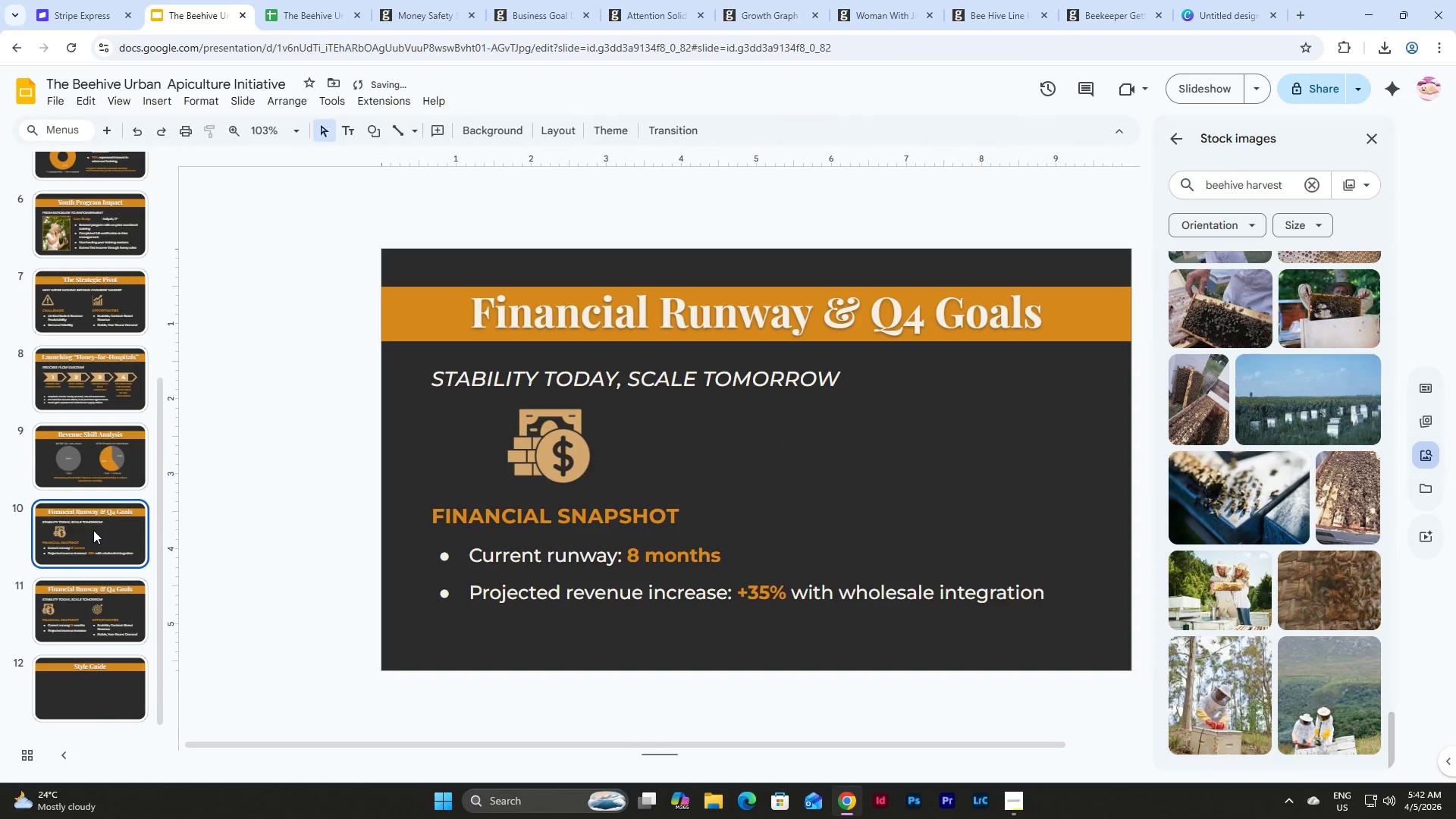 
key(Backspace)
 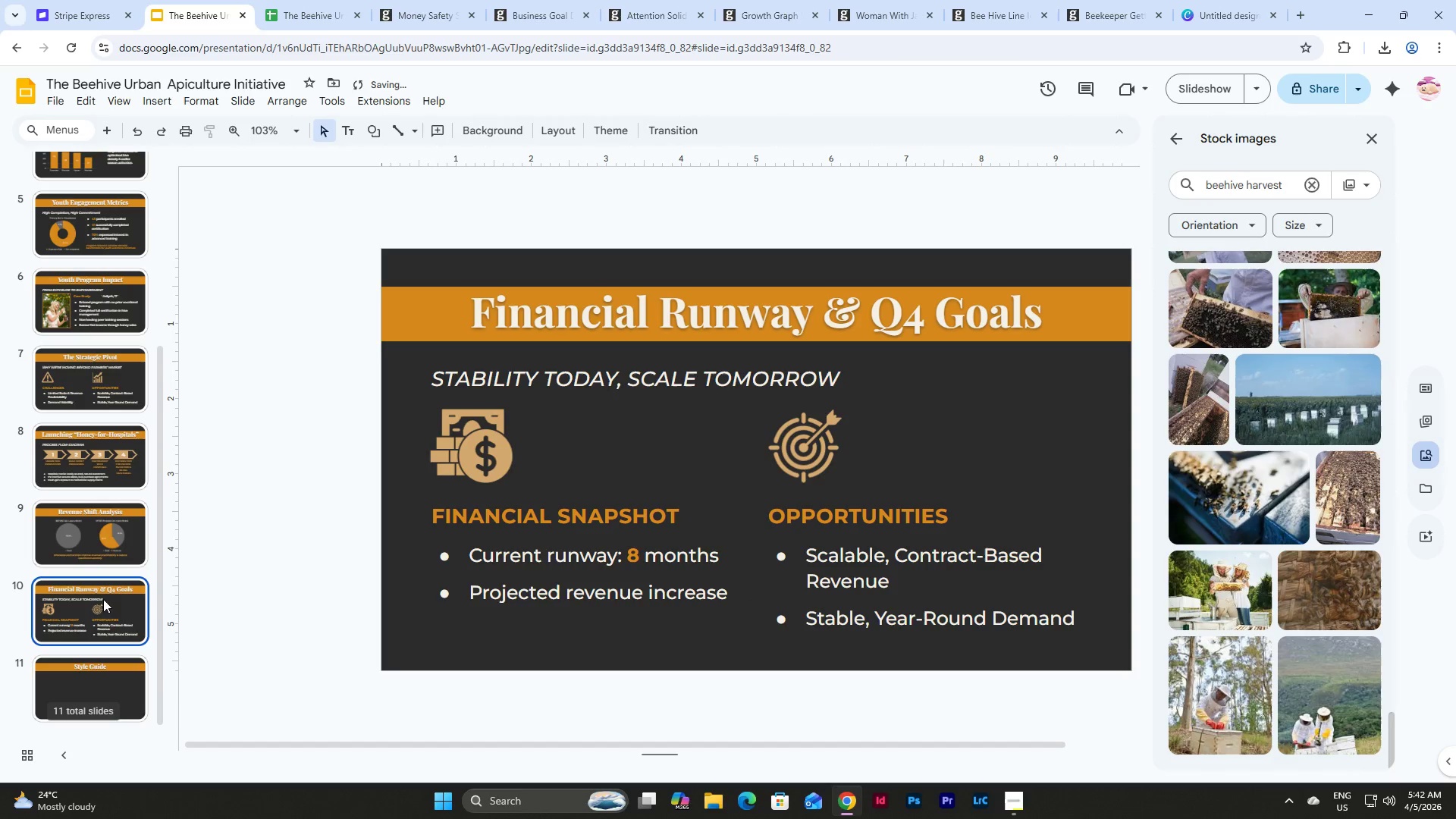 
left_click([99, 610])
 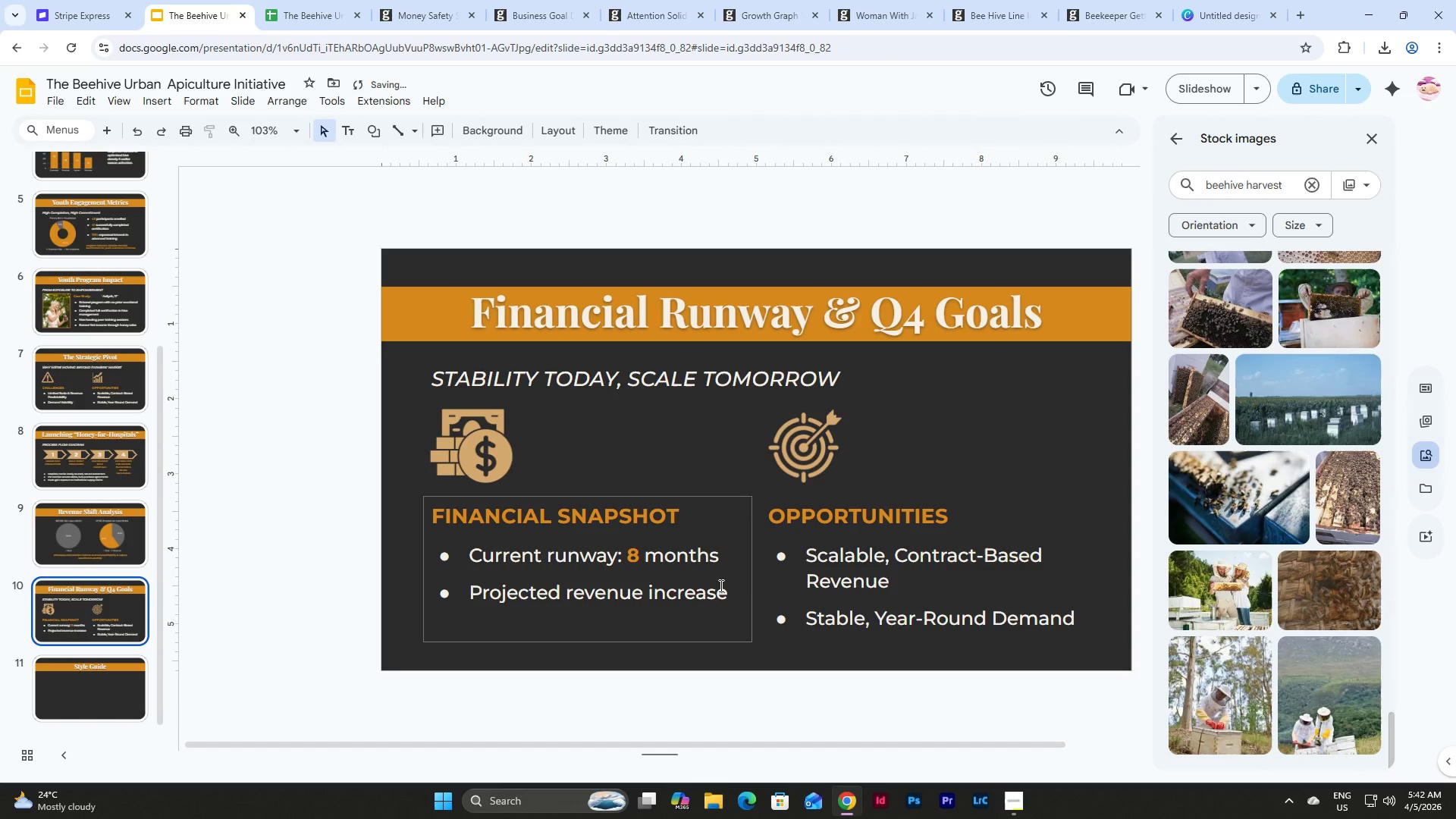 
left_click([720, 585])
 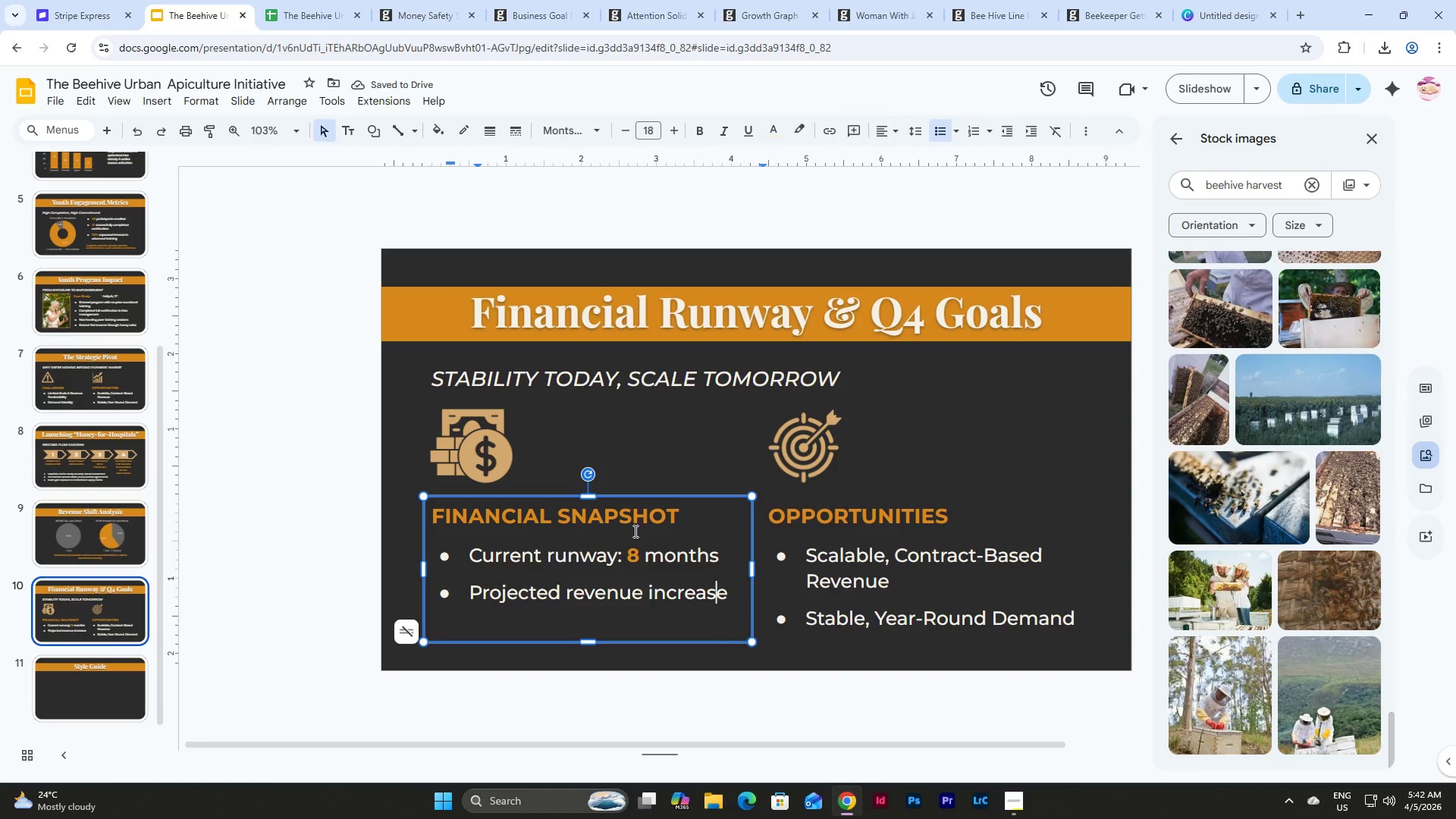 
left_click([610, 542])
 